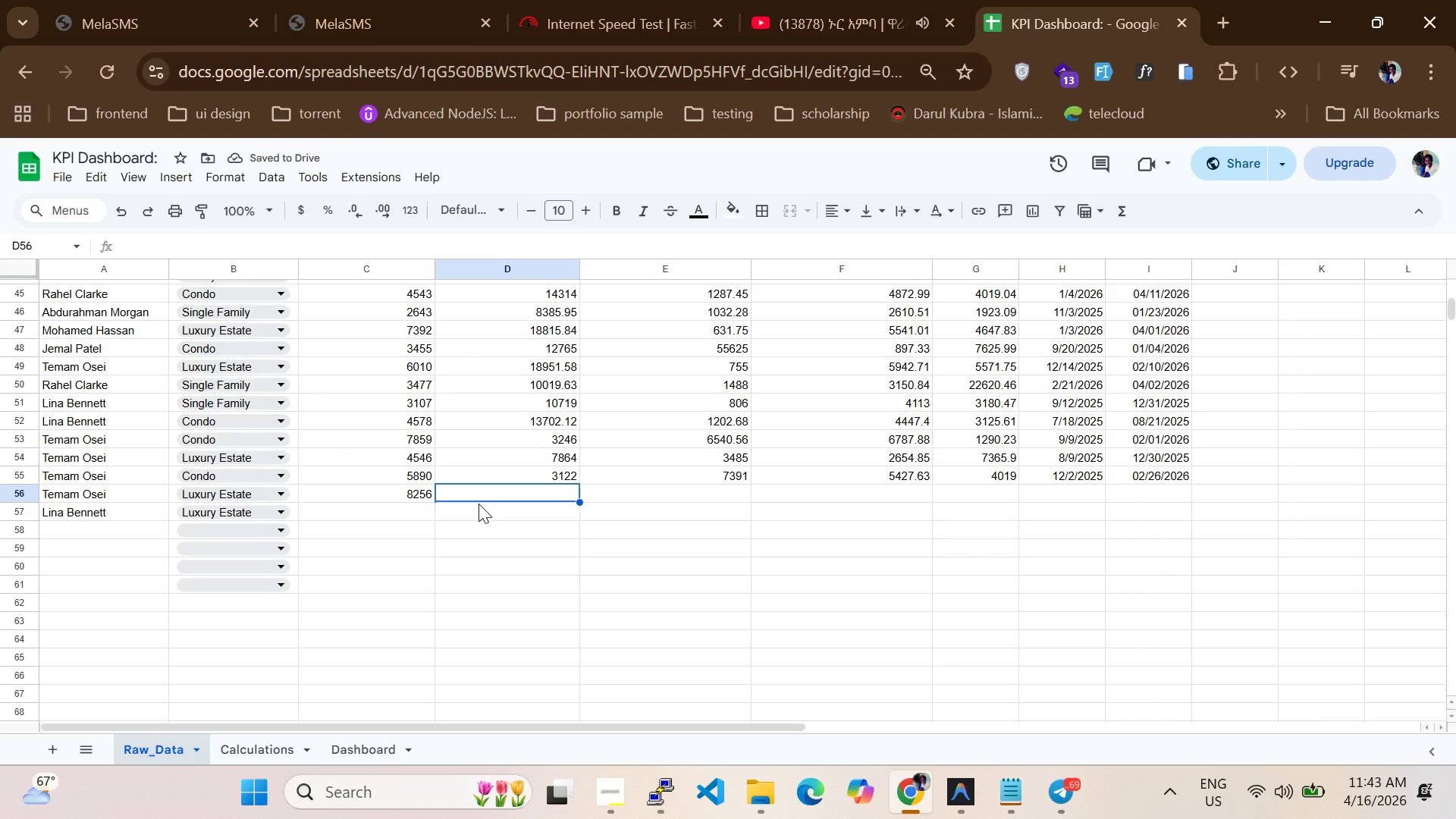 
type(29777.95)
 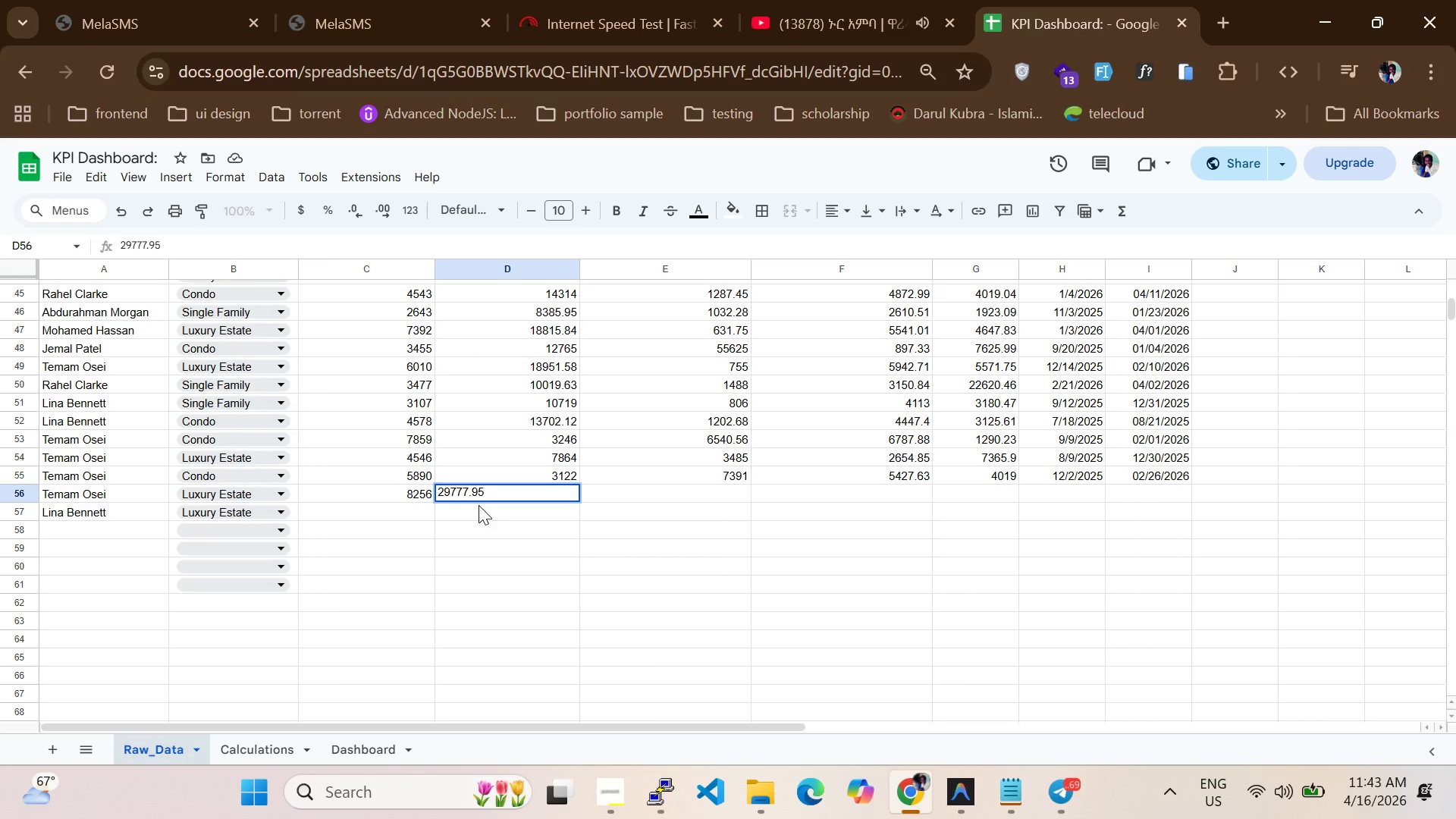 
key(Enter)
 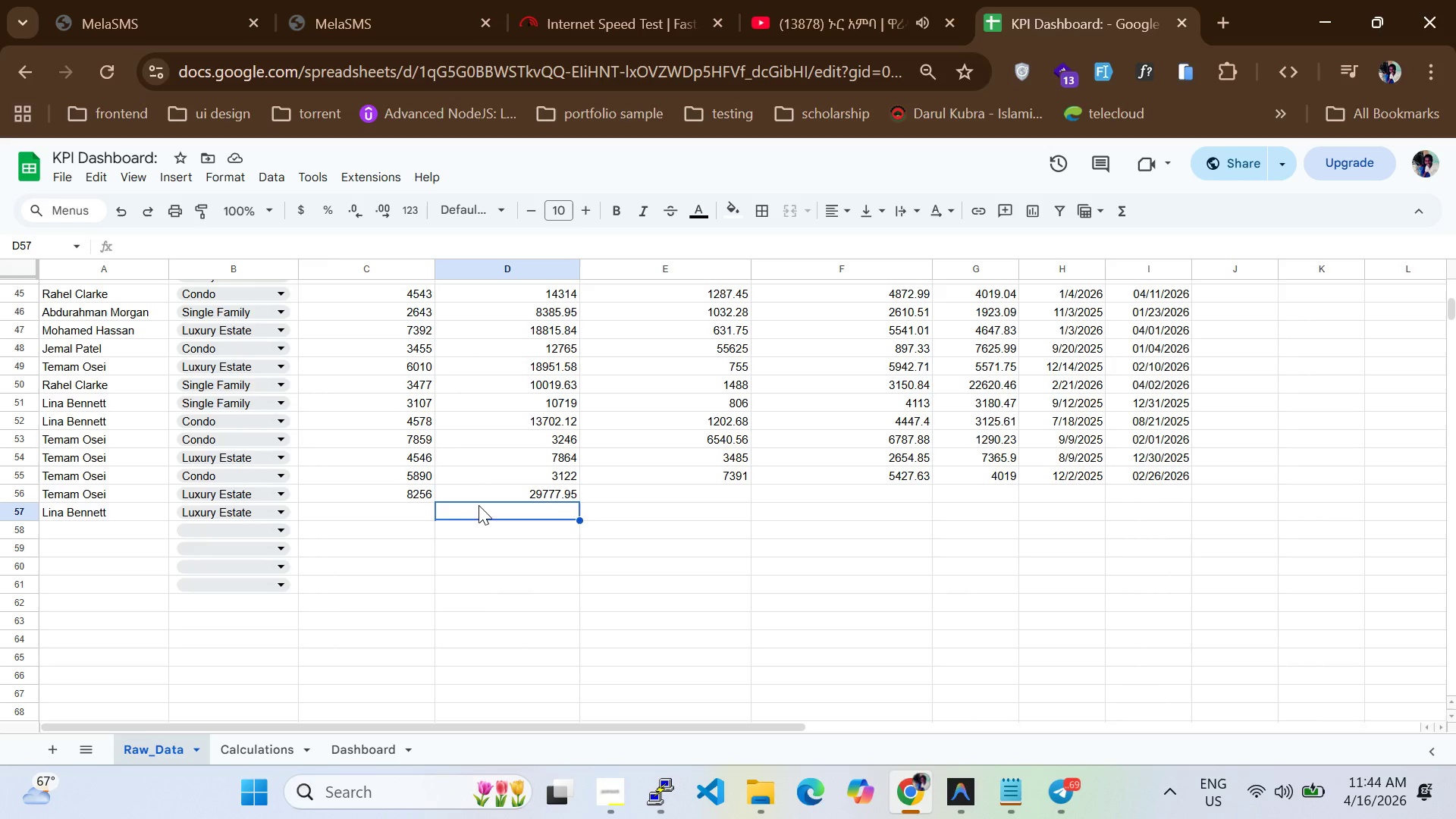 
wait(25.11)
 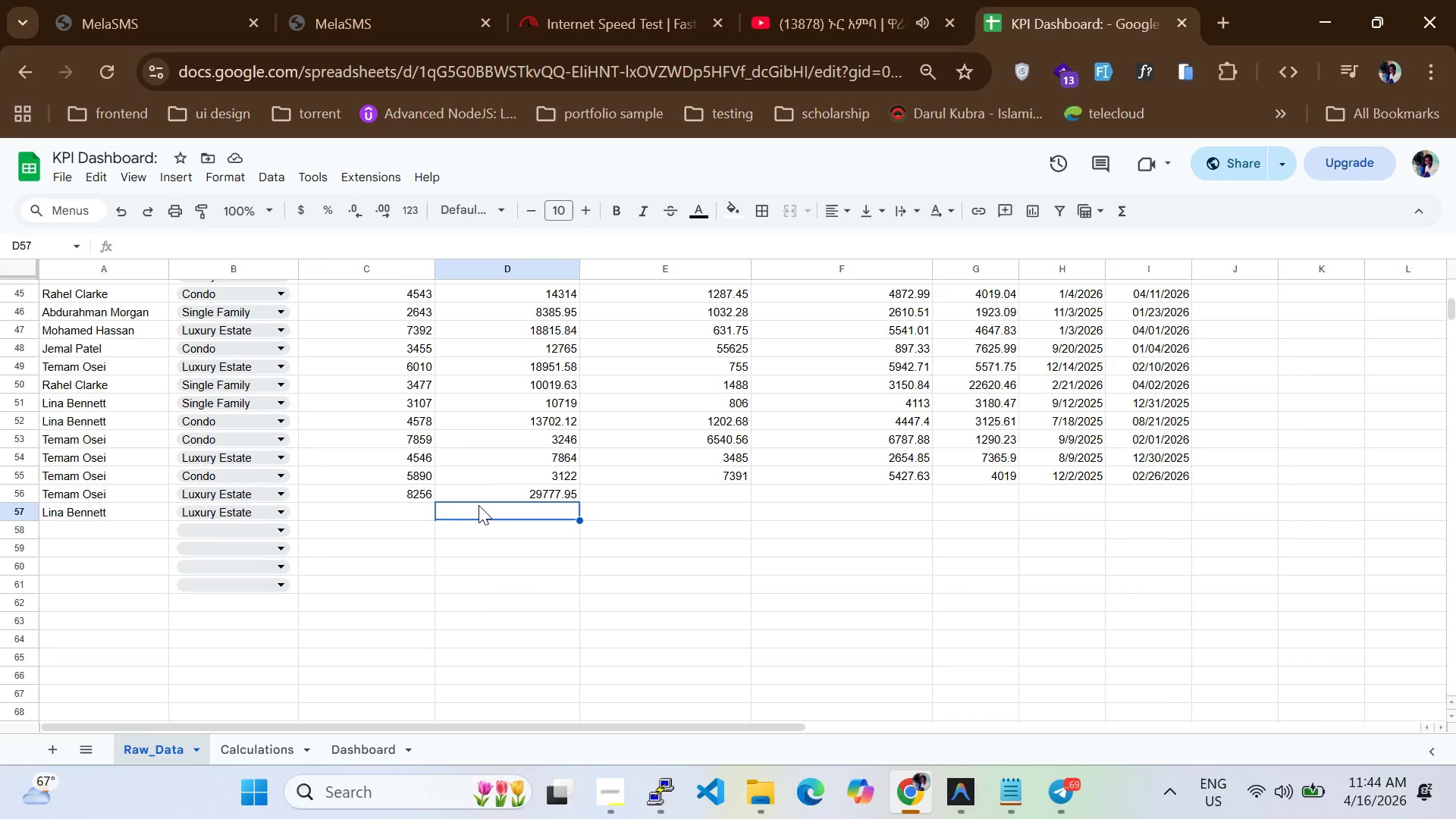 
left_click([709, 496])
 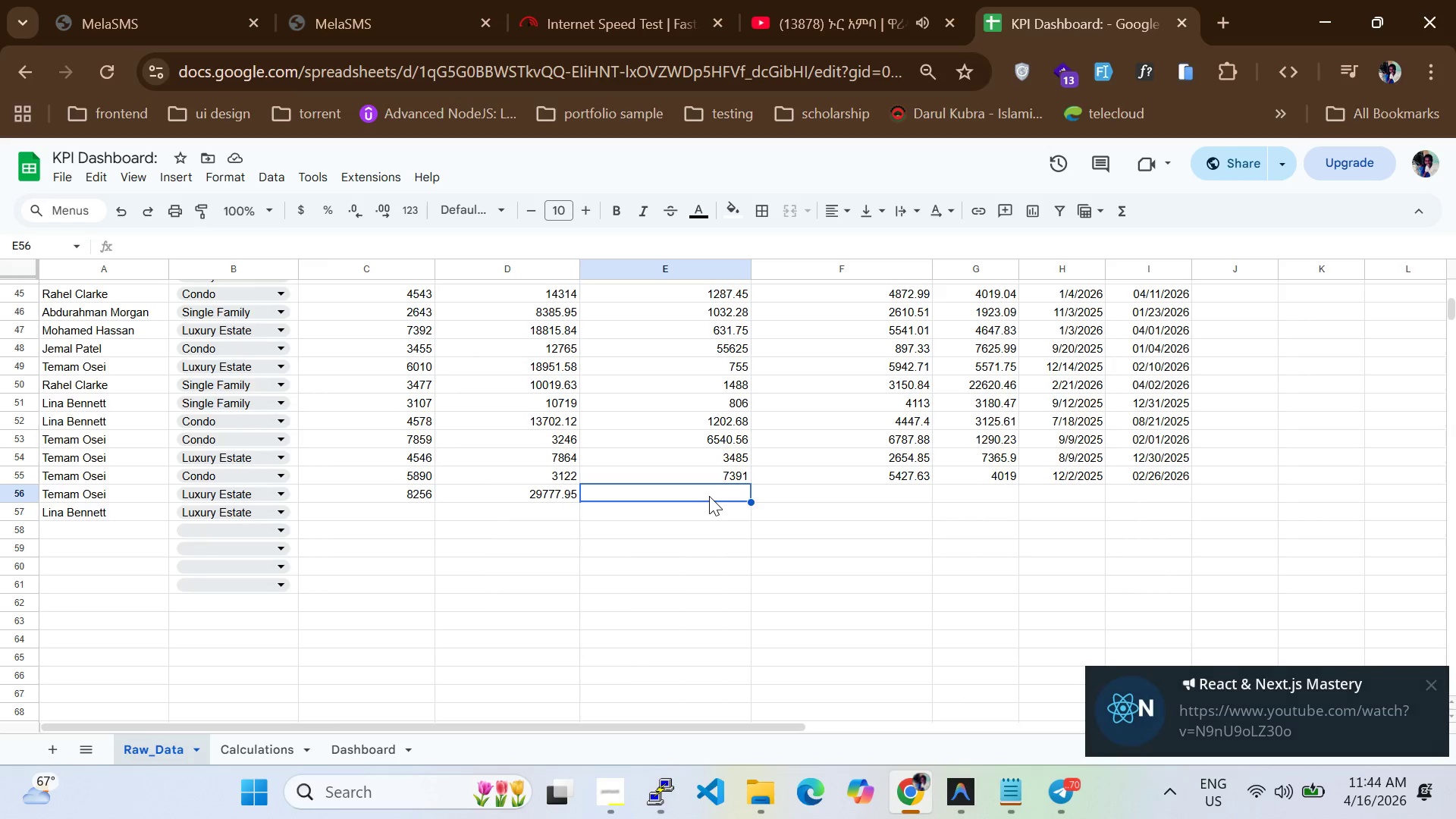 
type(749.67)
 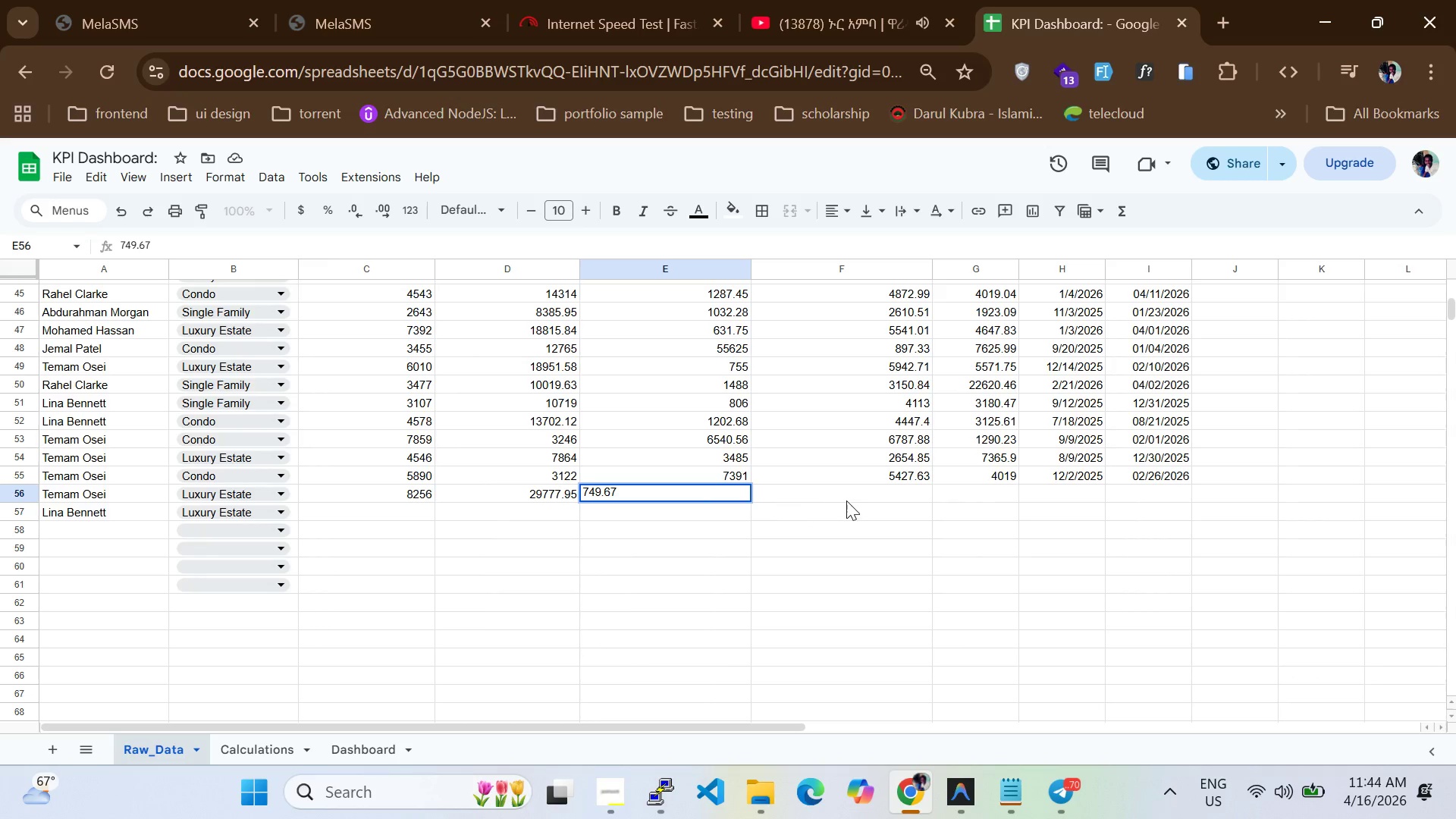 
left_click([849, 497])
 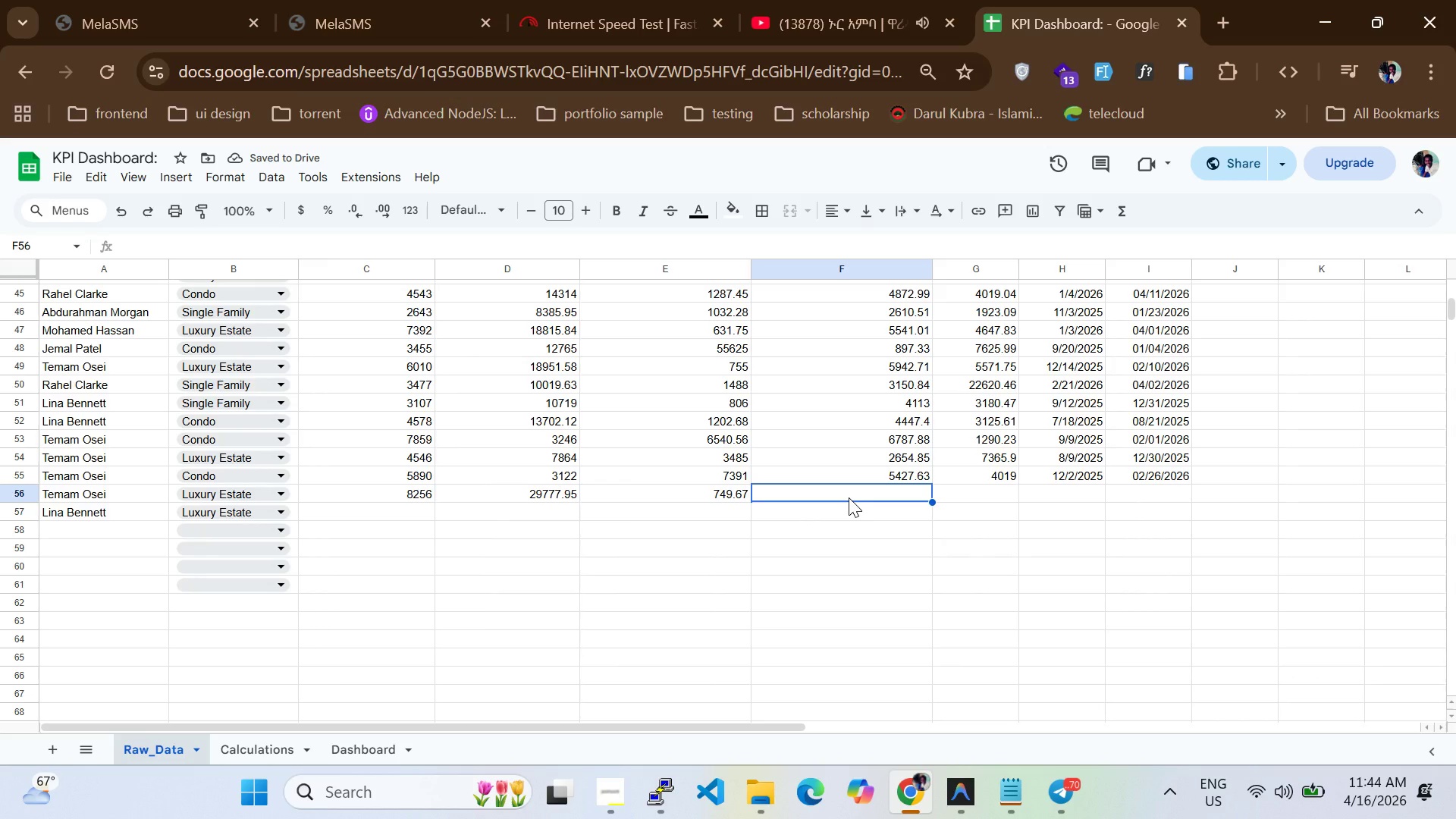 
type(9730.54)
 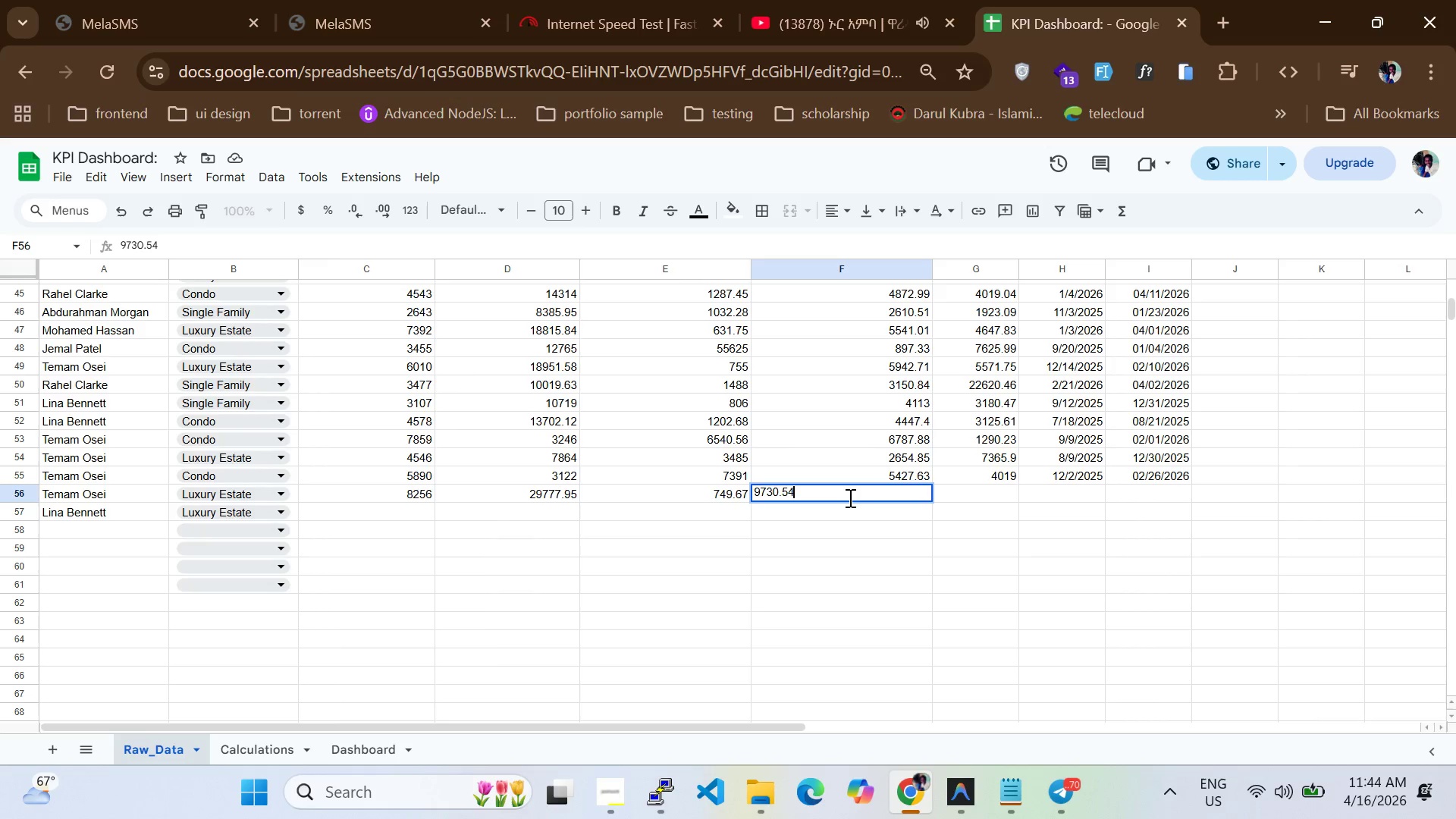 
key(Enter)
 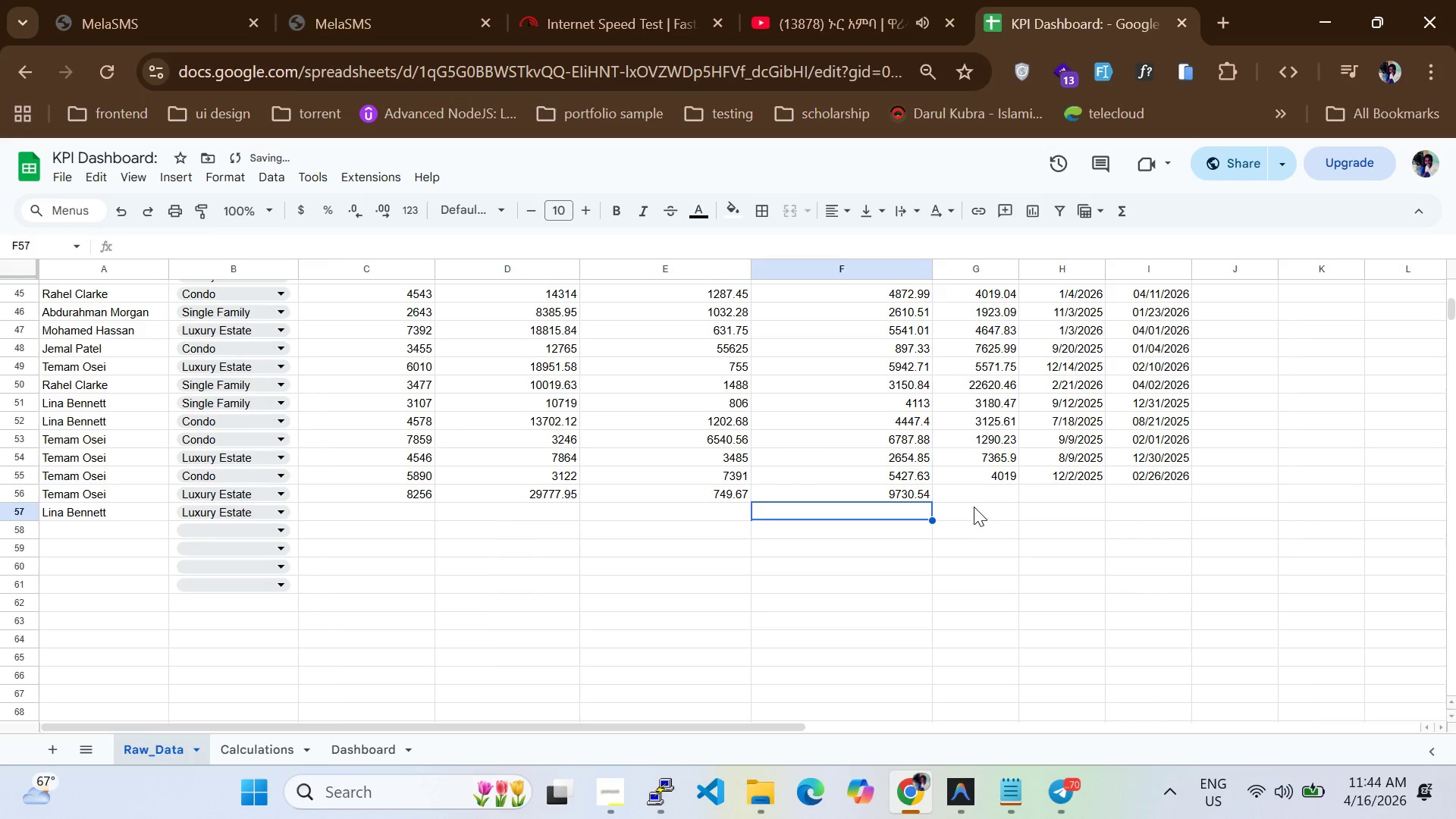 
left_click([973, 495])
 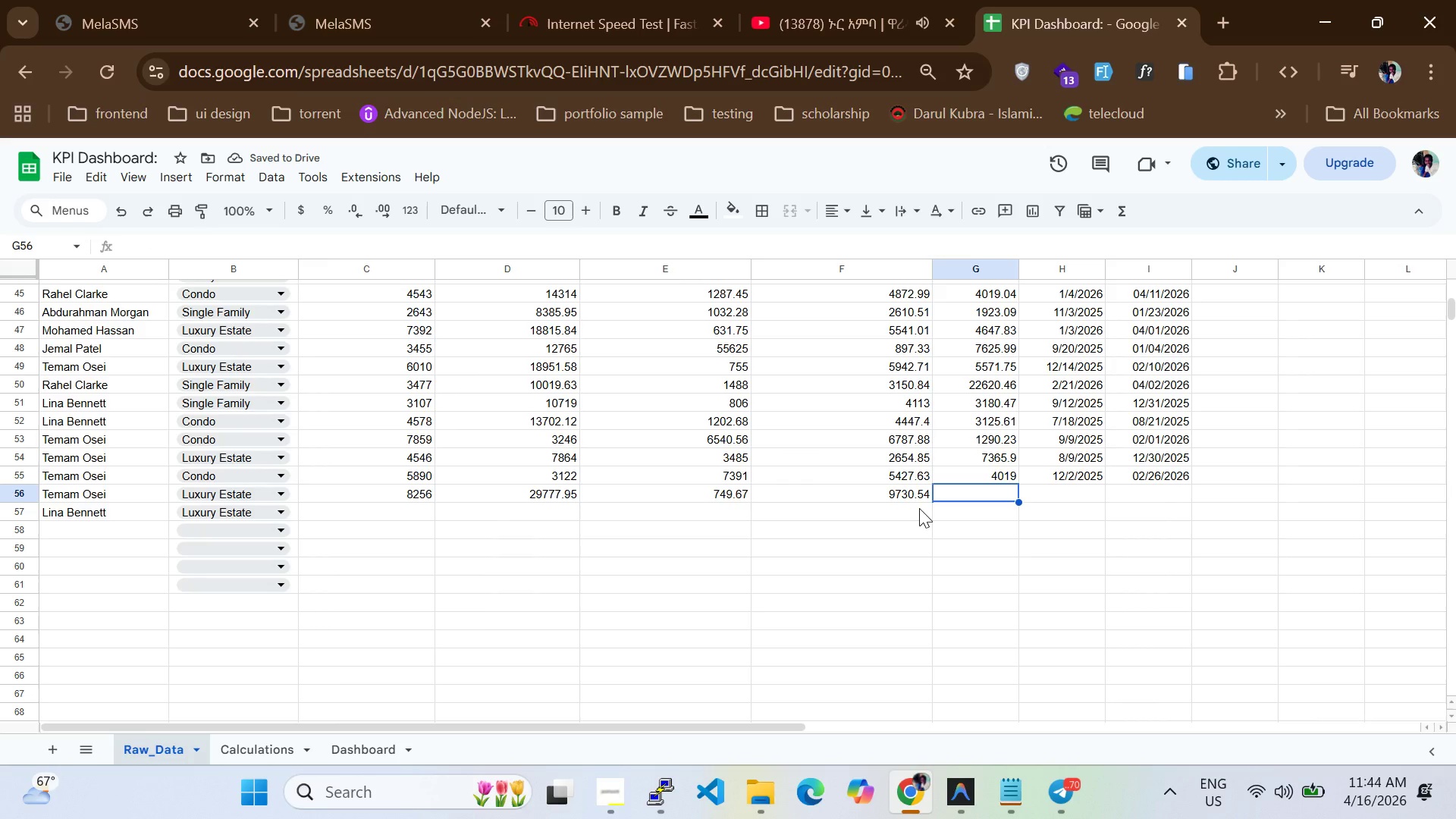 
type(9714)
 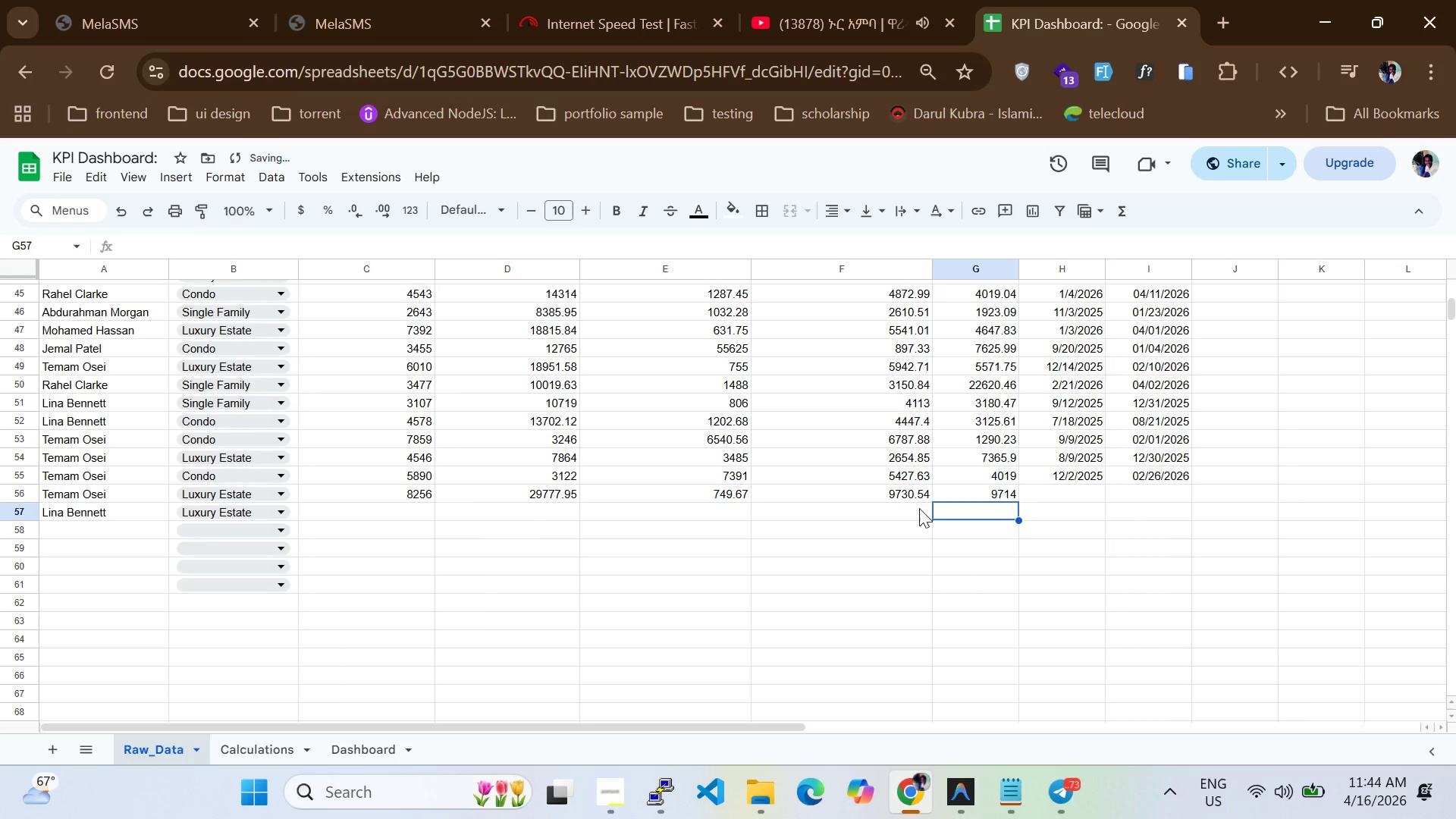 
key(Enter)
 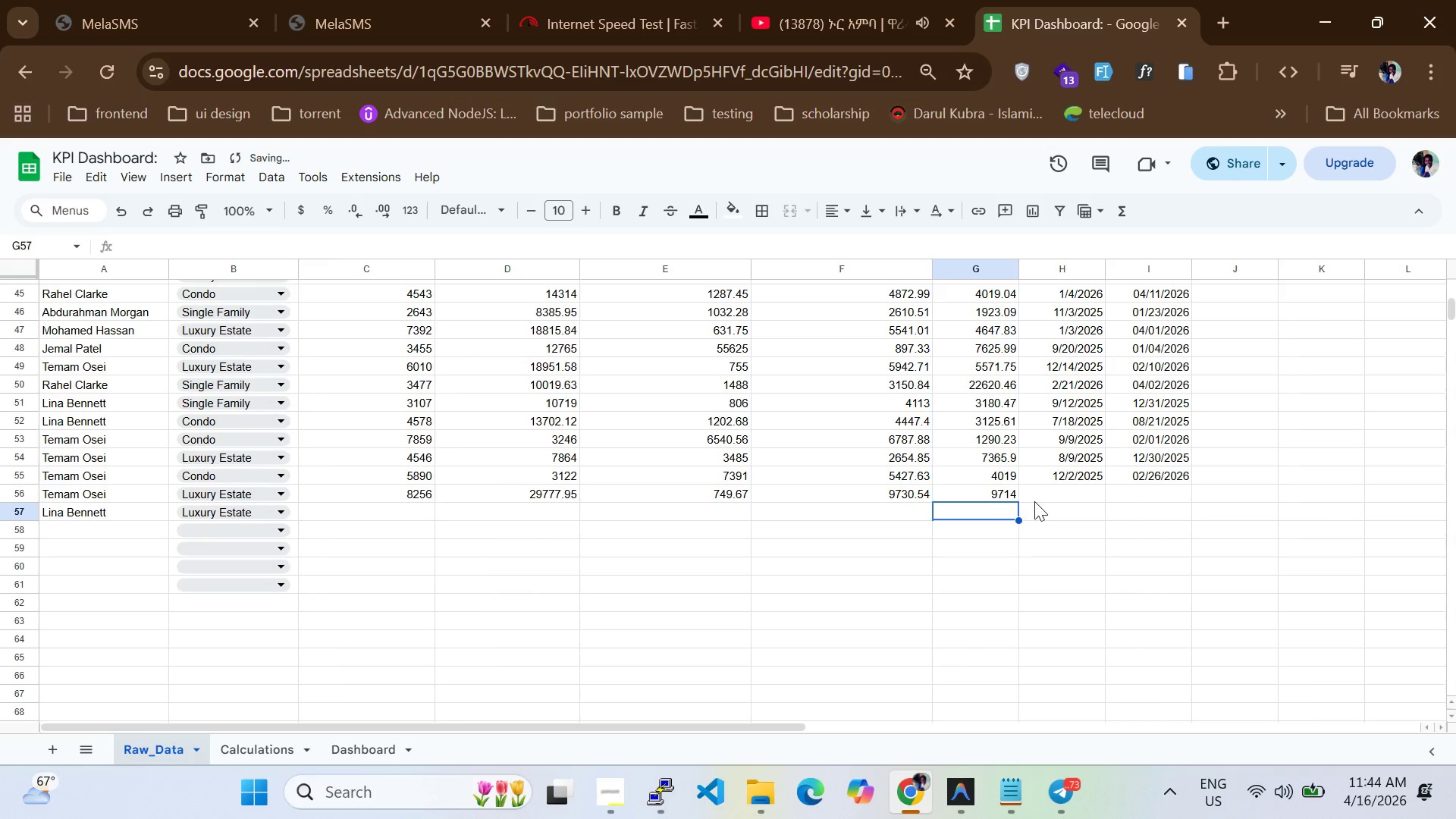 
left_click([1050, 493])
 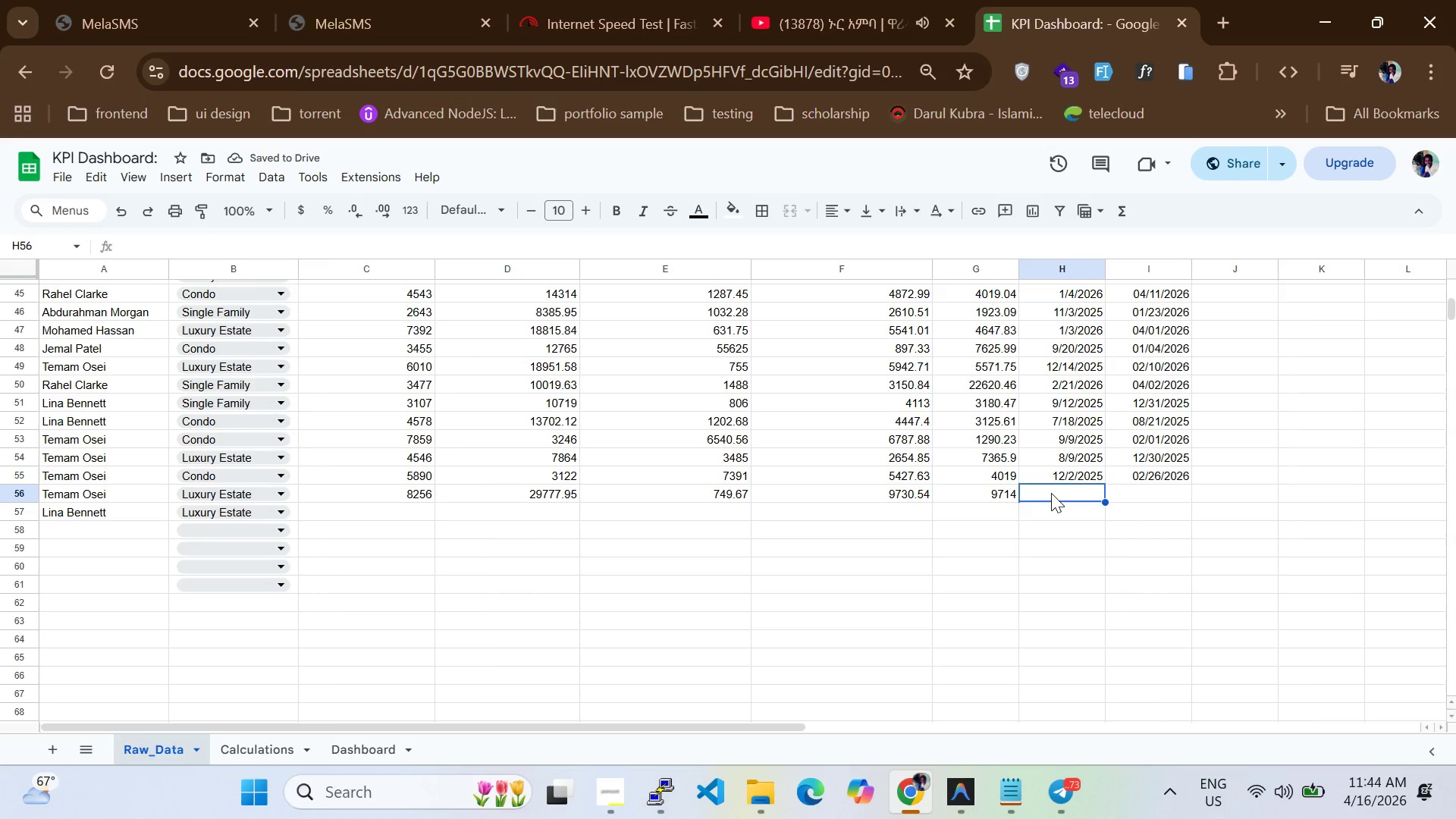 
type(08/23/2025)
 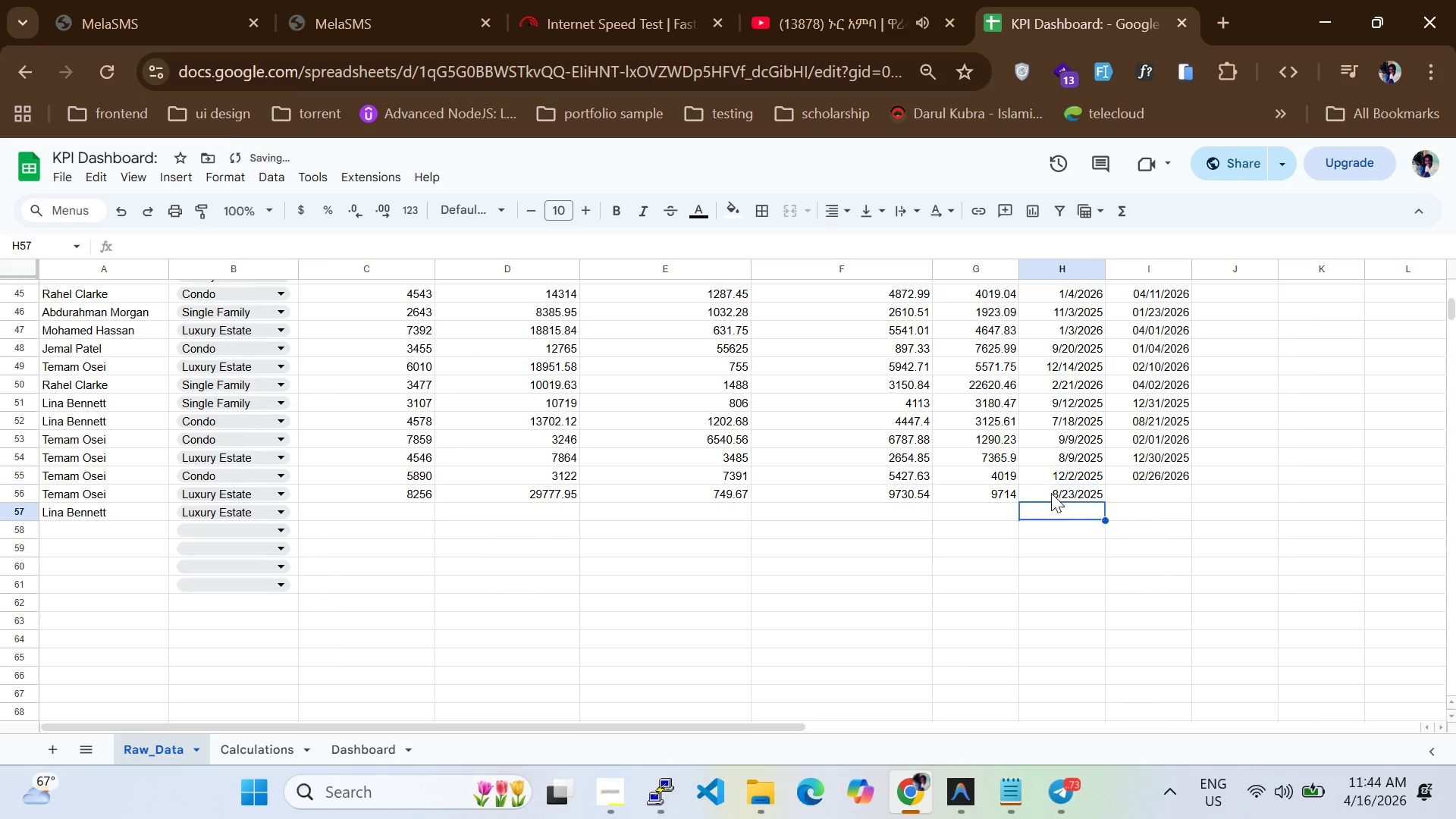 
key(Enter)
 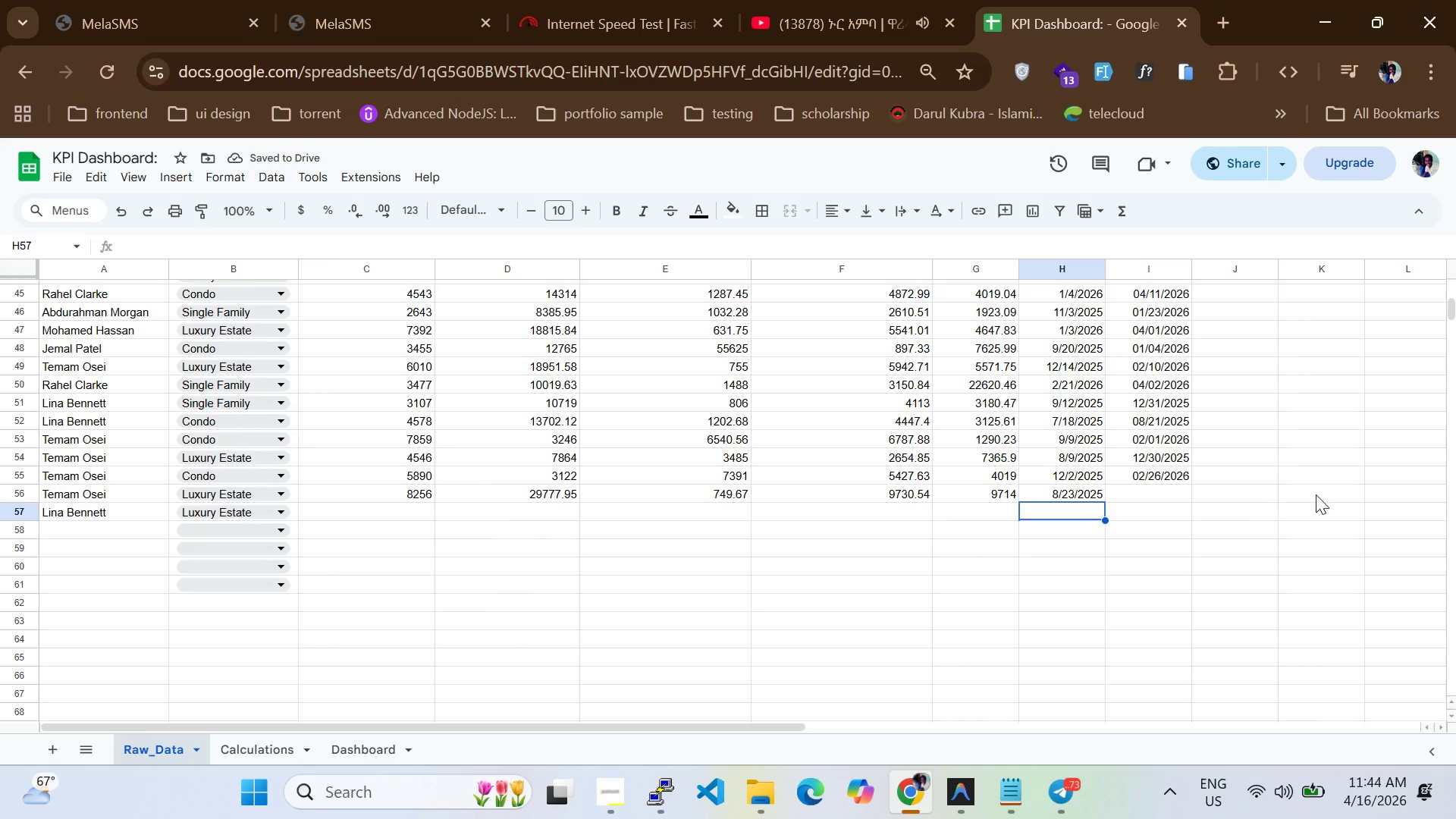 
left_click([1161, 496])
 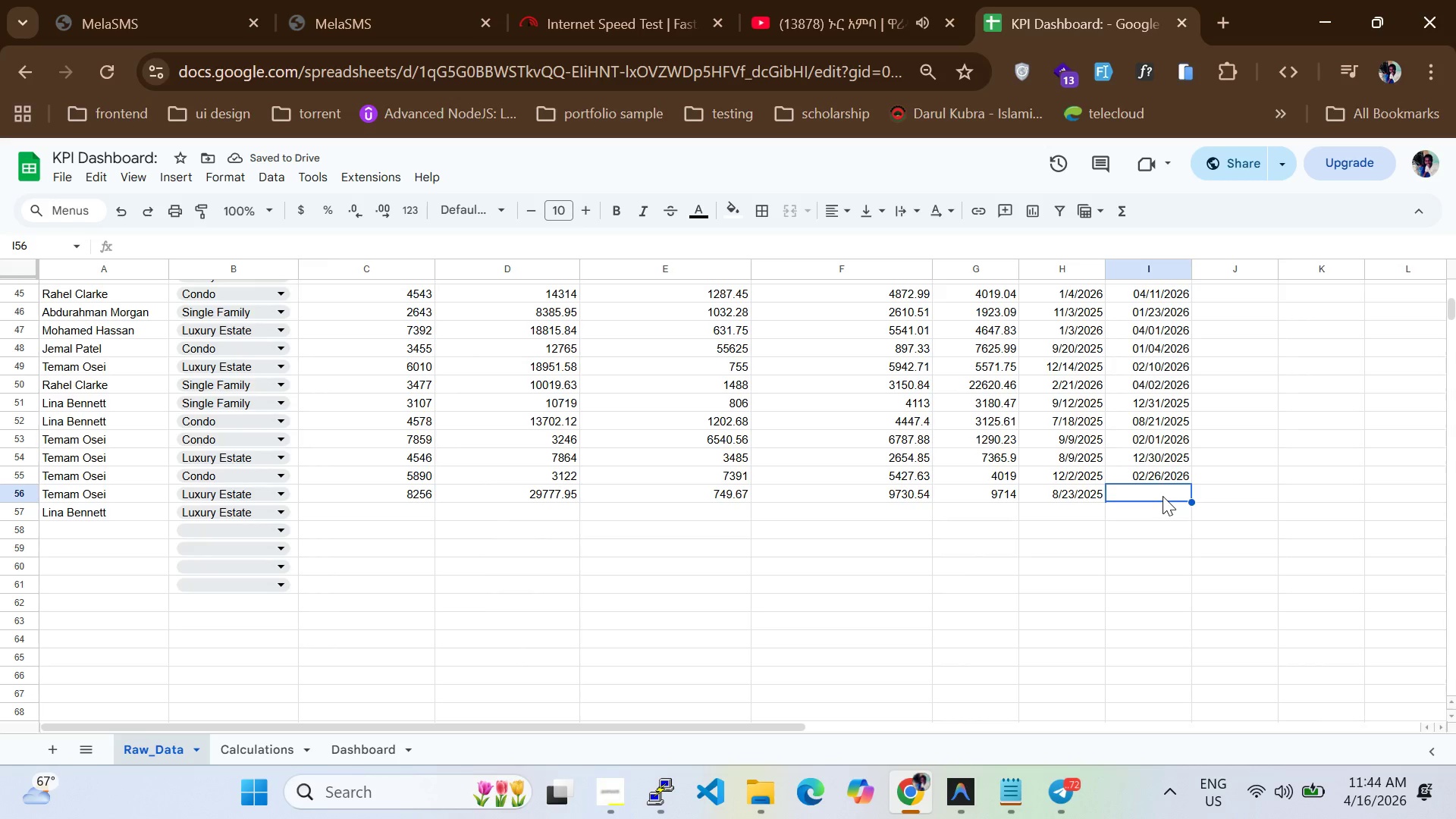 
type(10/16/292)
key(Backspace)
key(Backspace)
type(025)
 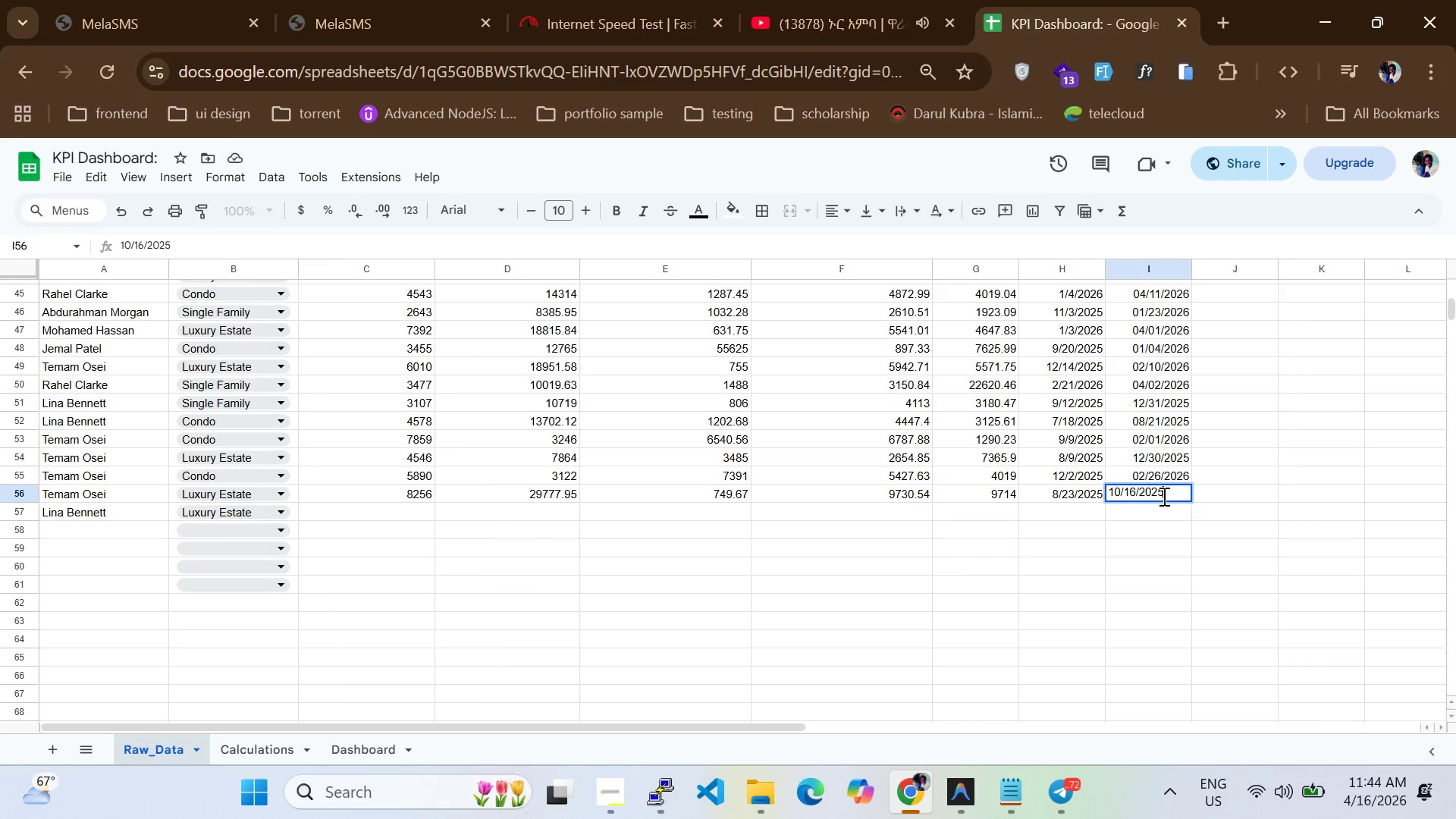 
key(Enter)
 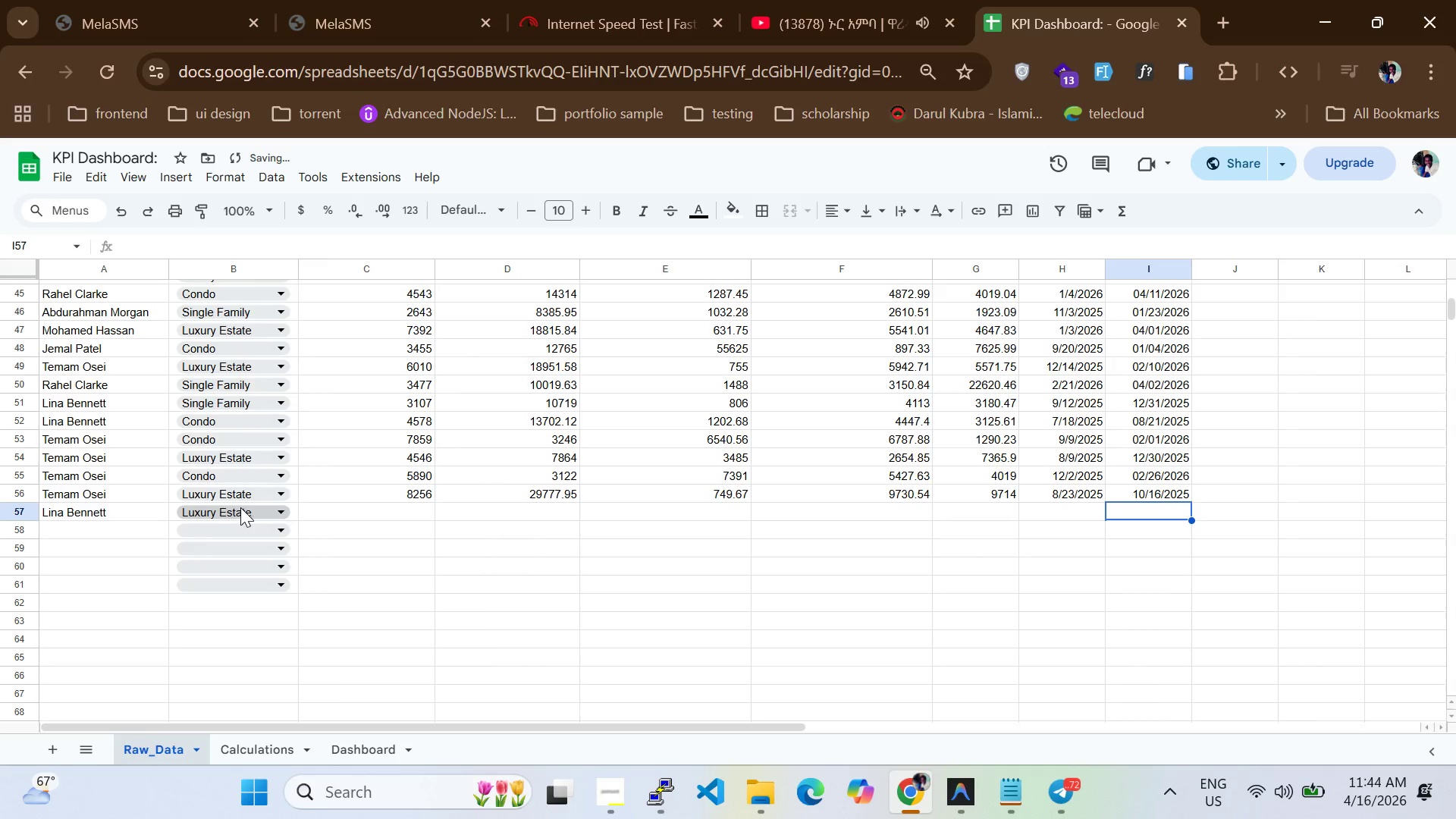 
left_click([320, 516])
 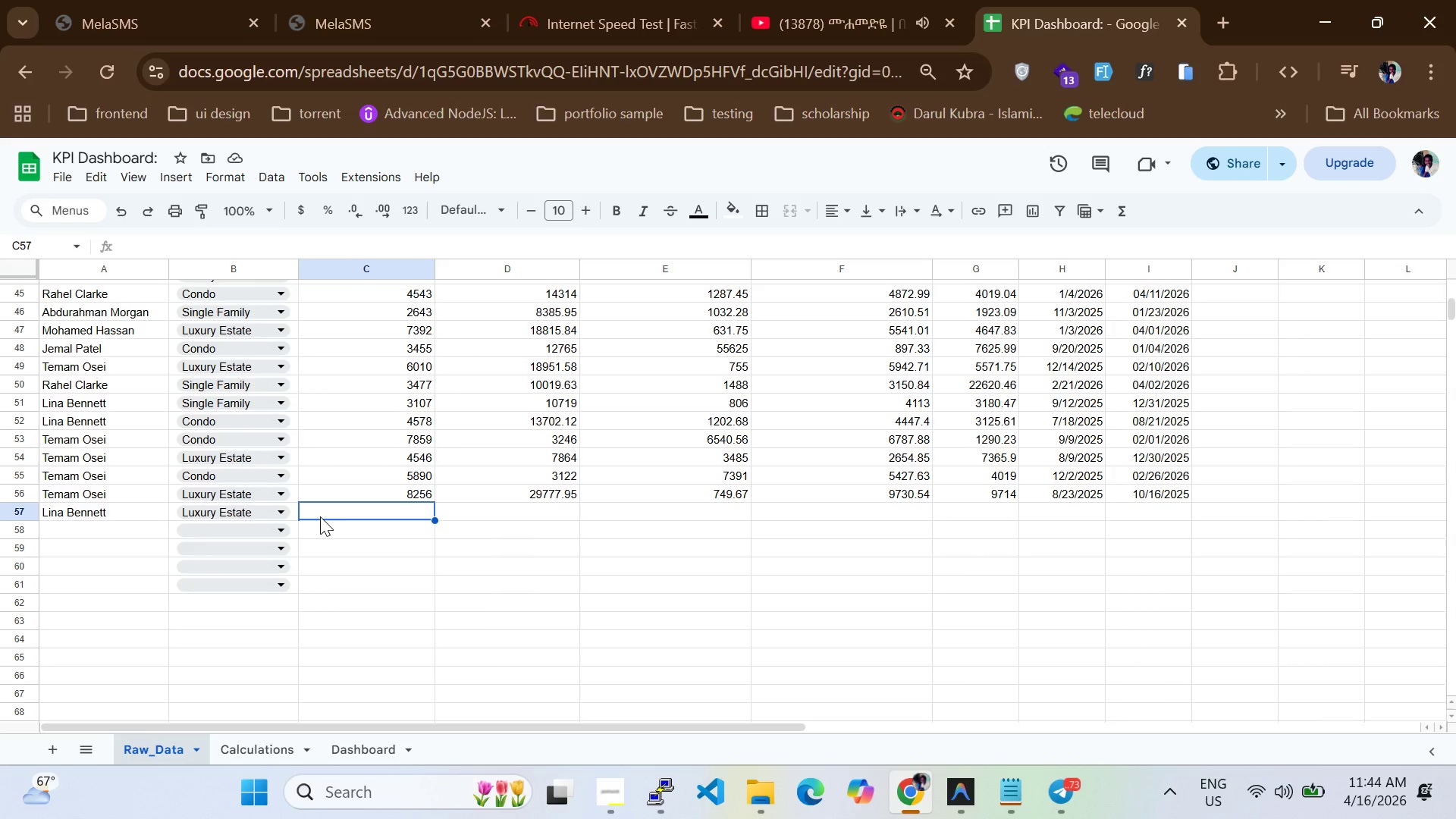 
wait(11.06)
 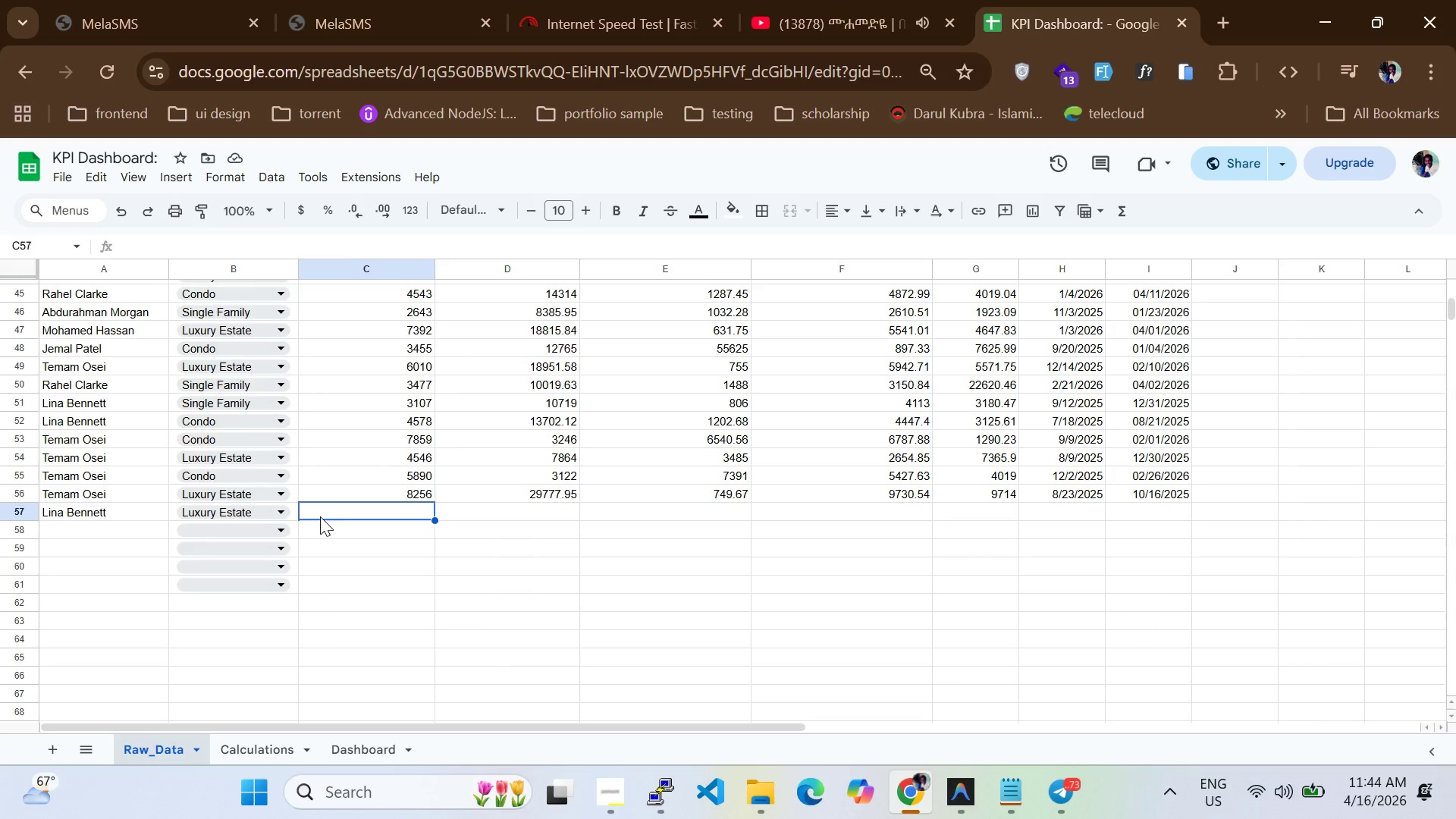 
type(5238)
 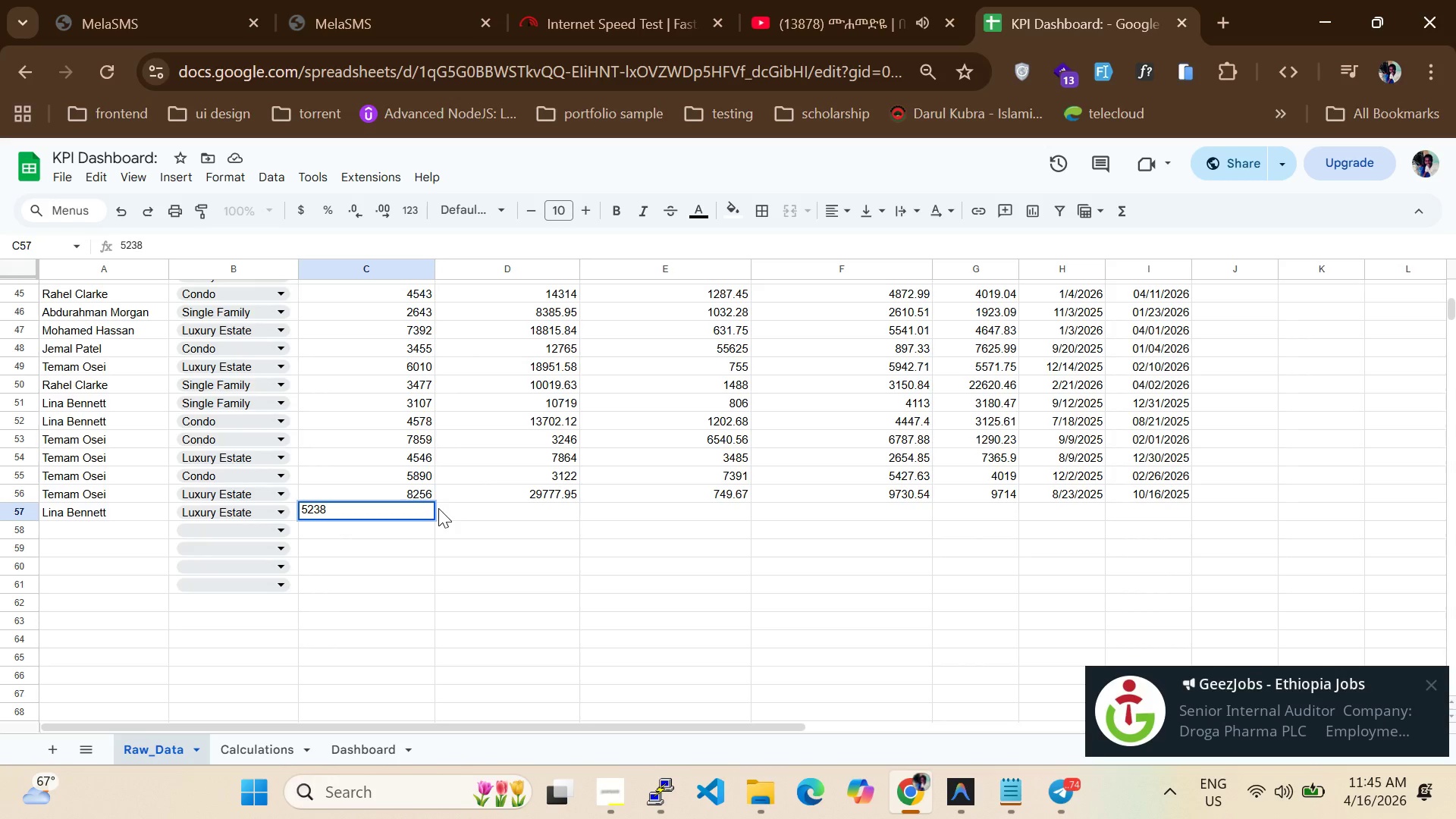 
left_click([471, 516])
 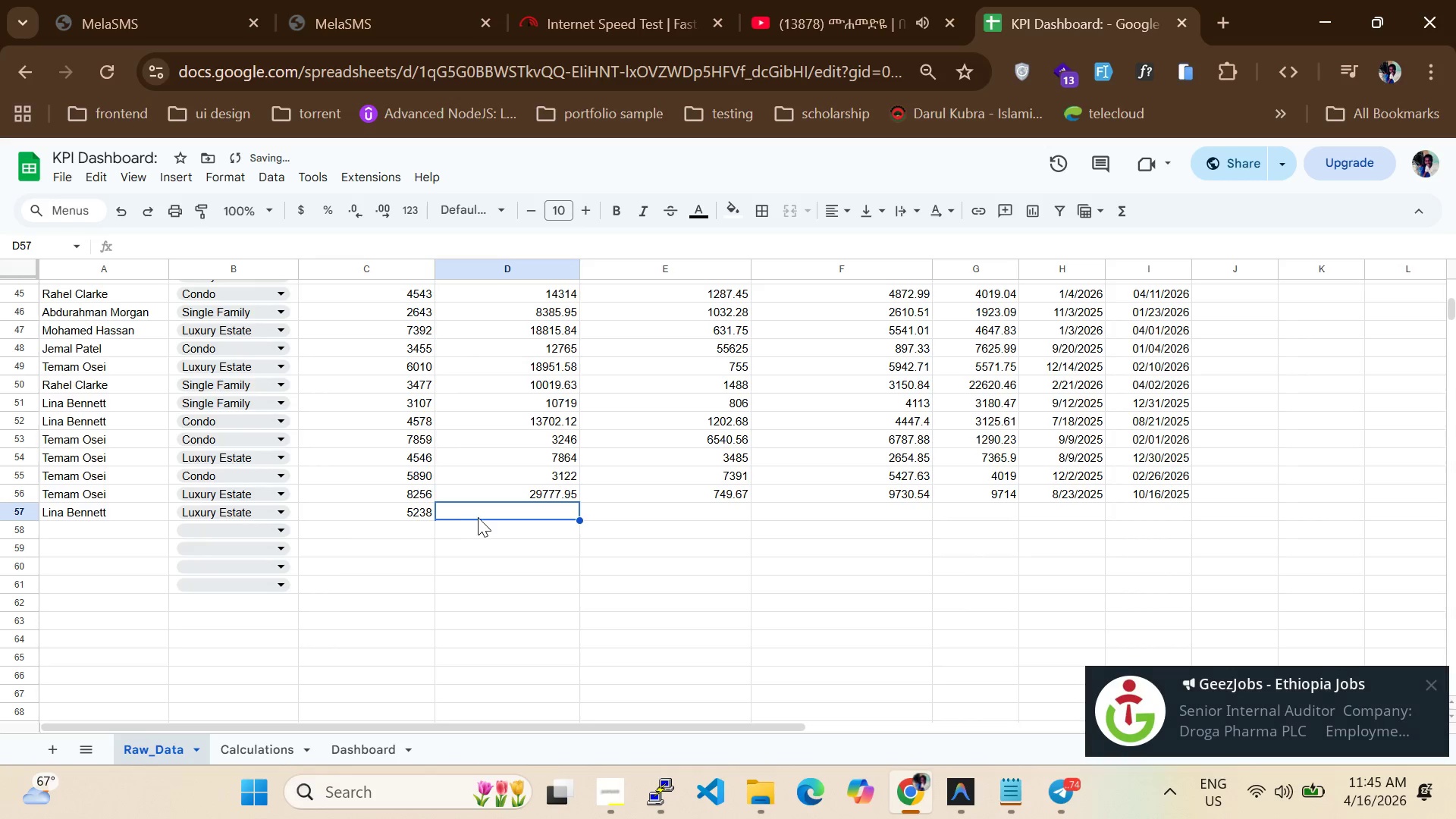 
mouse_move([518, 510])
 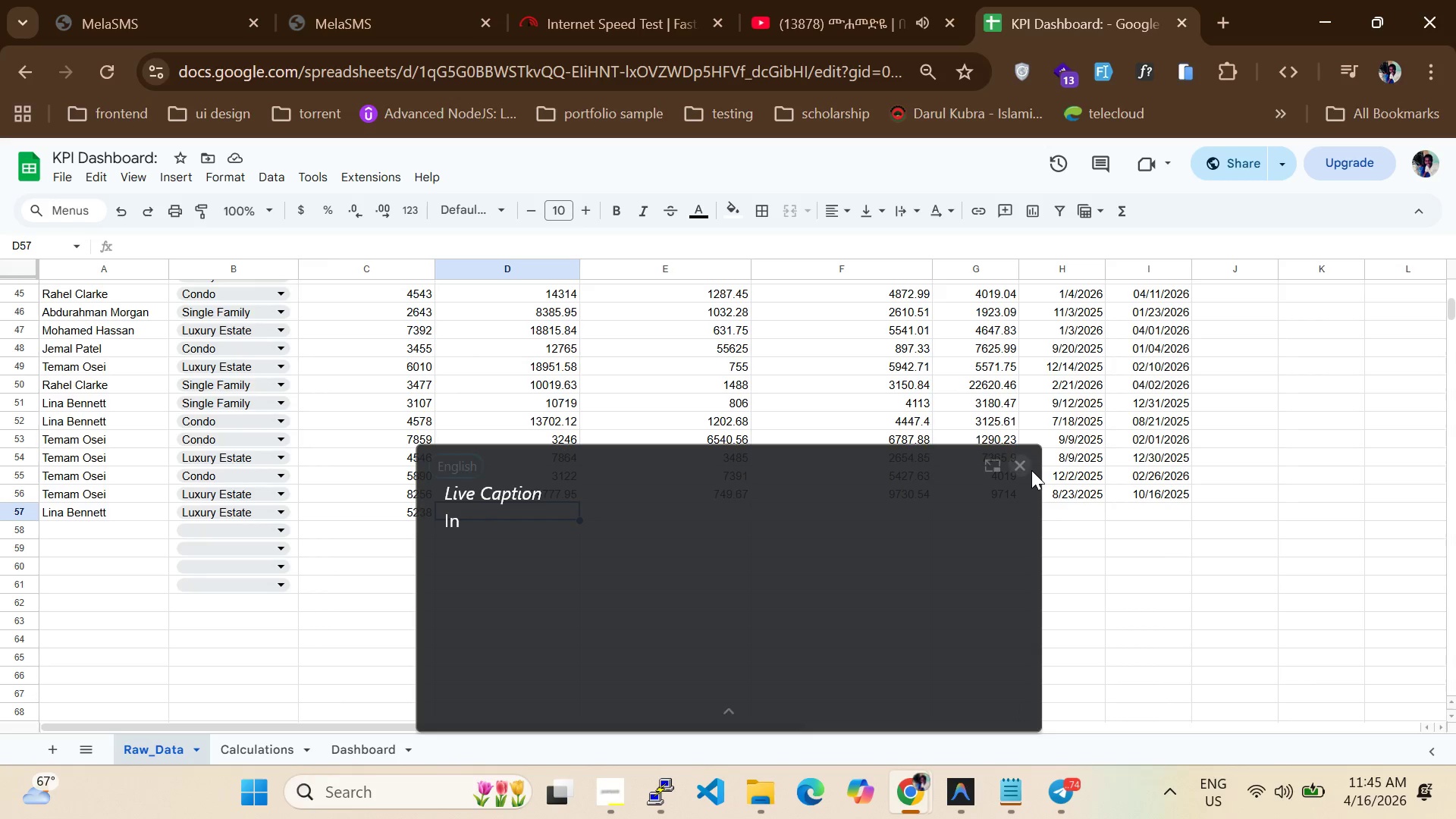 
left_click([1025, 467])
 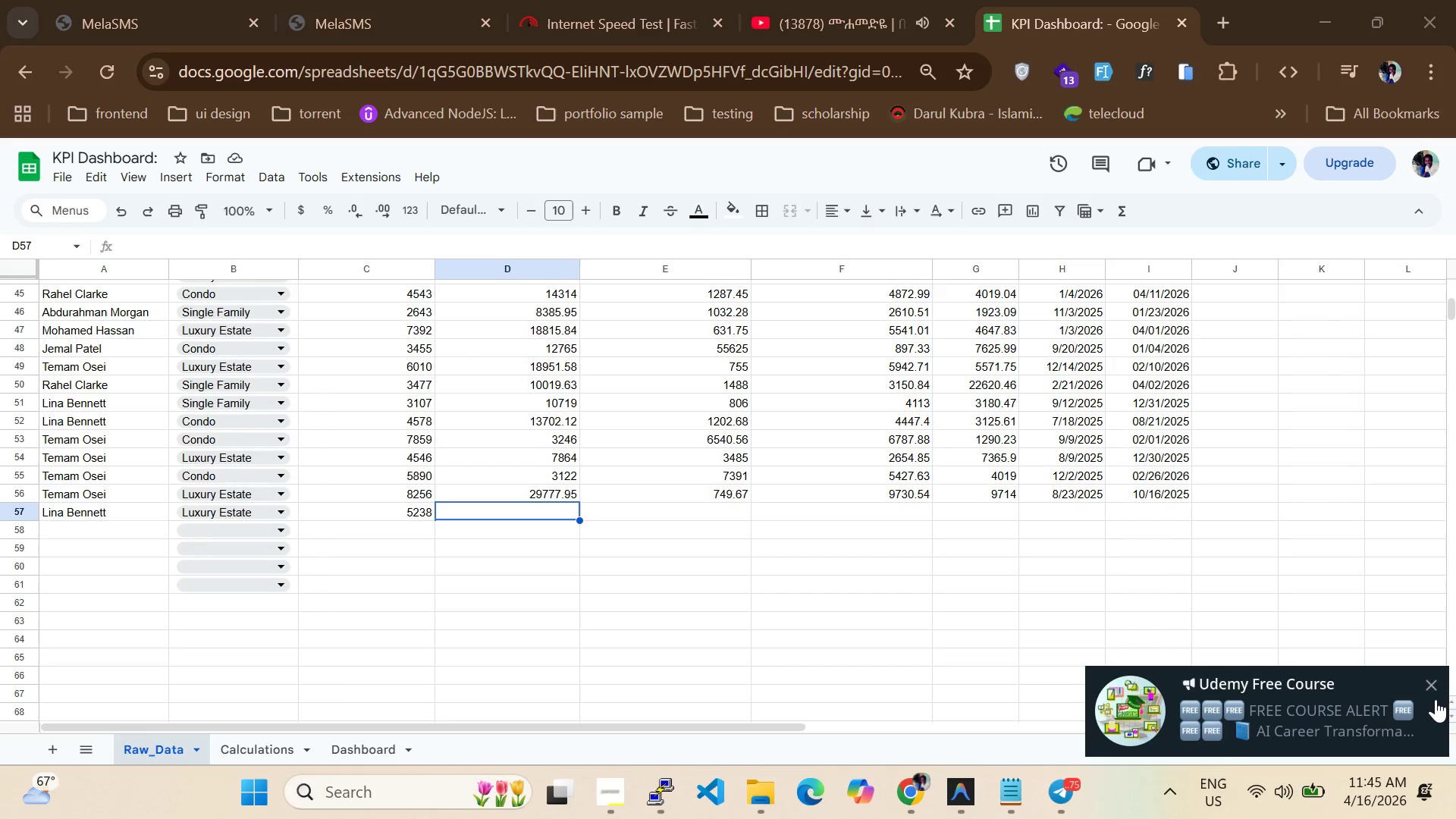 
left_click([1440, 684])
 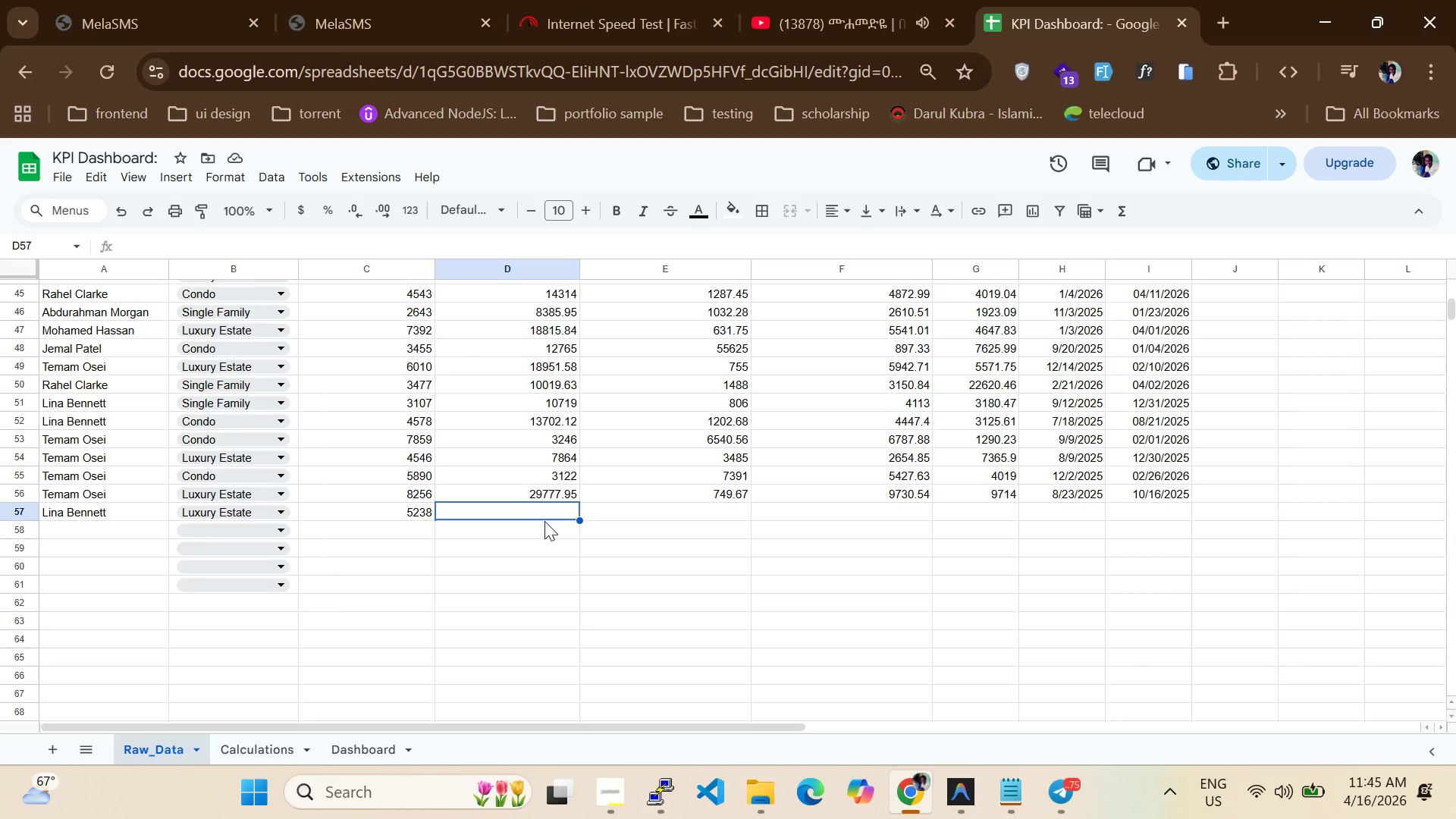 
wait(8.11)
 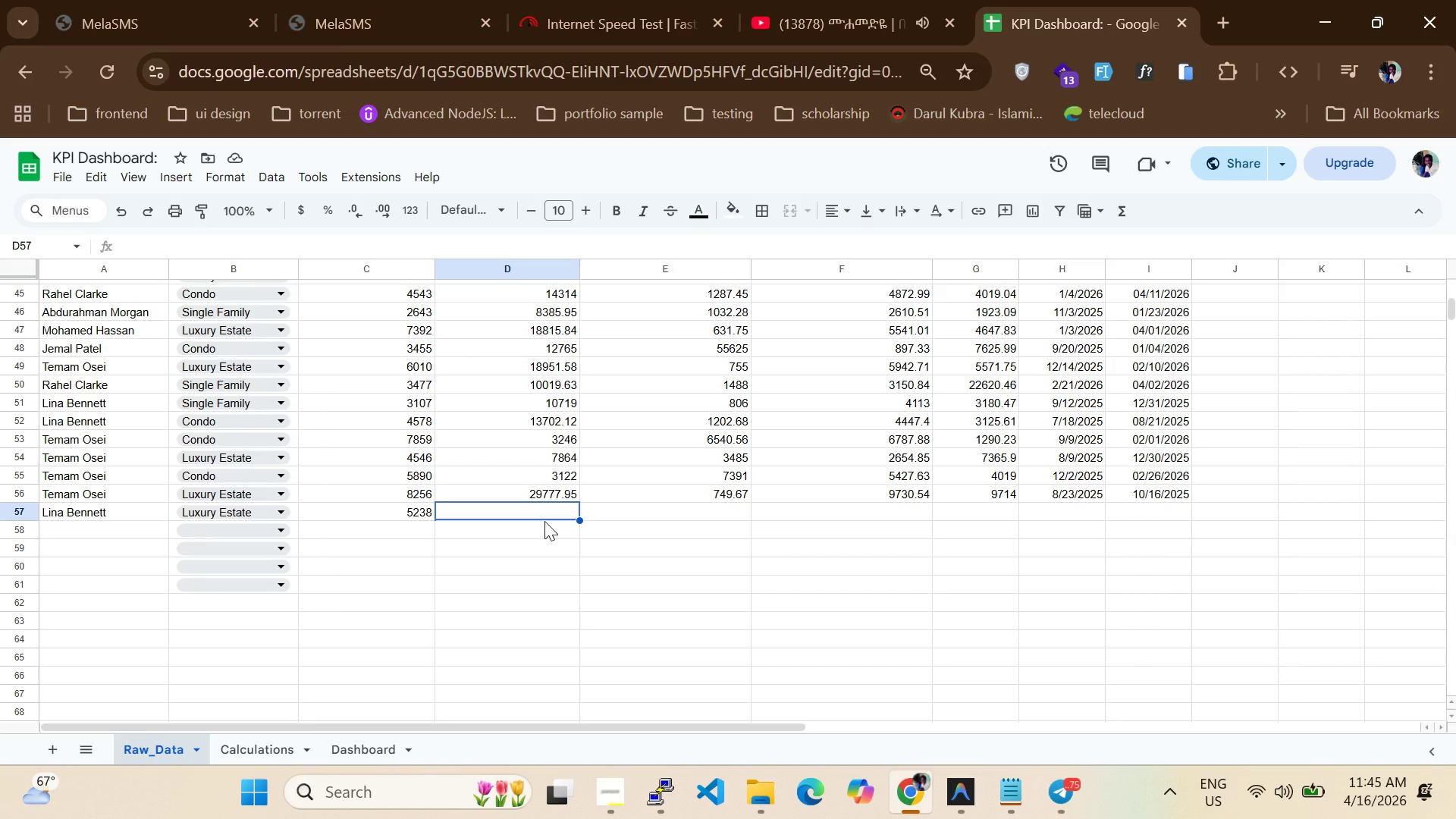 
type(13836)
 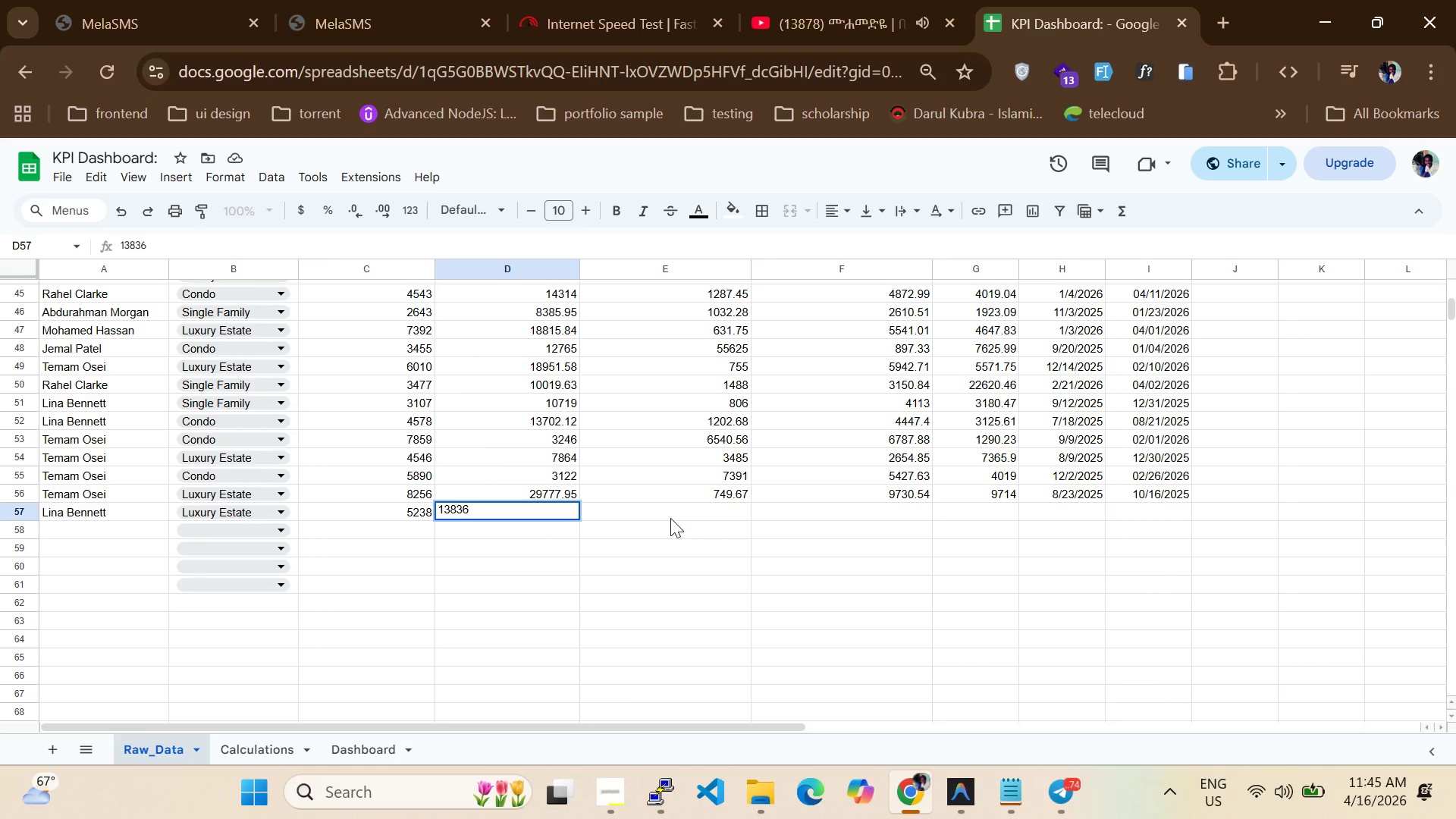 
left_click([670, 518])
 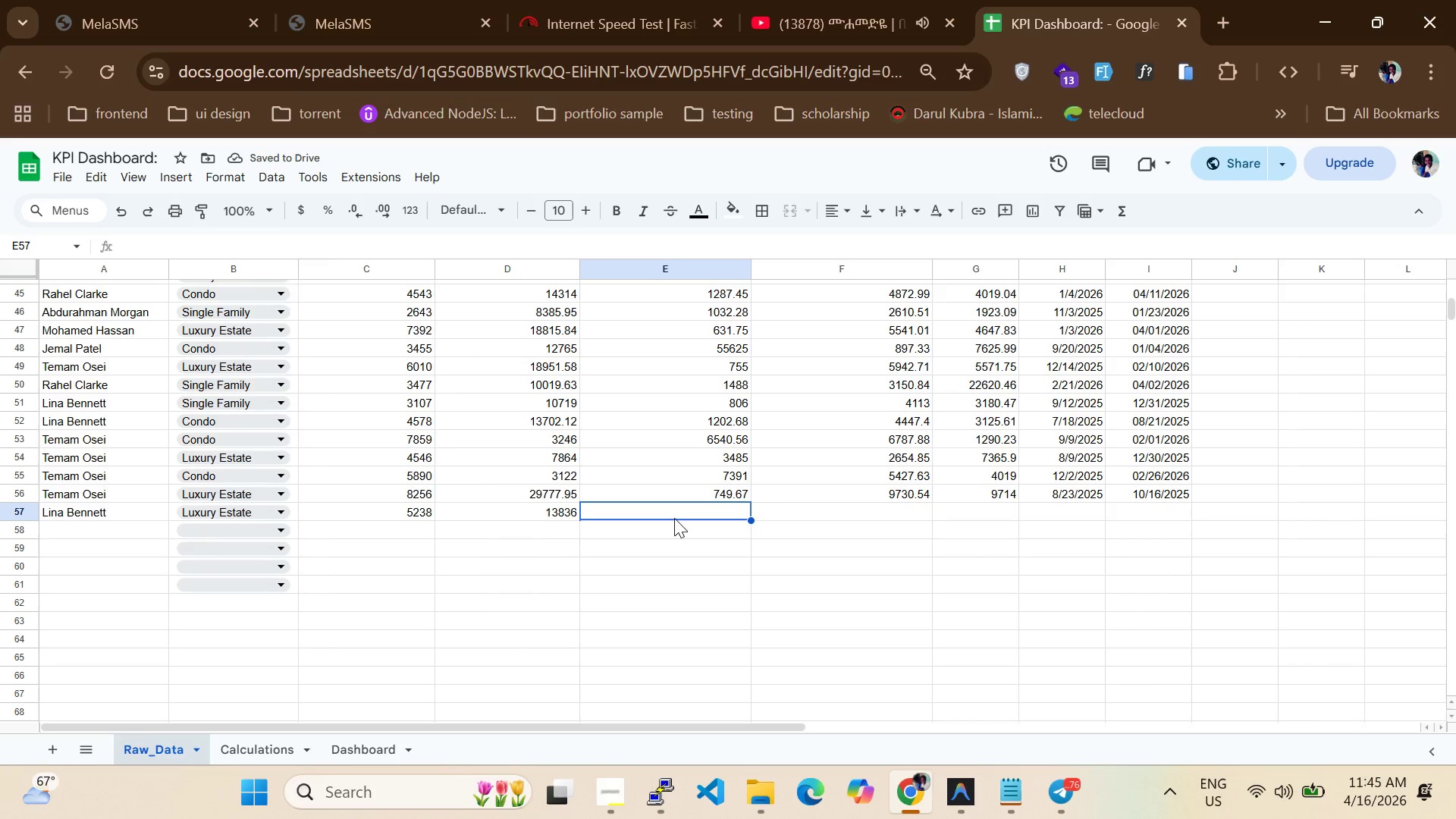 
type(14)
 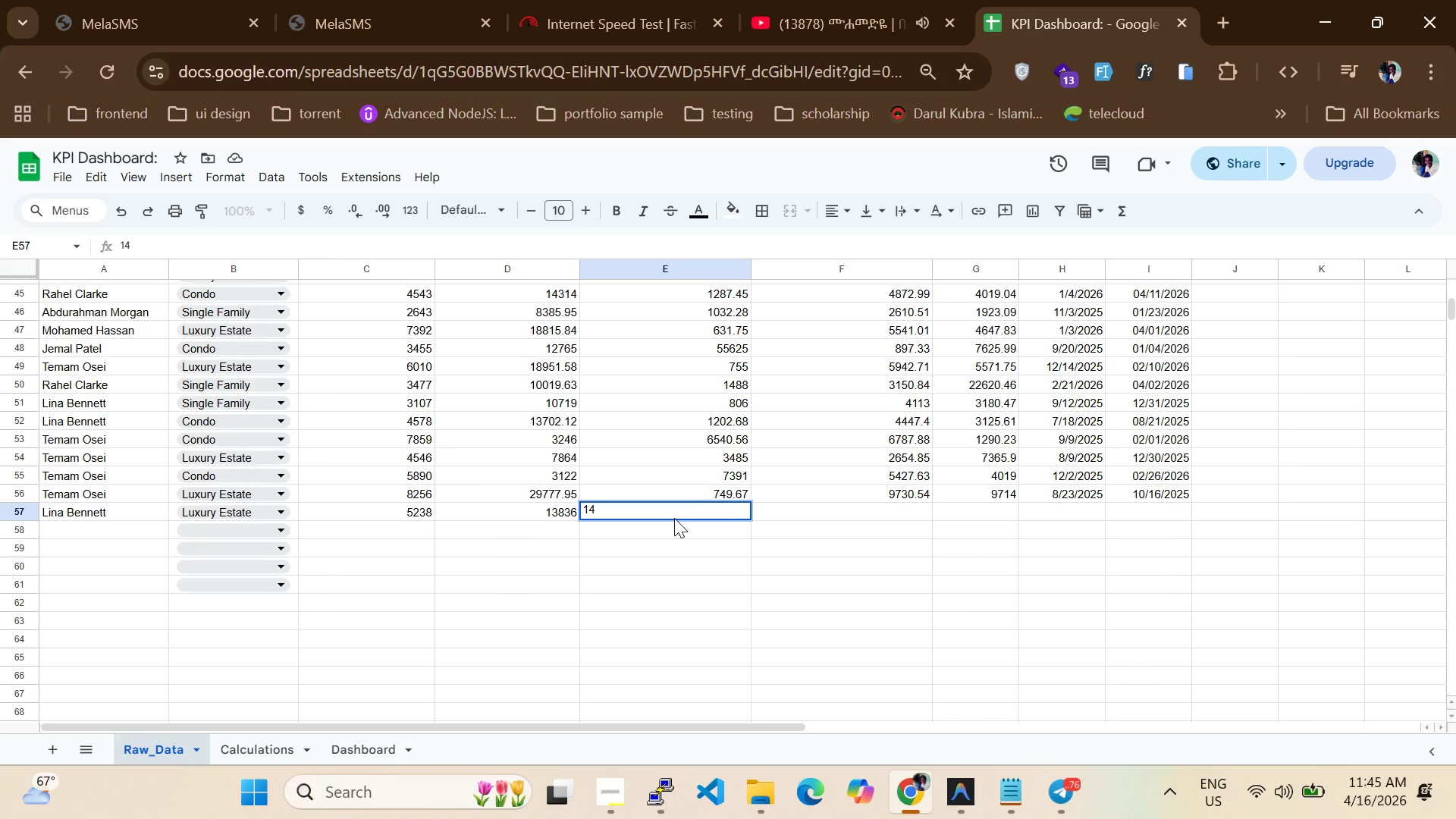 
type(34.01)
 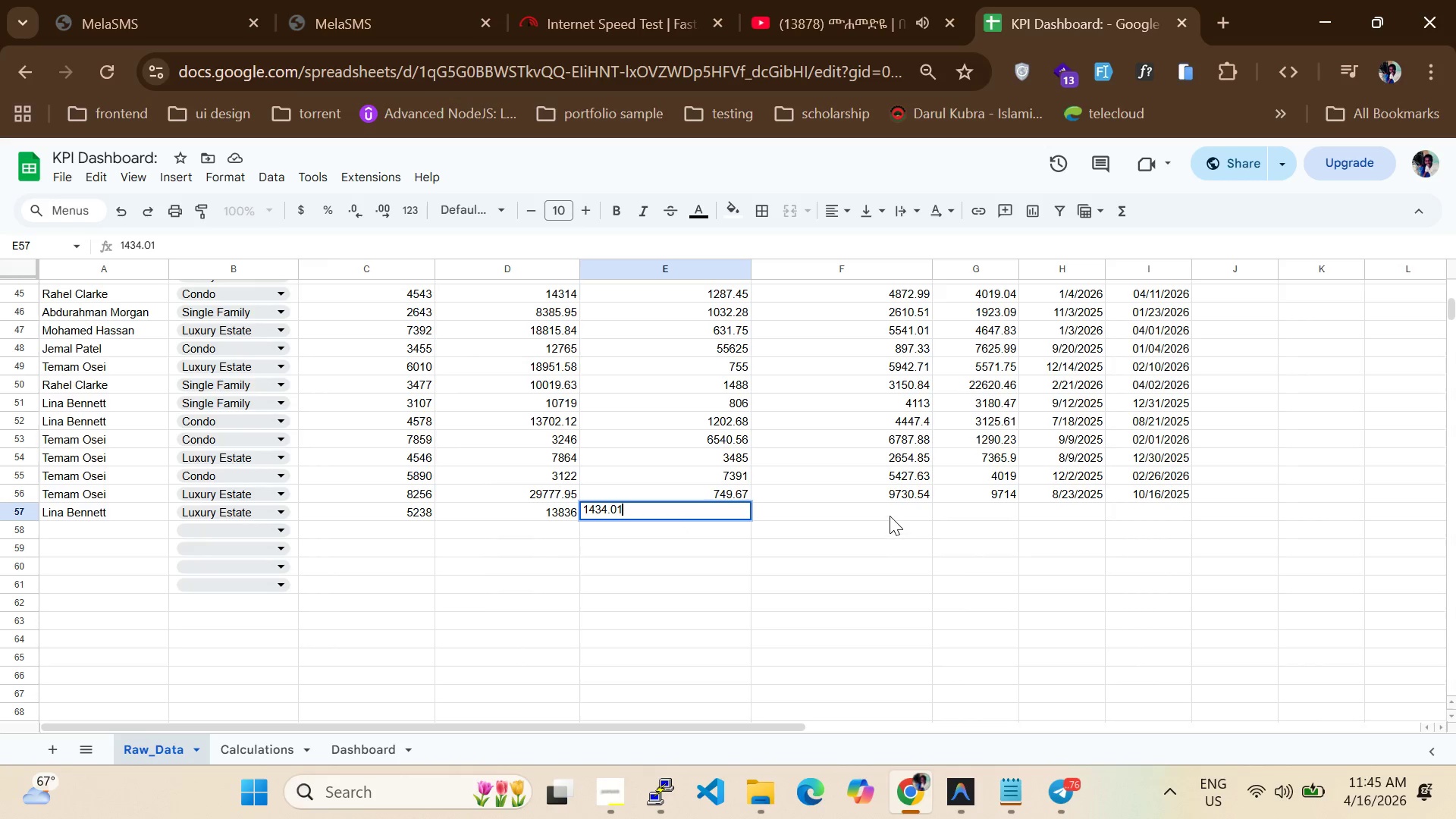 
left_click([890, 516])
 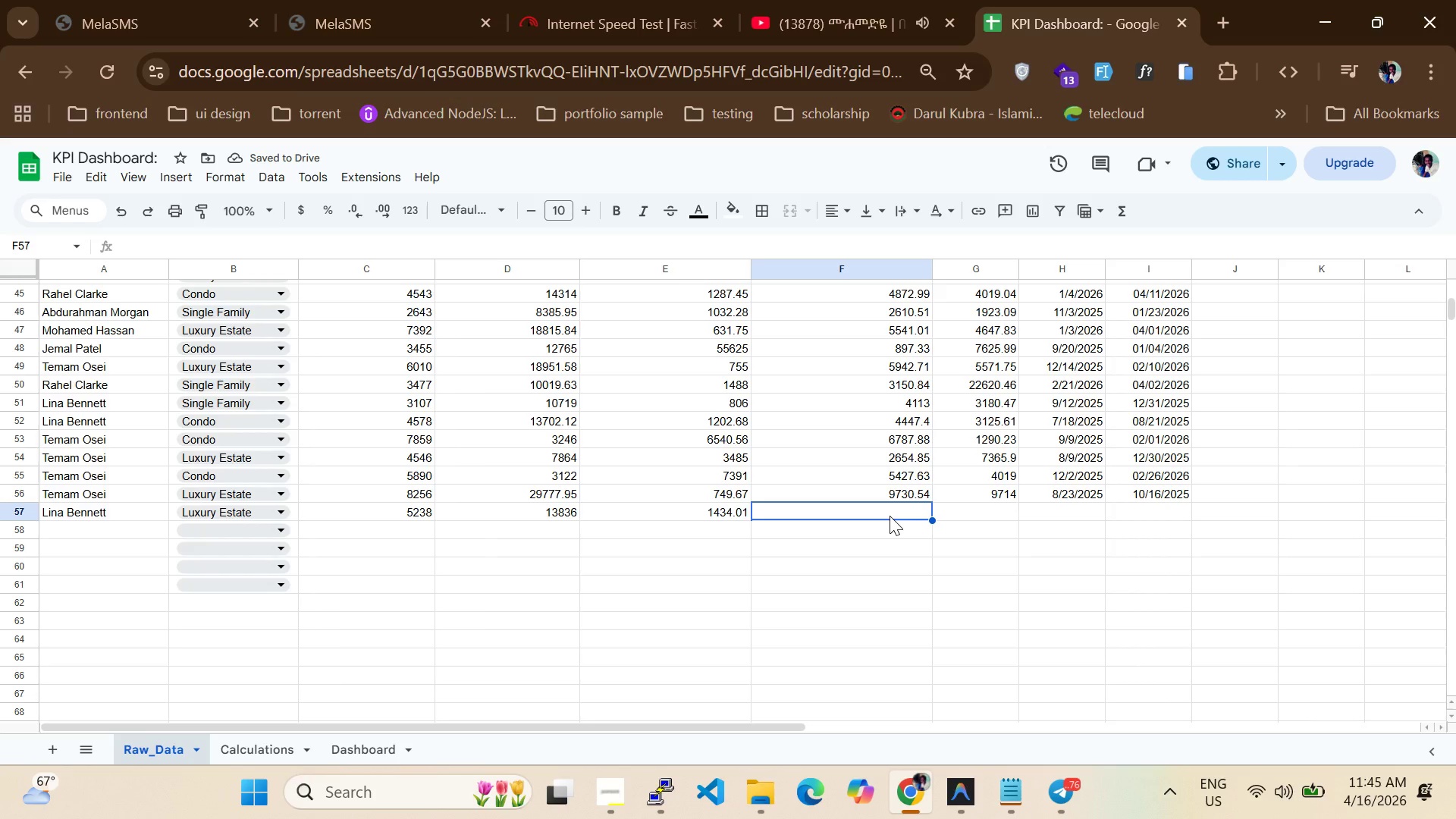 
type(4662.06)
 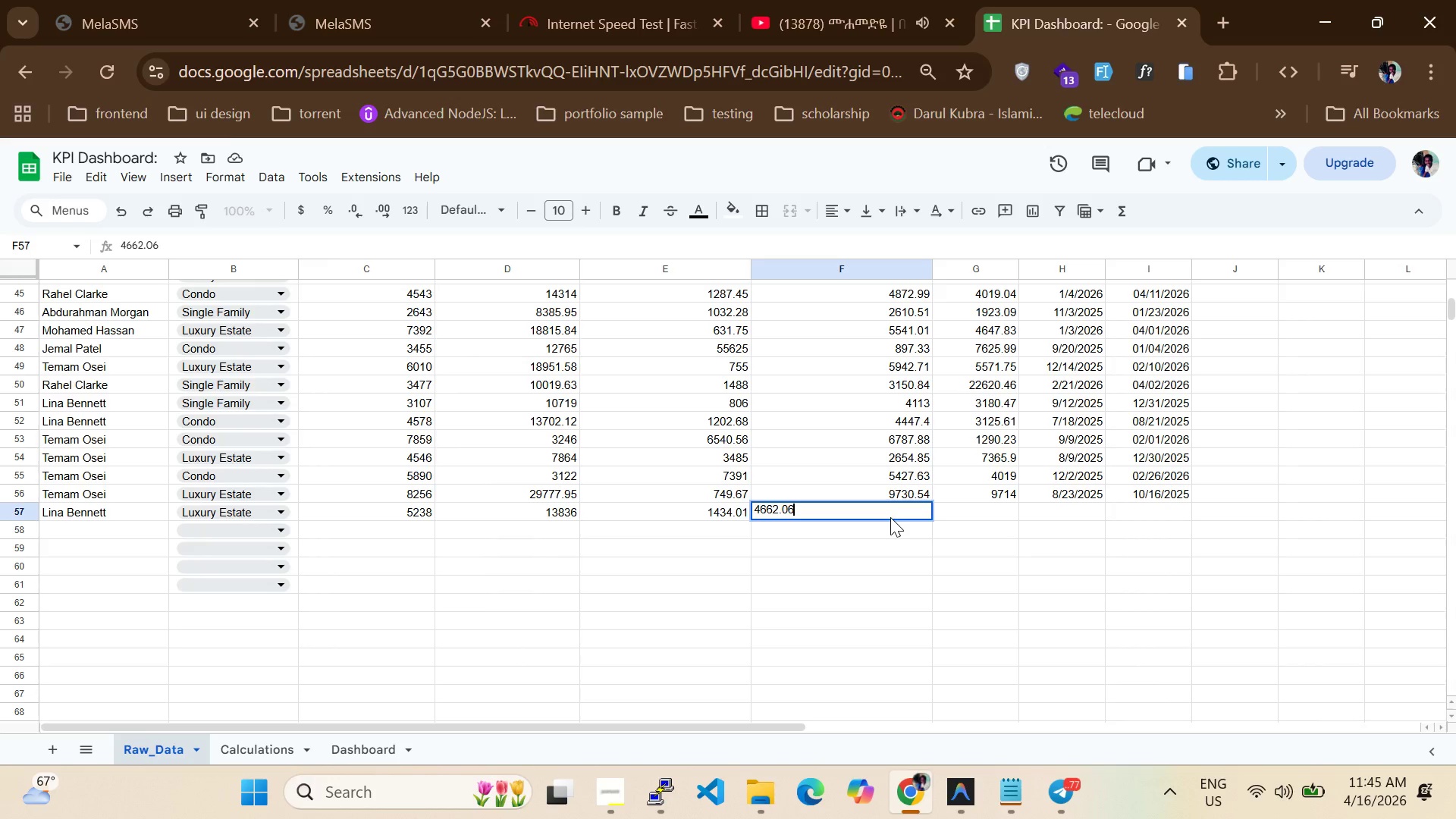 
key(Enter)
 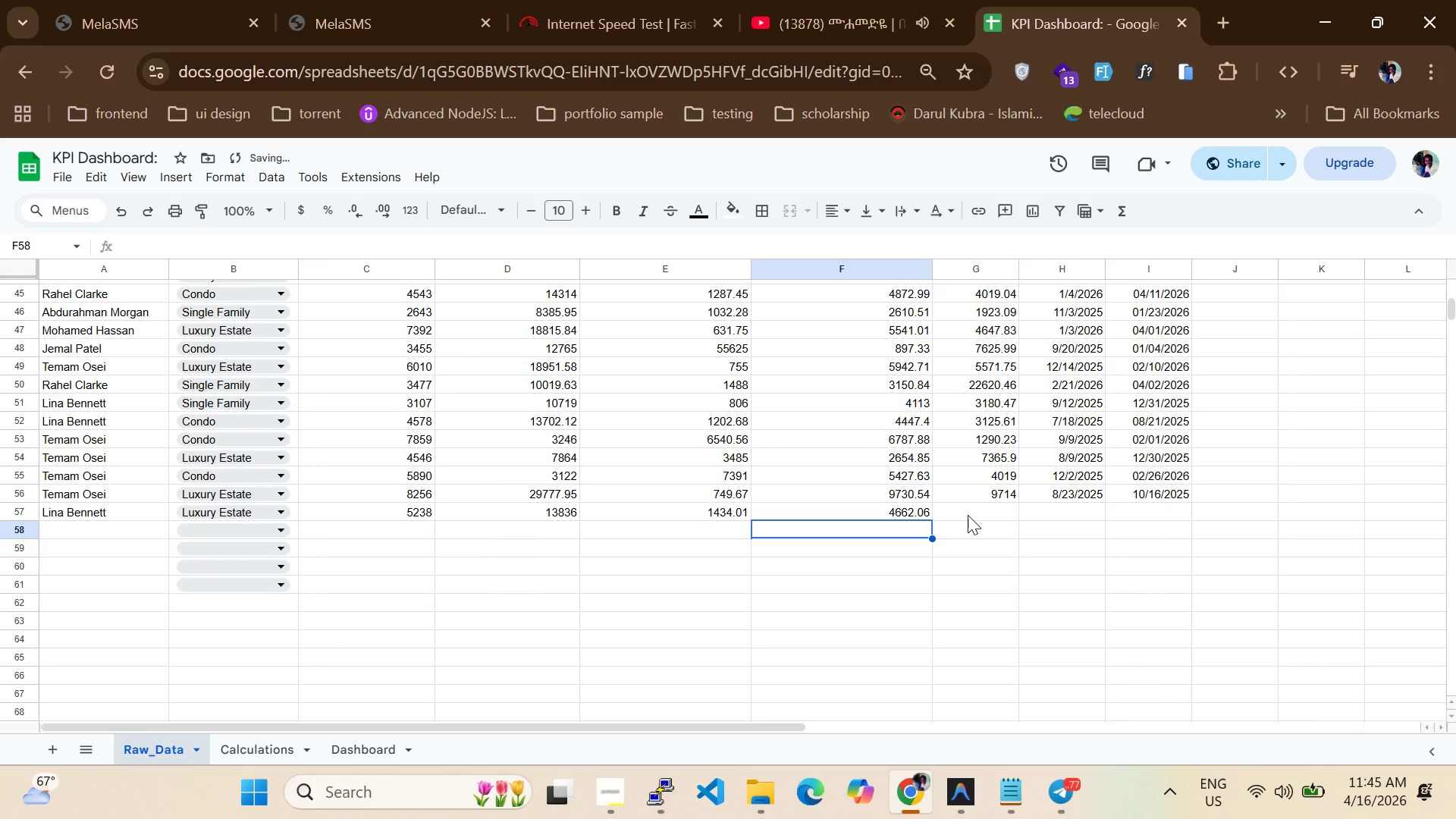 
left_click([969, 515])
 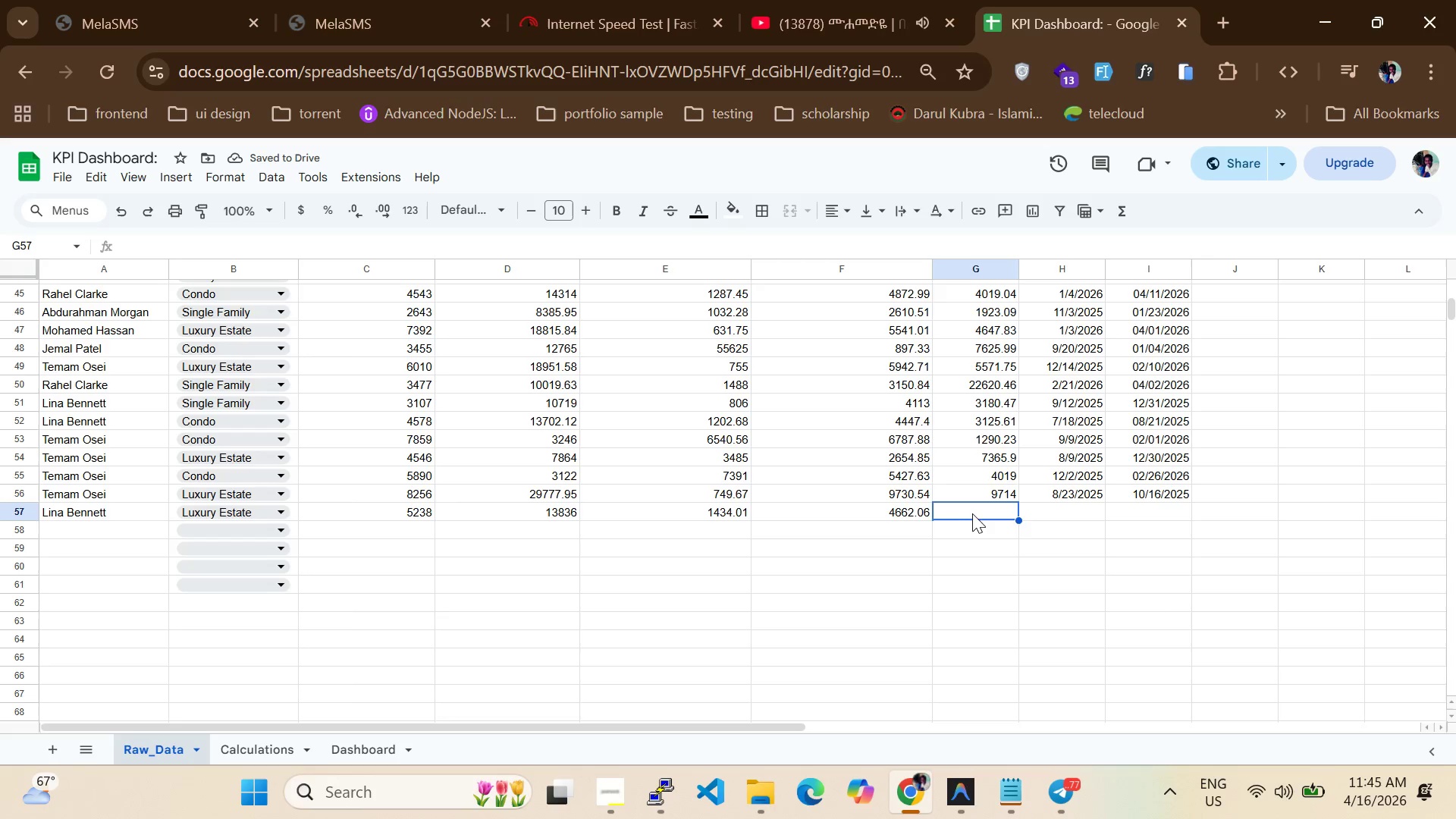 
type(3391.19)
 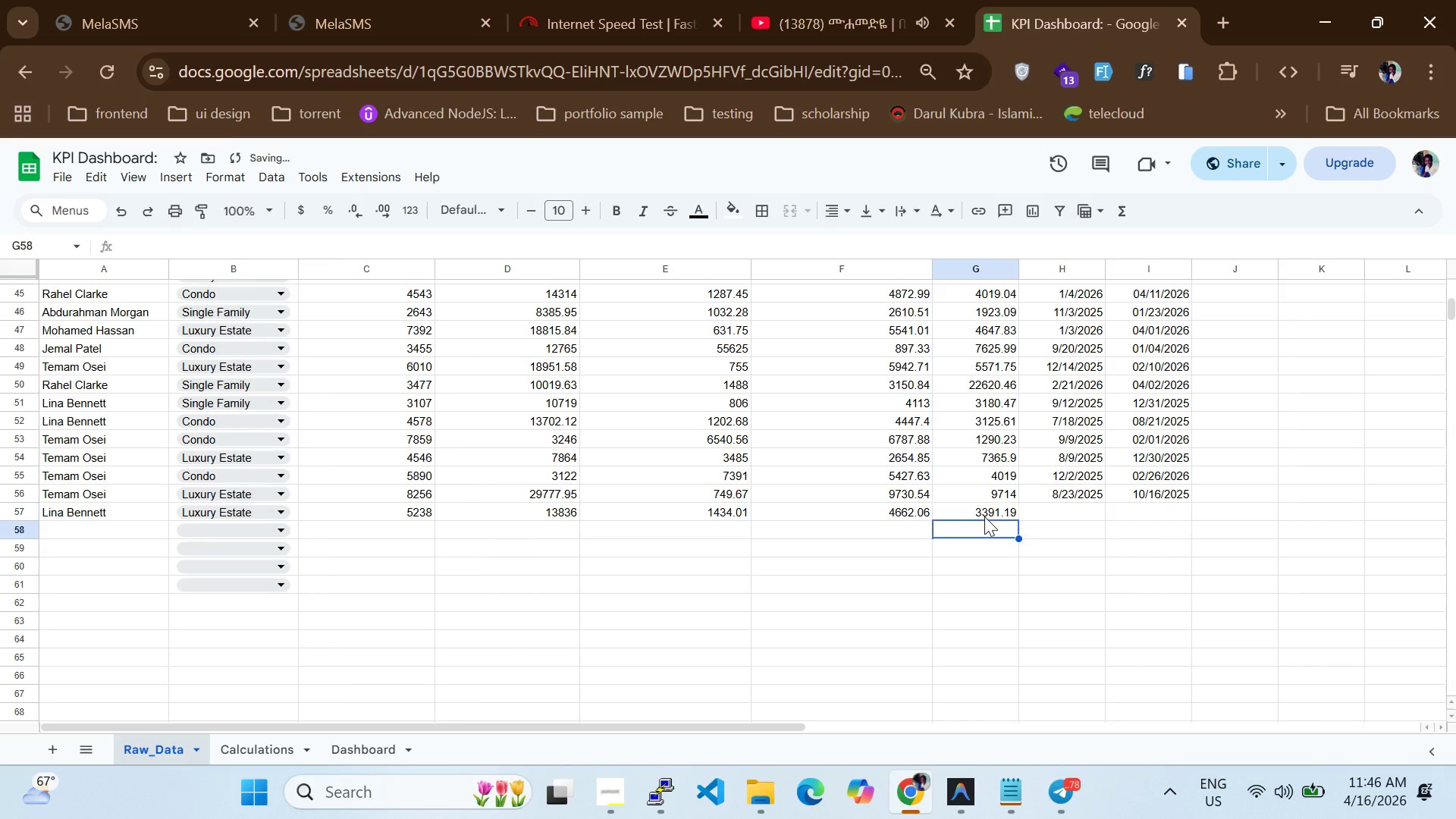 
key(Enter)
 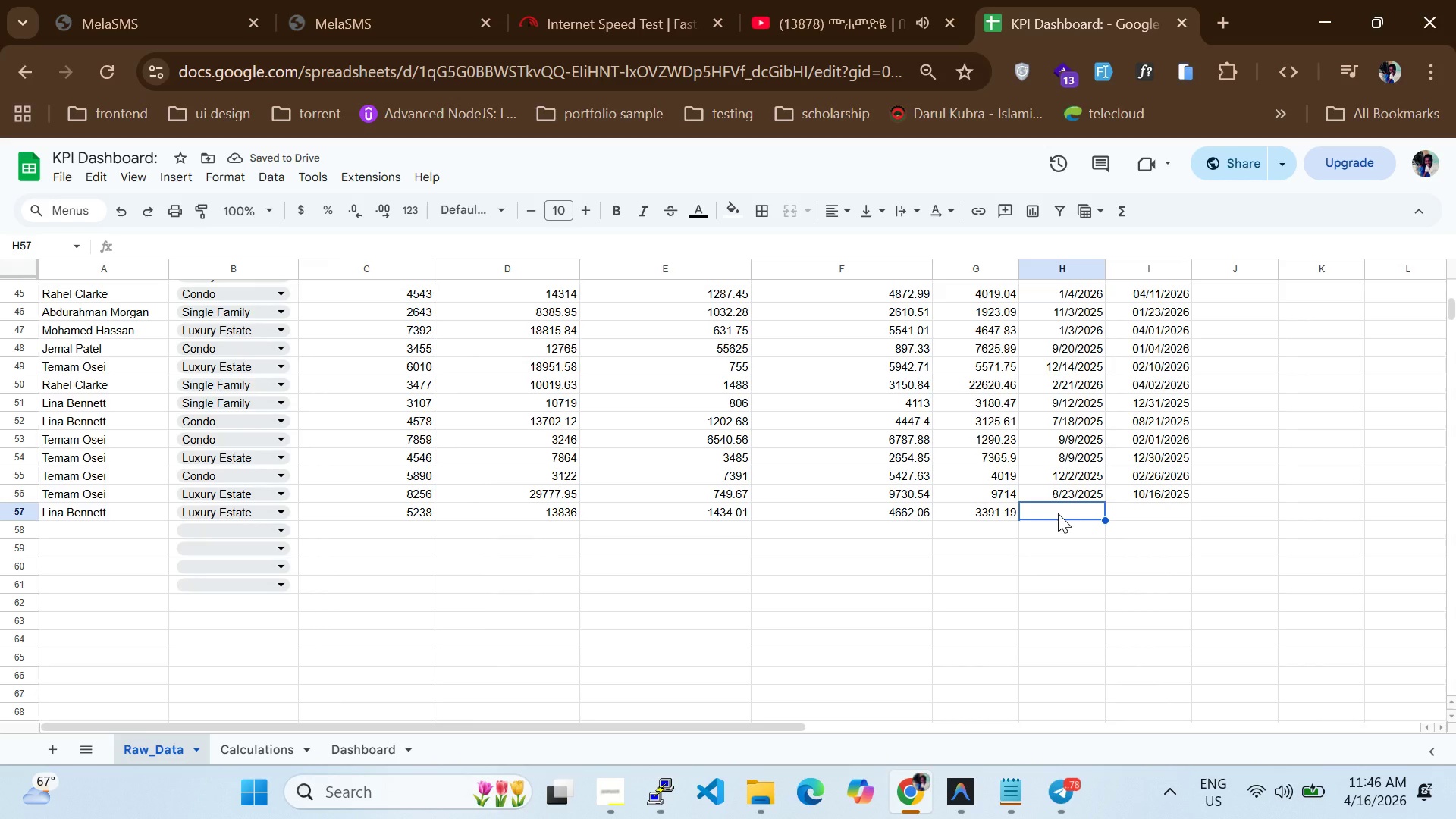 
type(01/)
key(Backspace)
key(Backspace)
key(Backspace)
key(Backspace)
type(7/1/2025)
 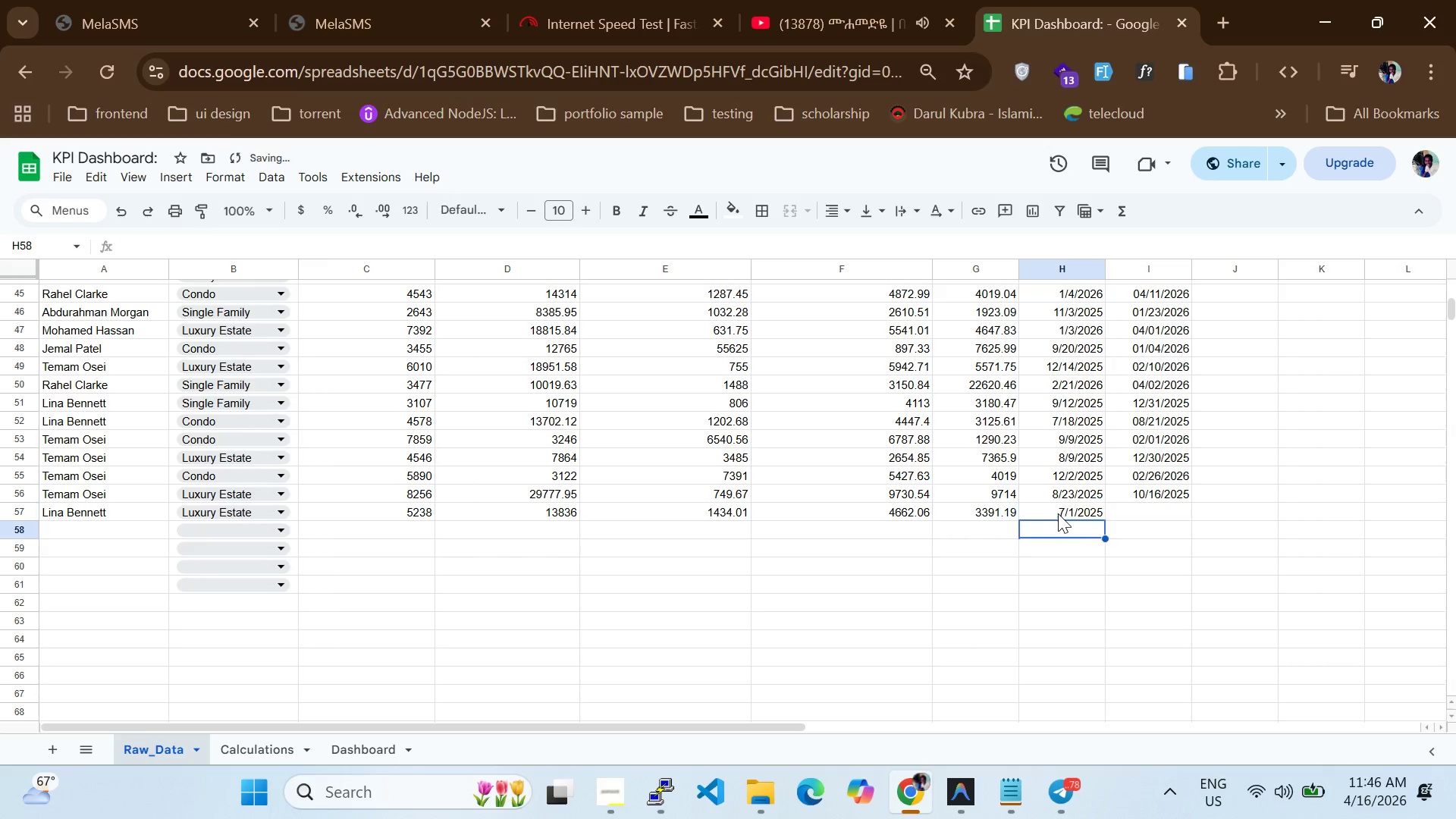 
key(Enter)
 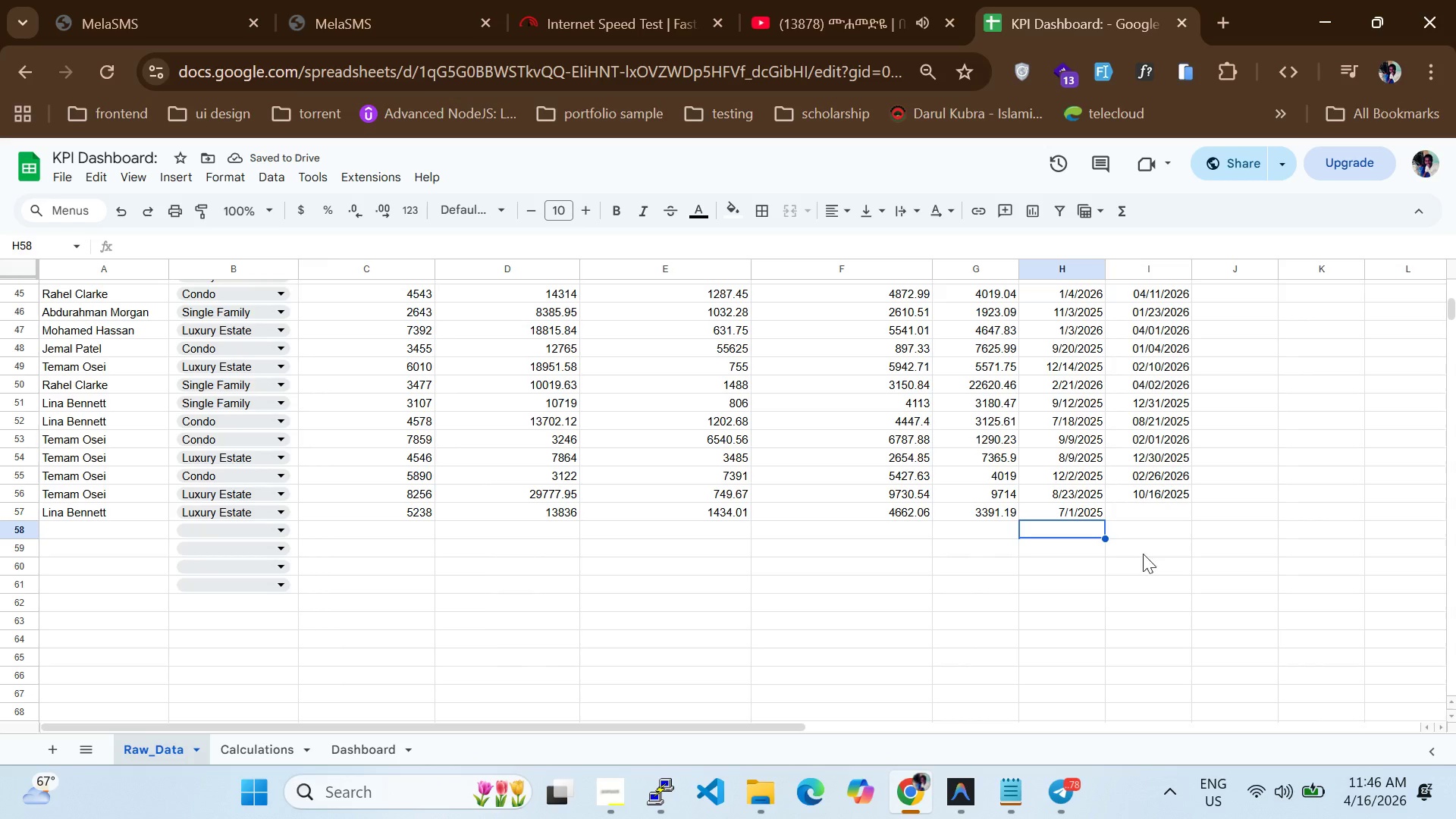 
left_click([1142, 504])
 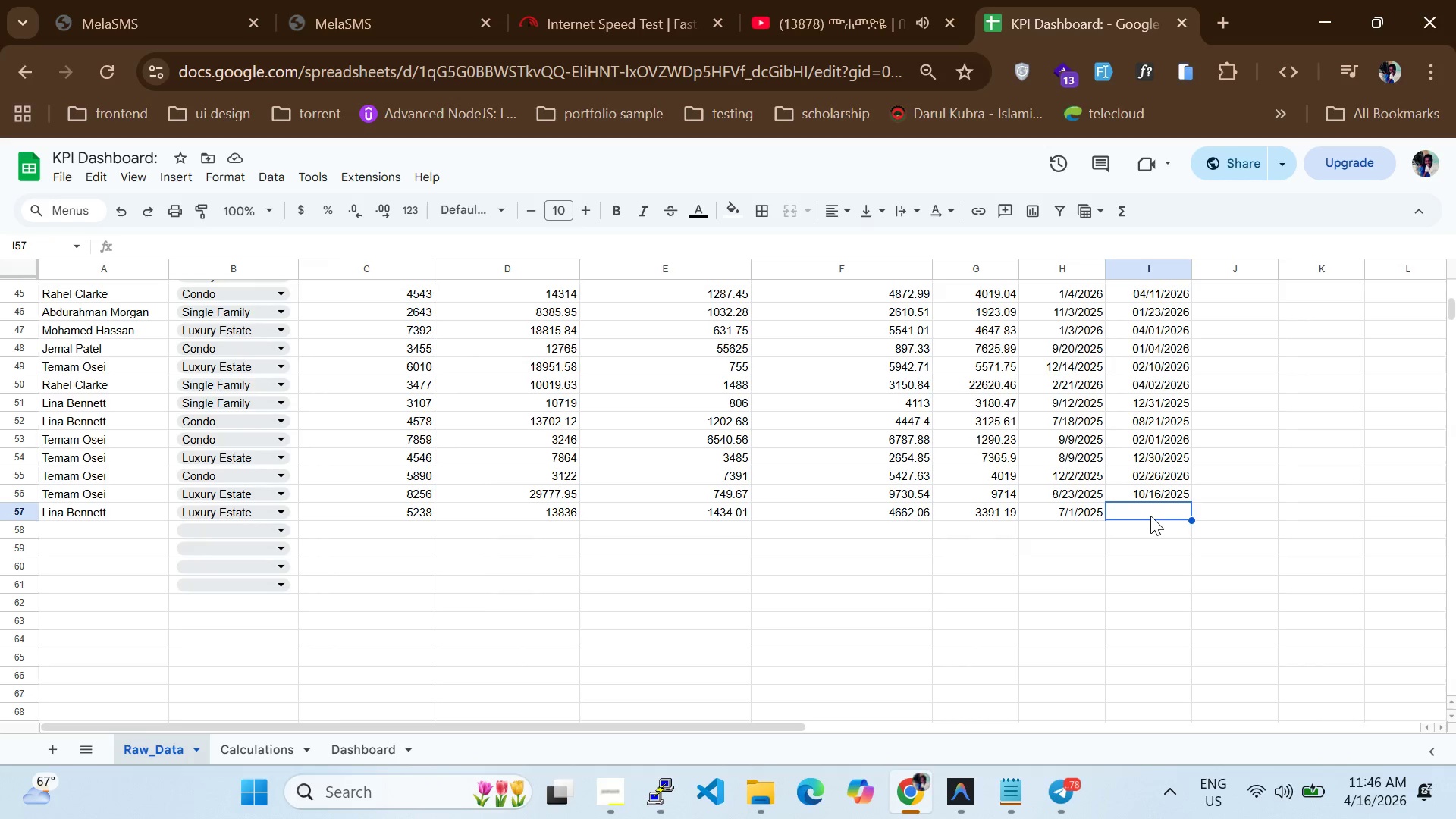 
type(1/12/29)
key(Backspace)
type(026)
 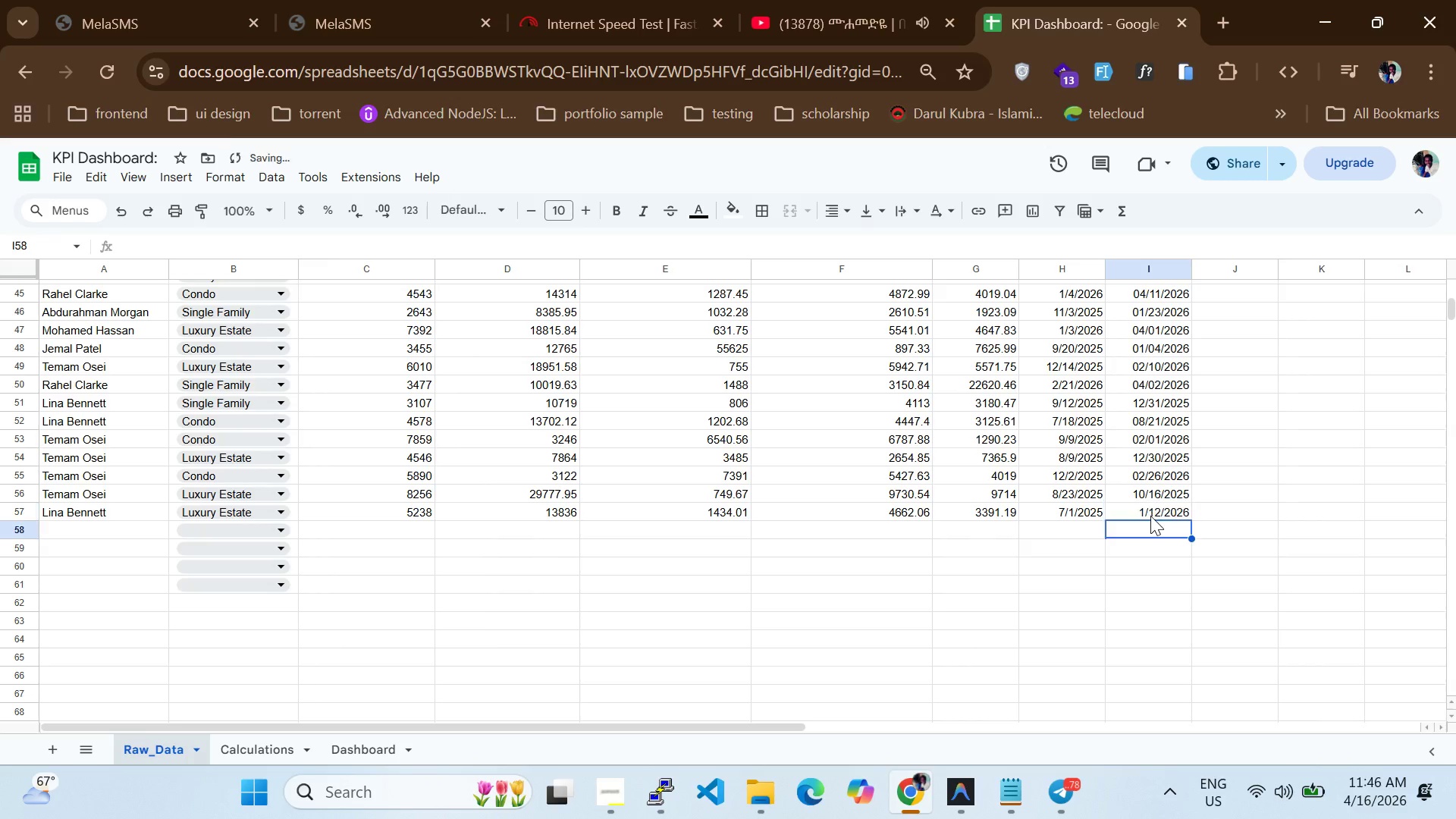 
key(Enter)
 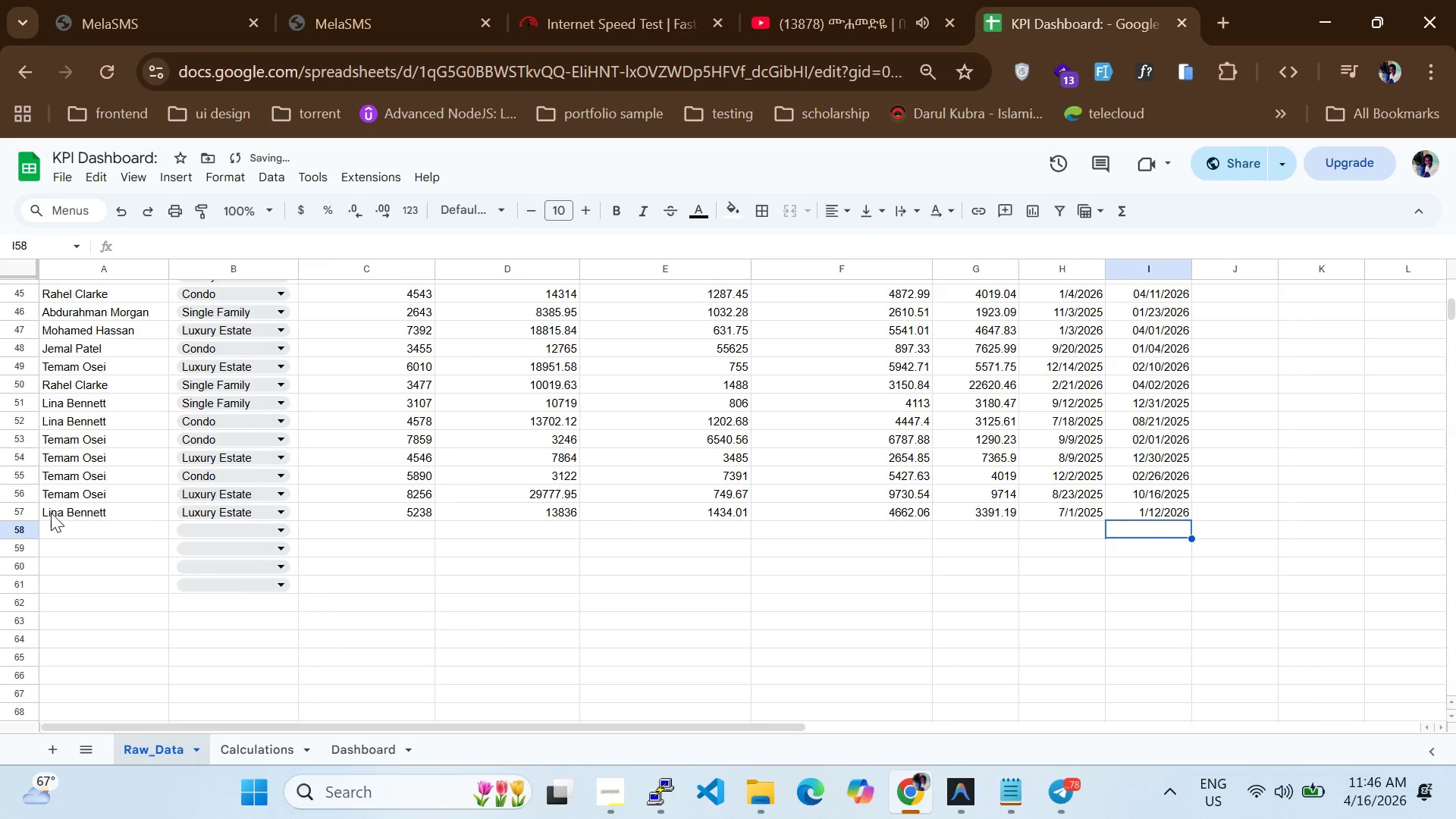 
left_click([56, 531])
 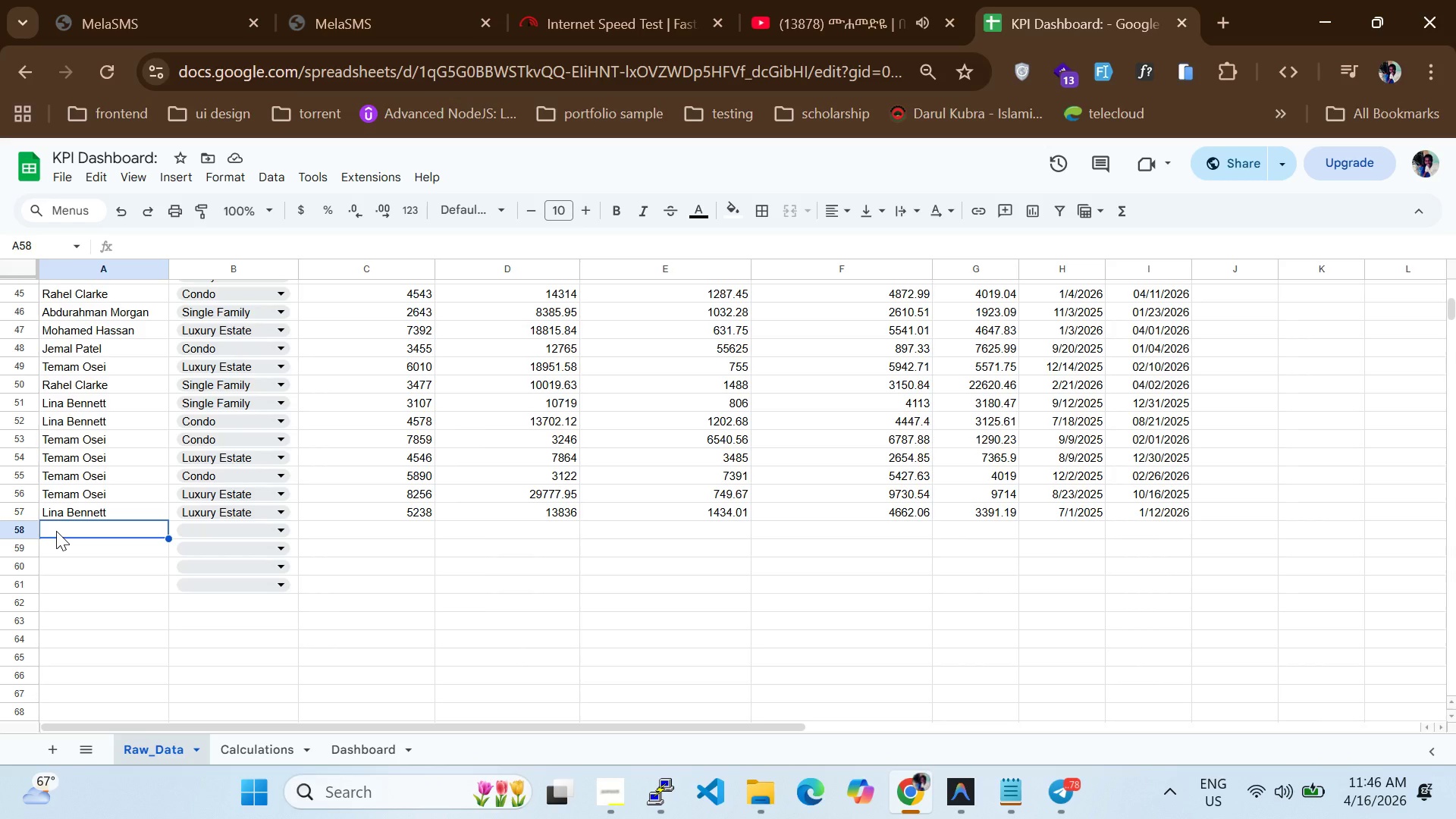 
key(CapsLock)
 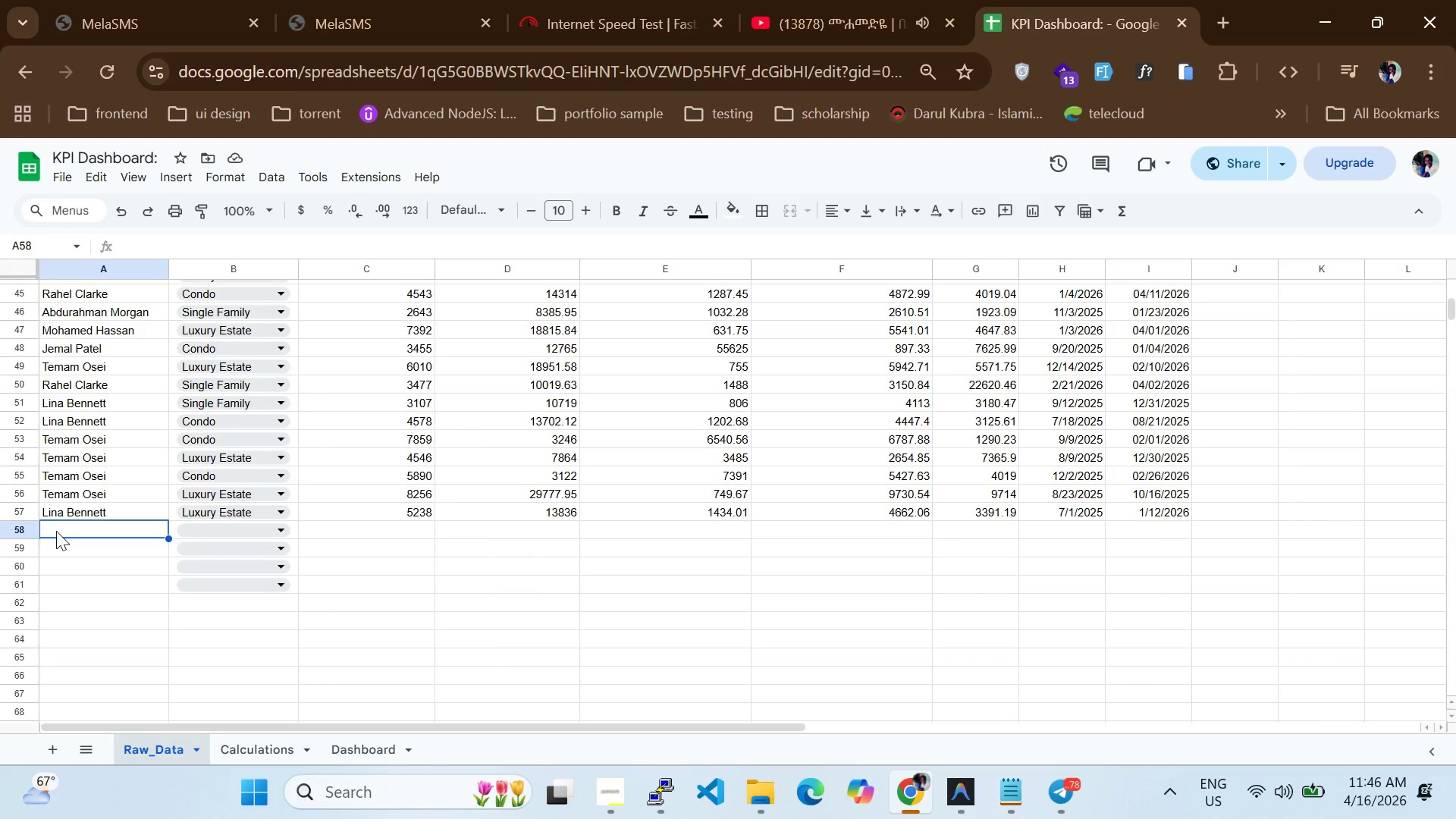 
key(R)
 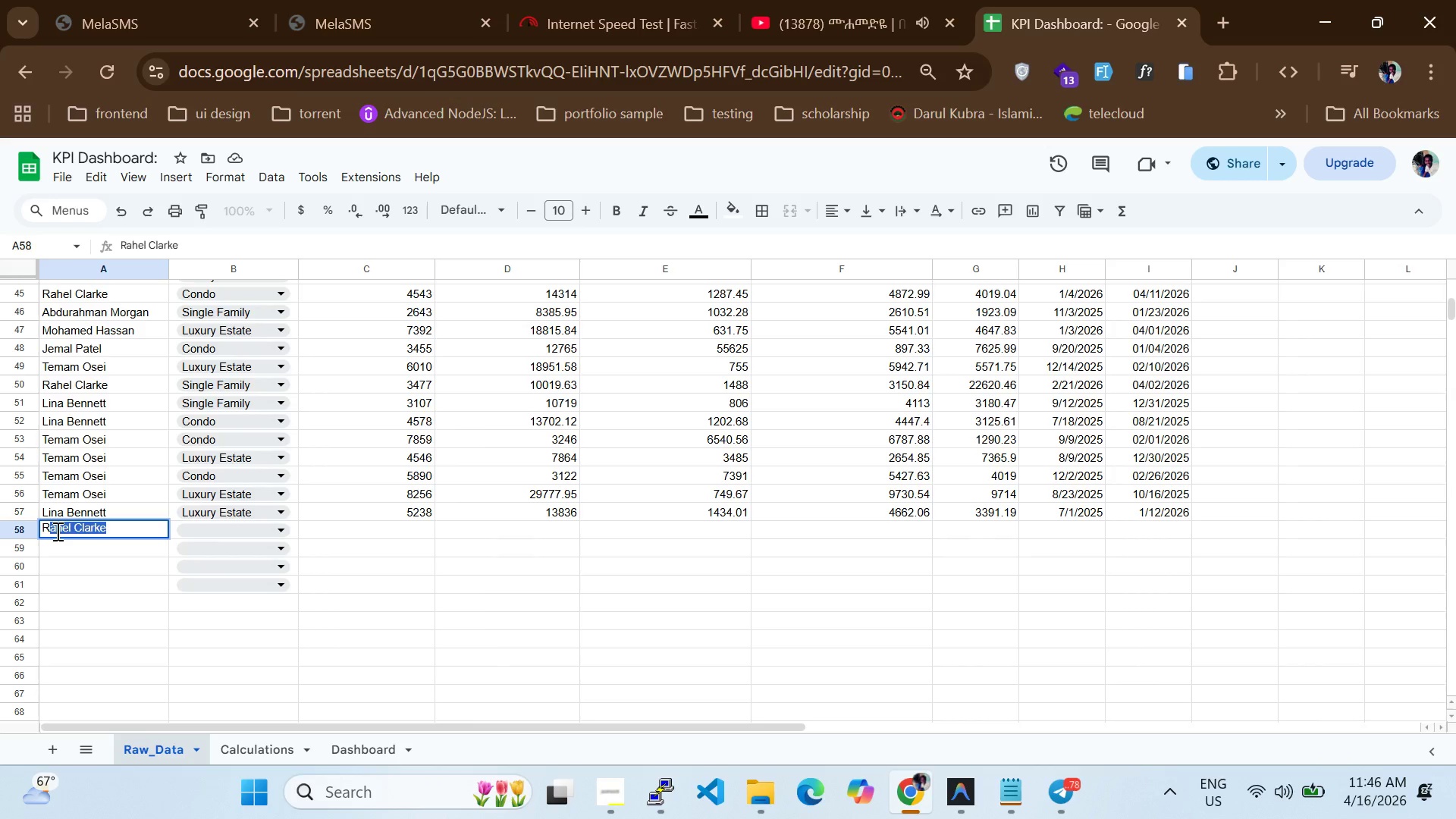 
key(CapsLock)
 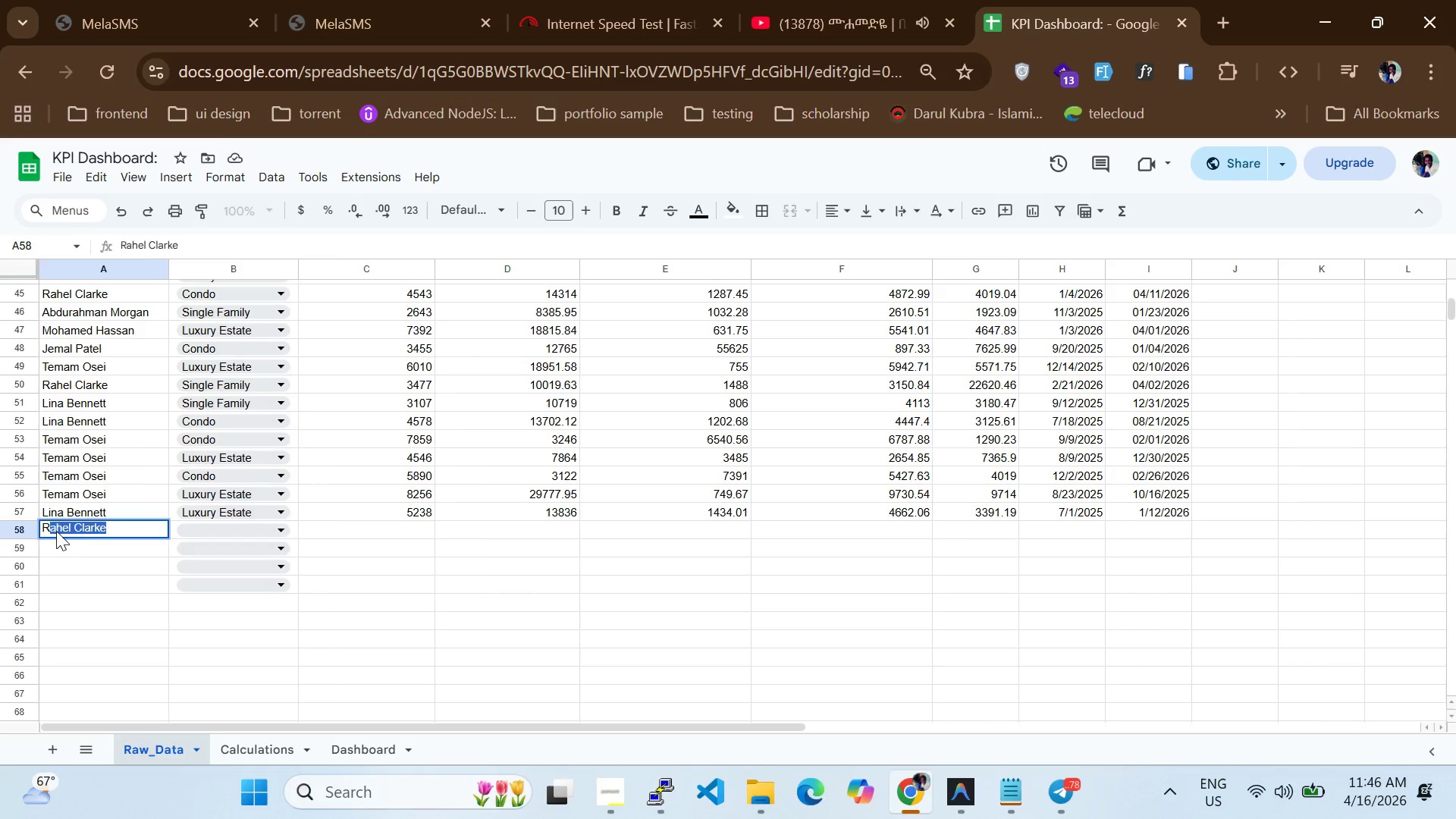 
key(Tab)
 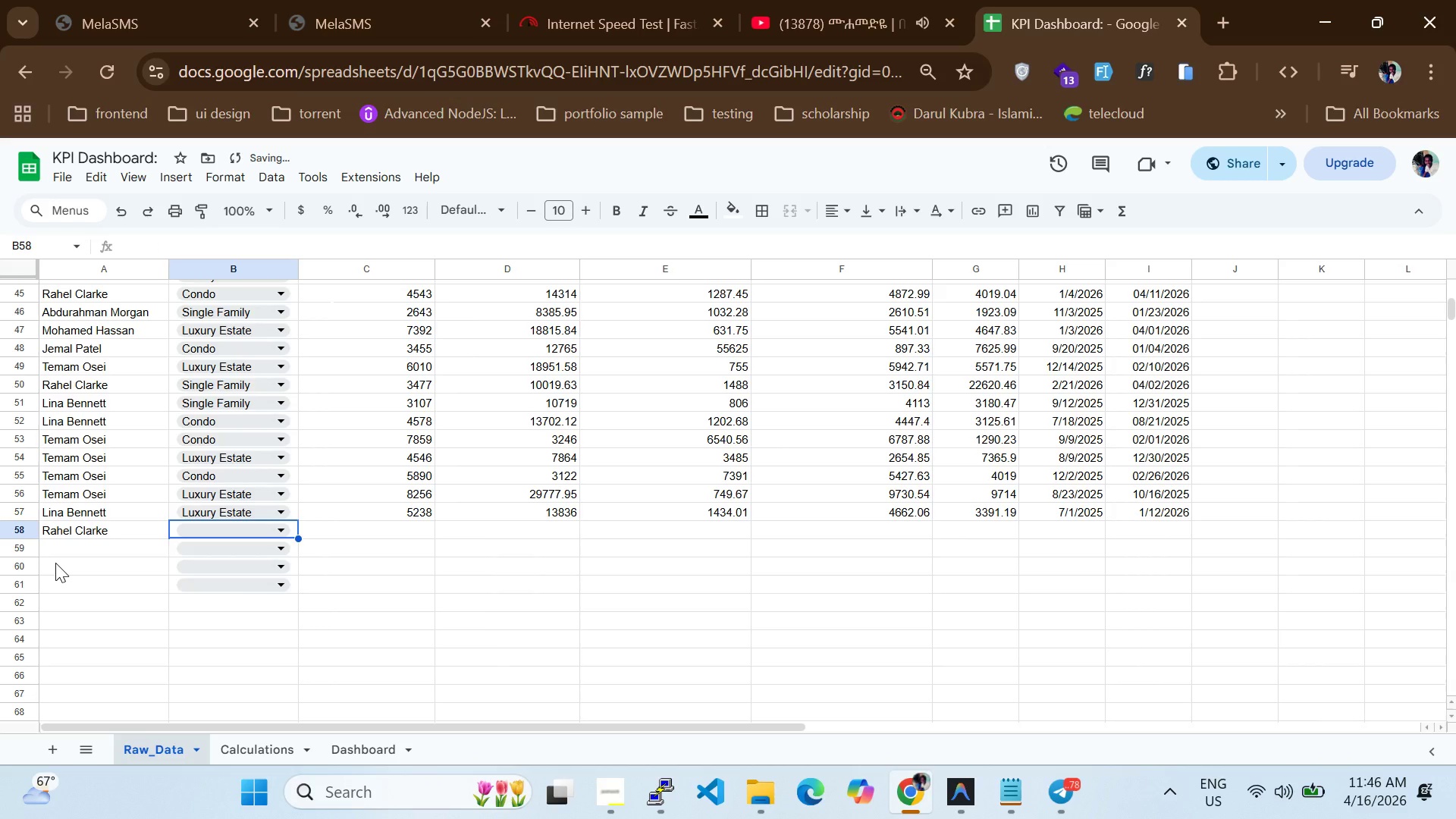 
left_click([62, 553])
 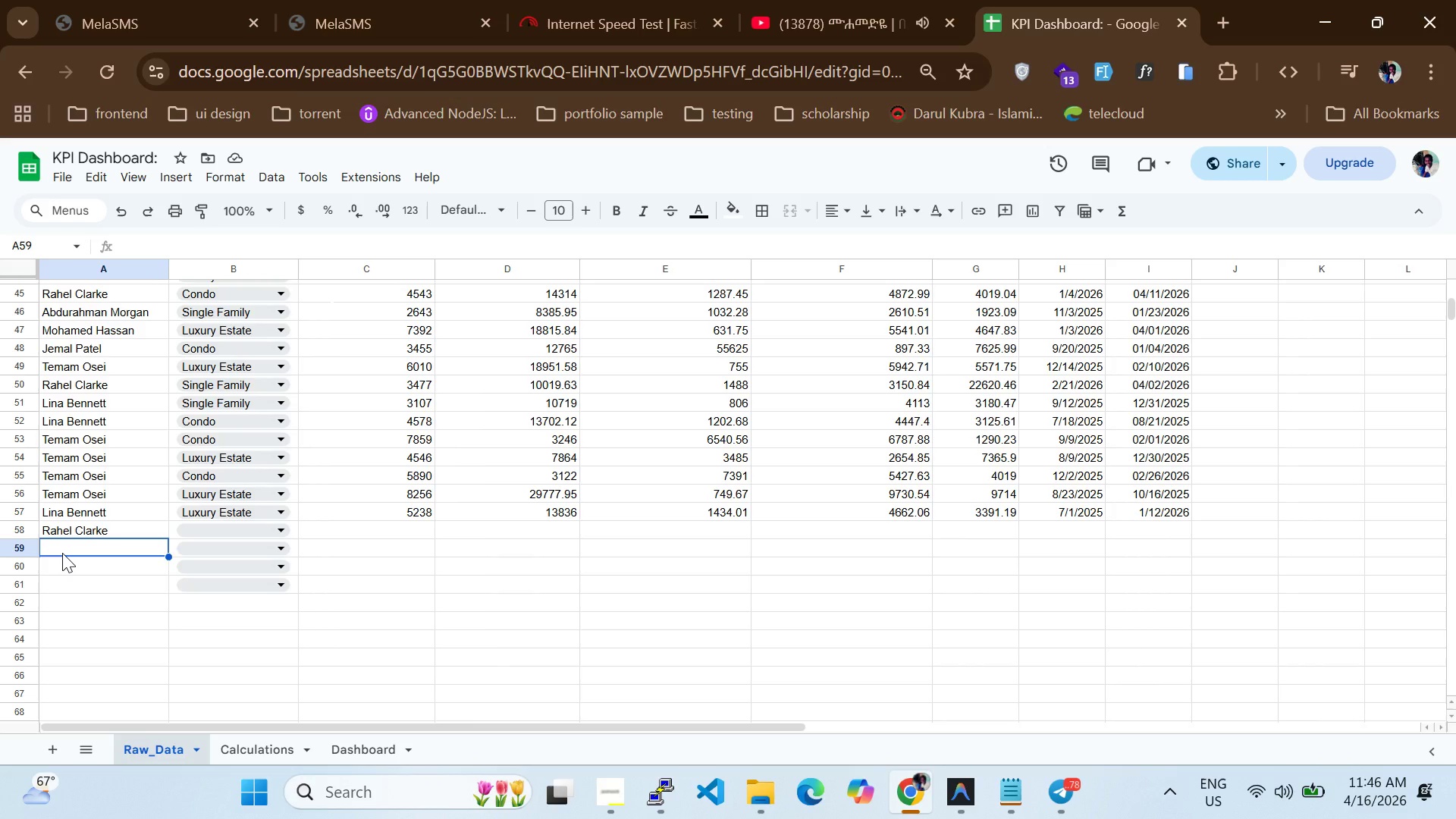 
wait(5.77)
 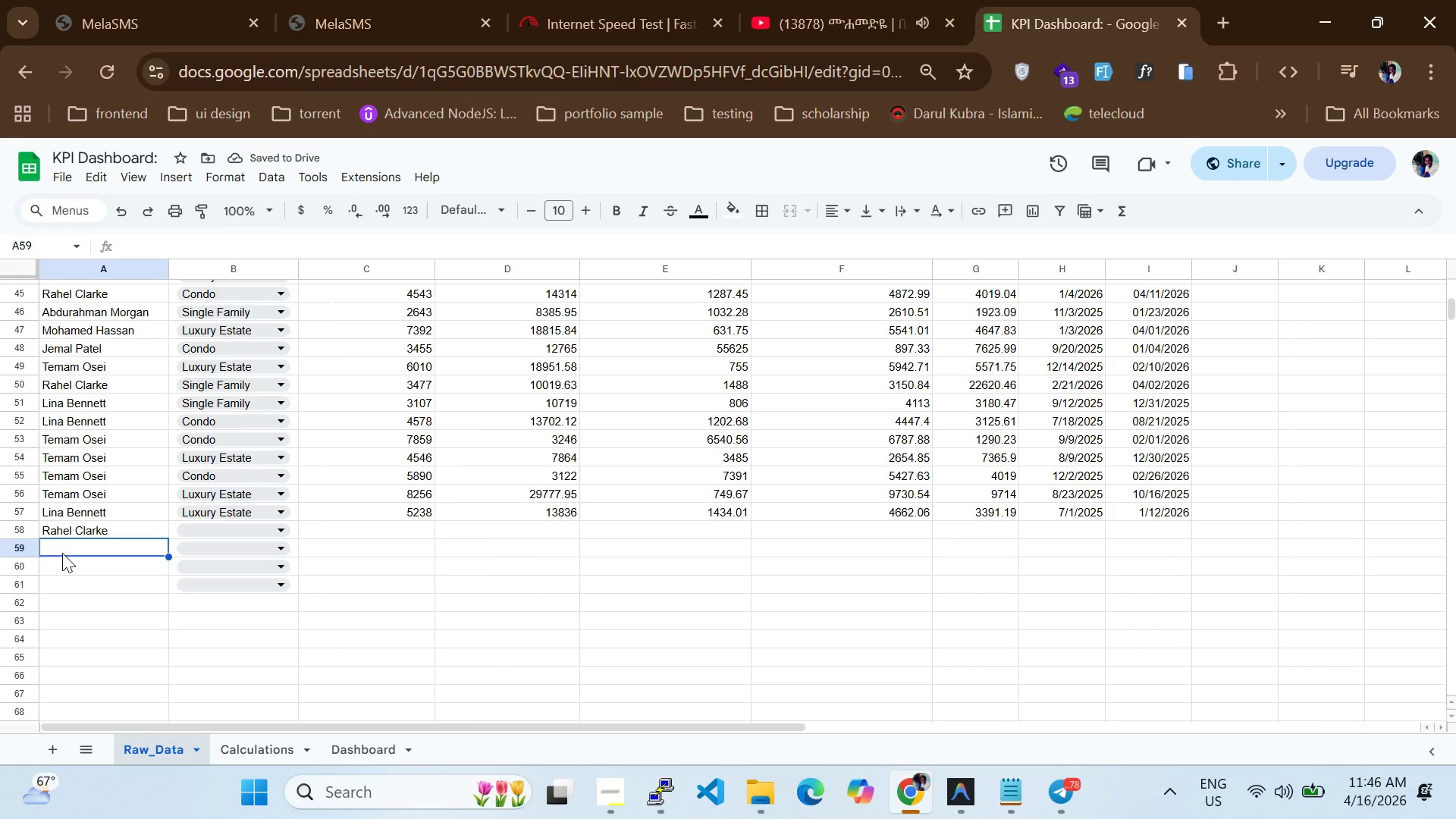 
key(CapsLock)
 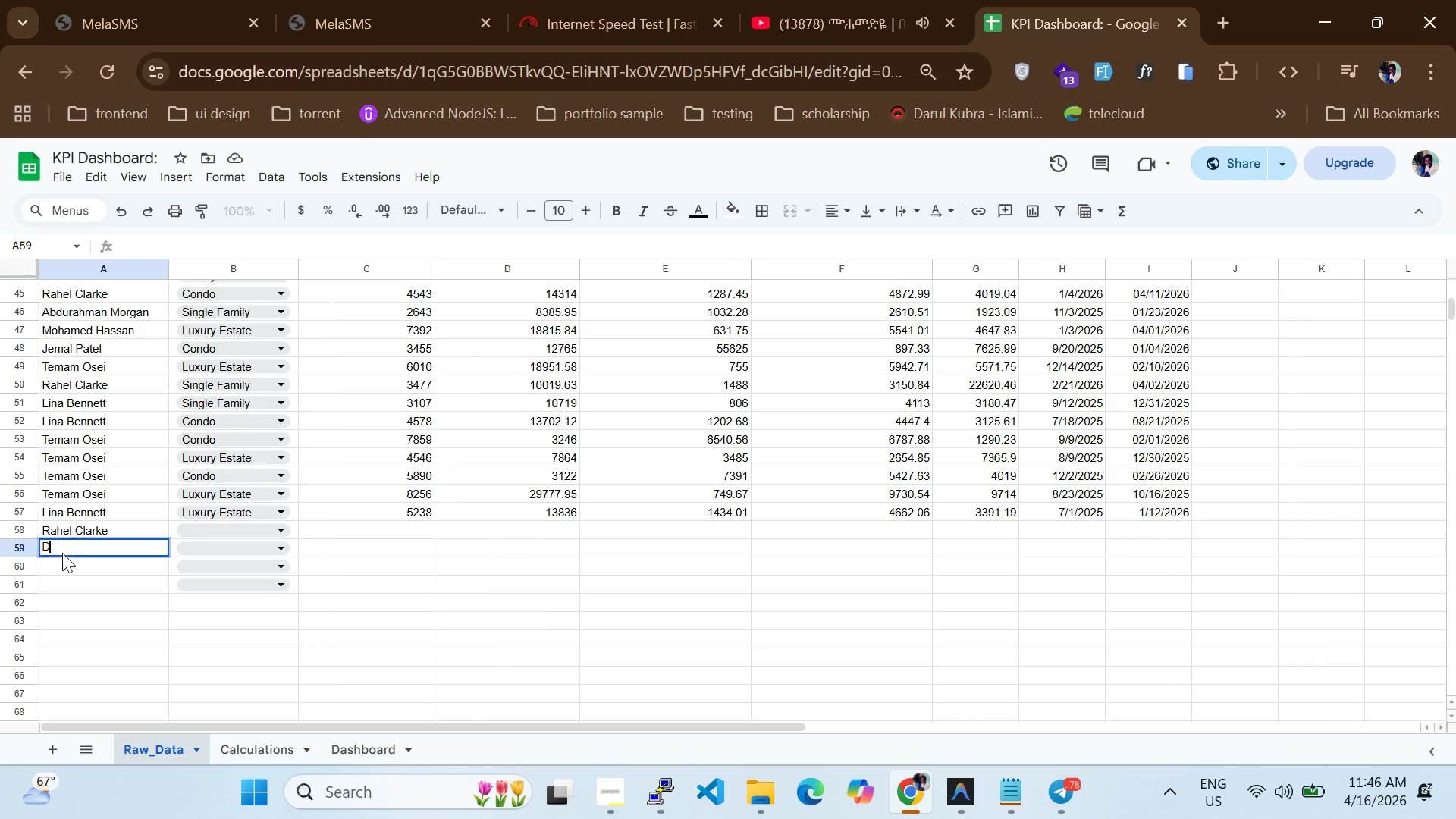 
key(D)
 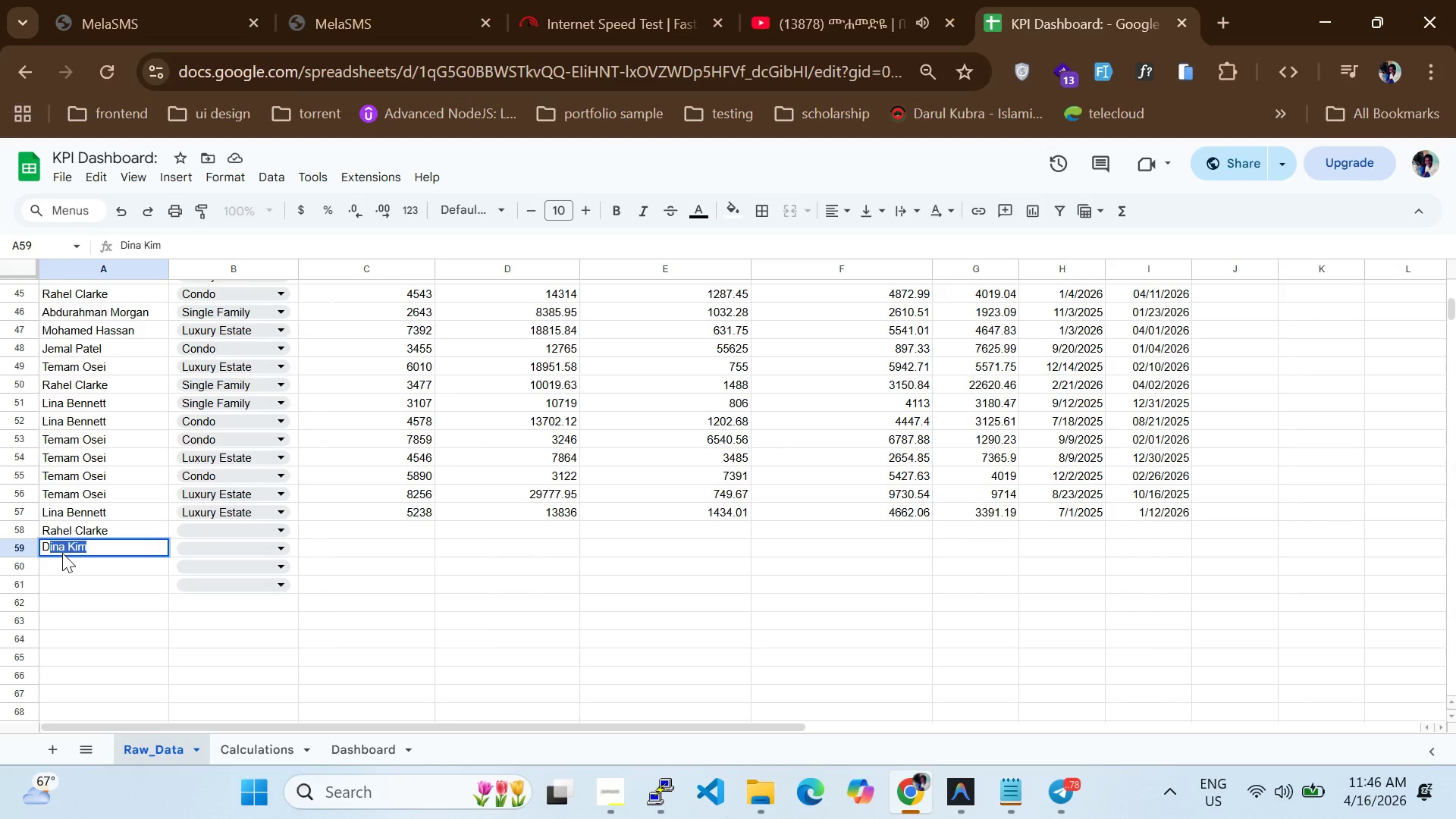 
key(CapsLock)
 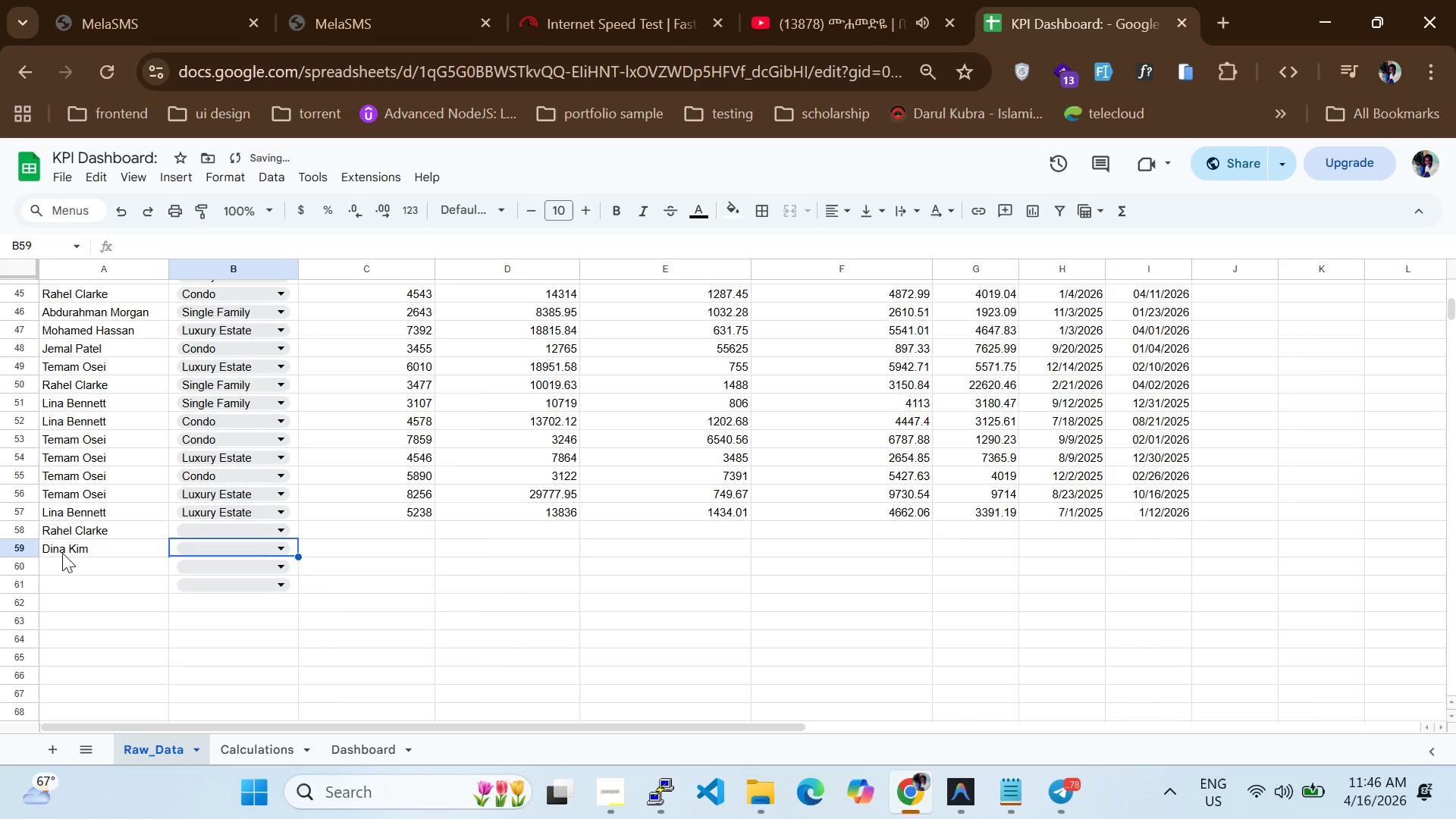 
key(Tab)
 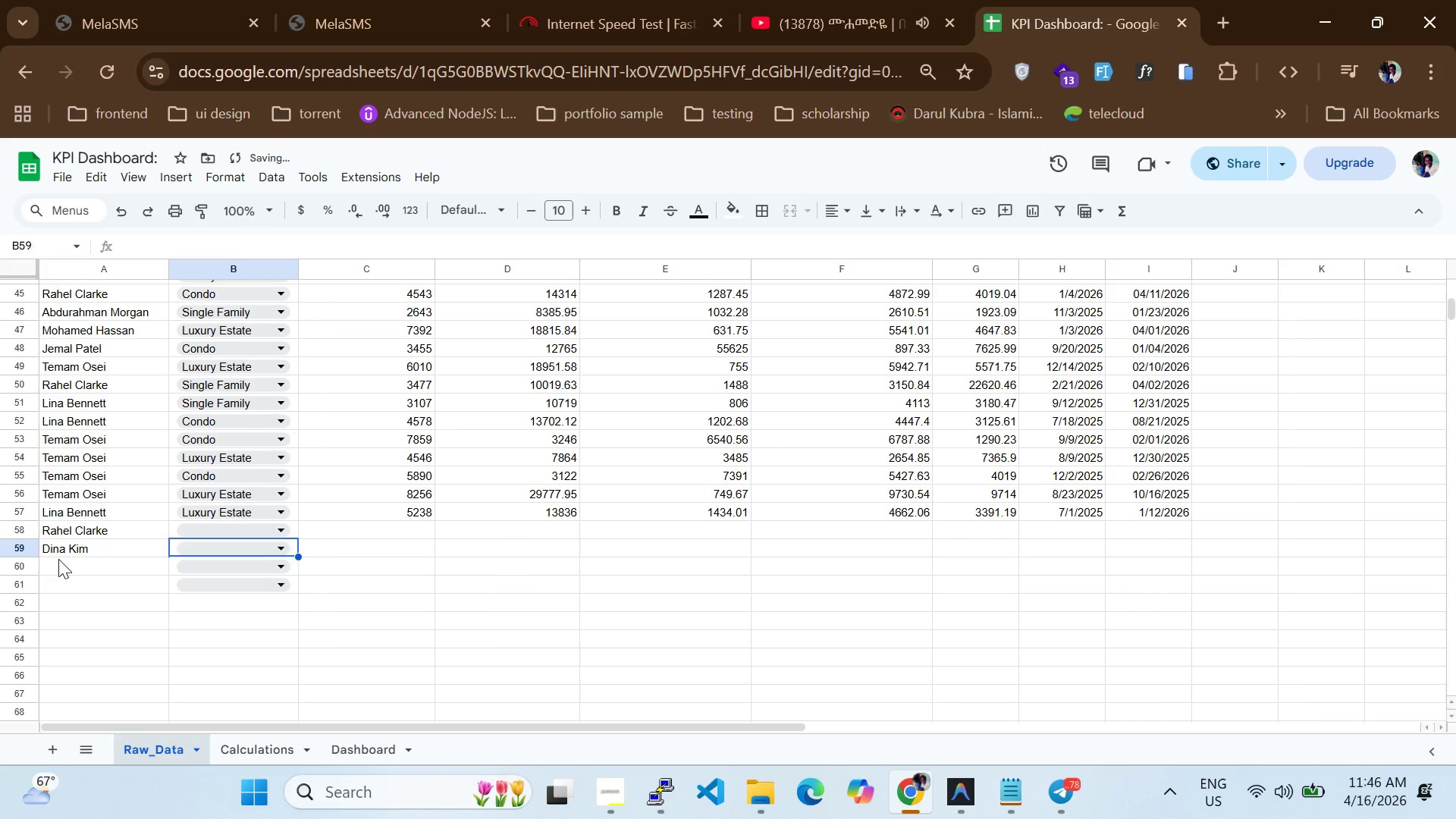 
left_click([58, 559])
 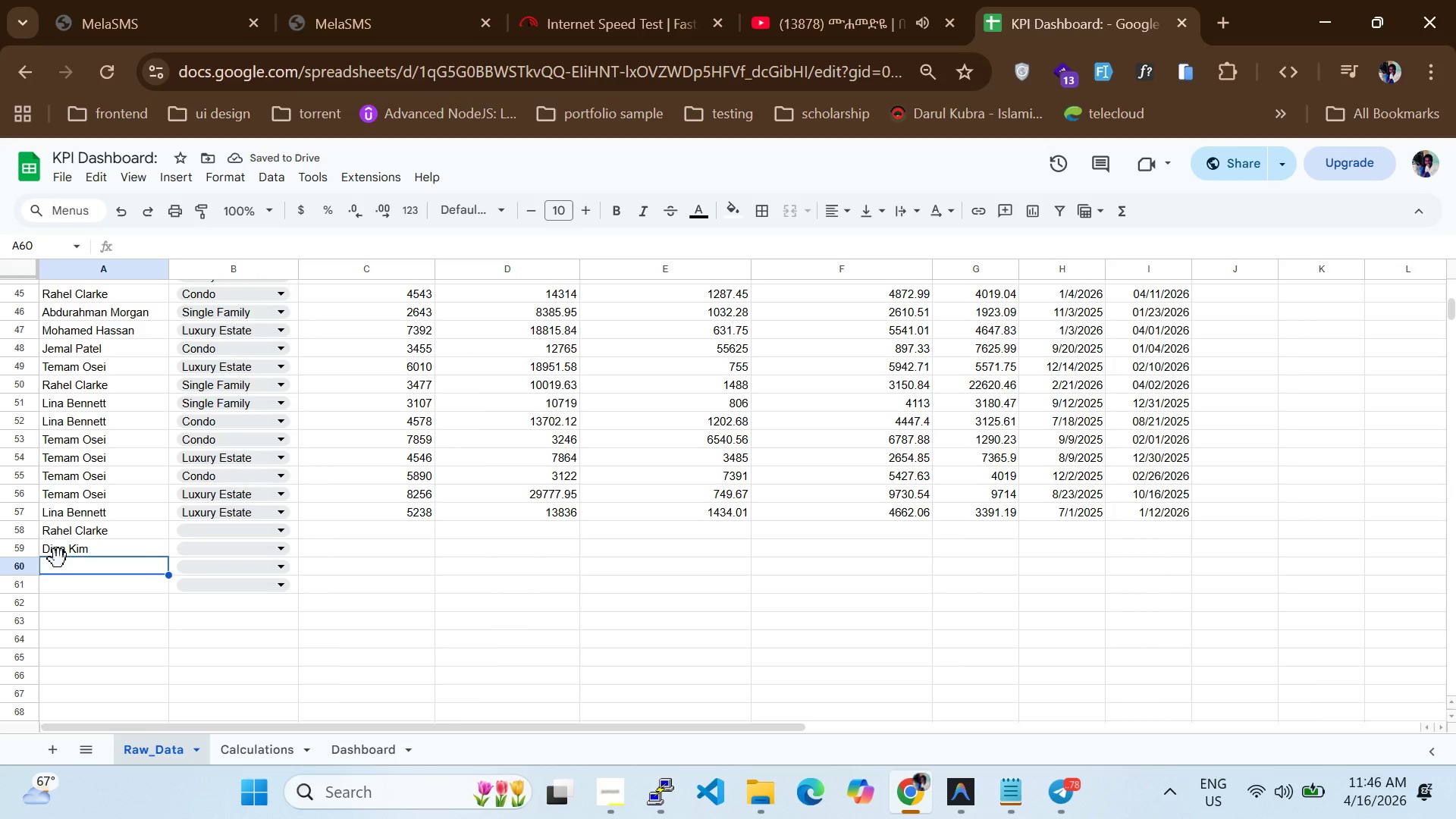 
key(L)
 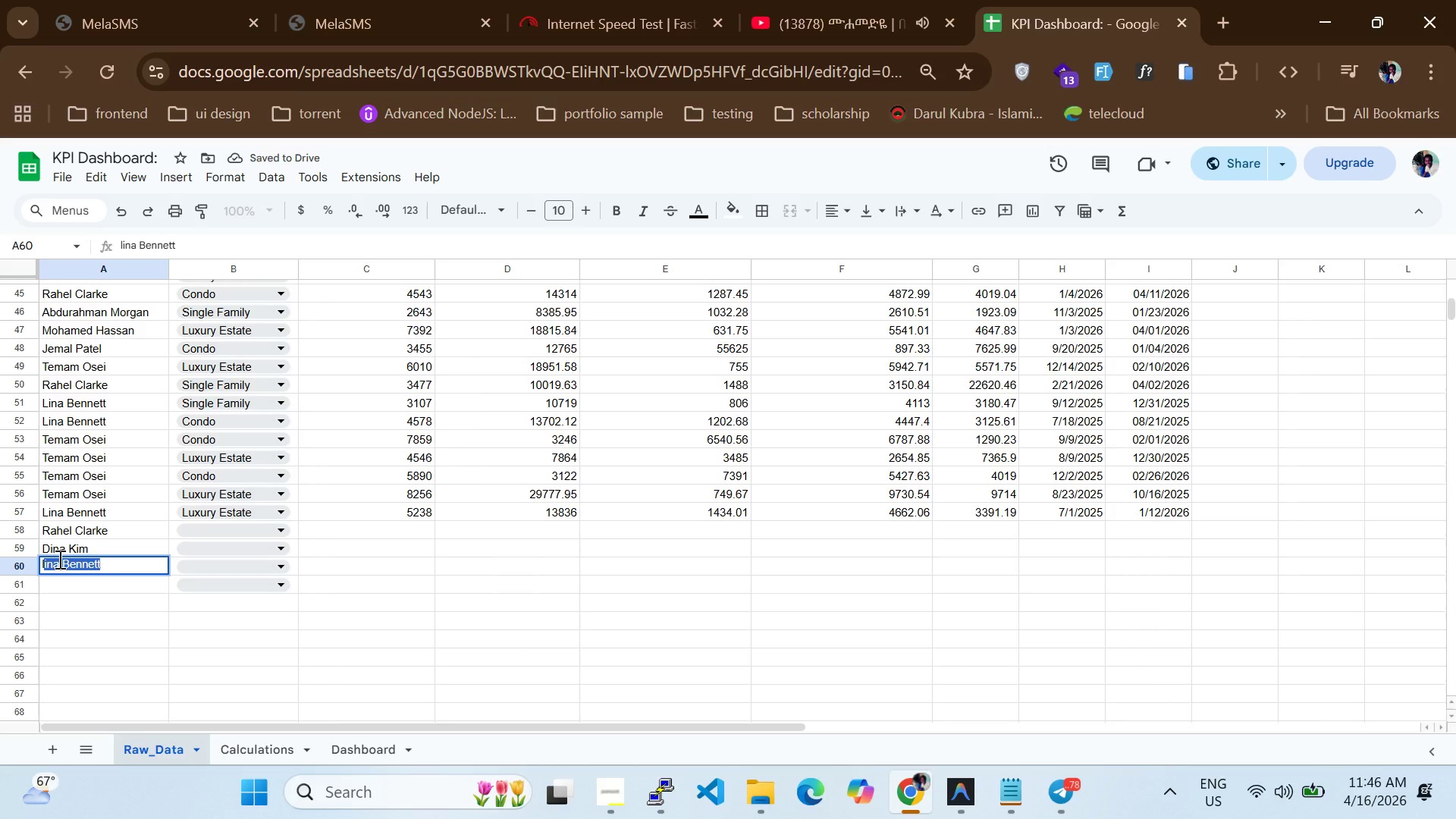 
key(Backspace)
 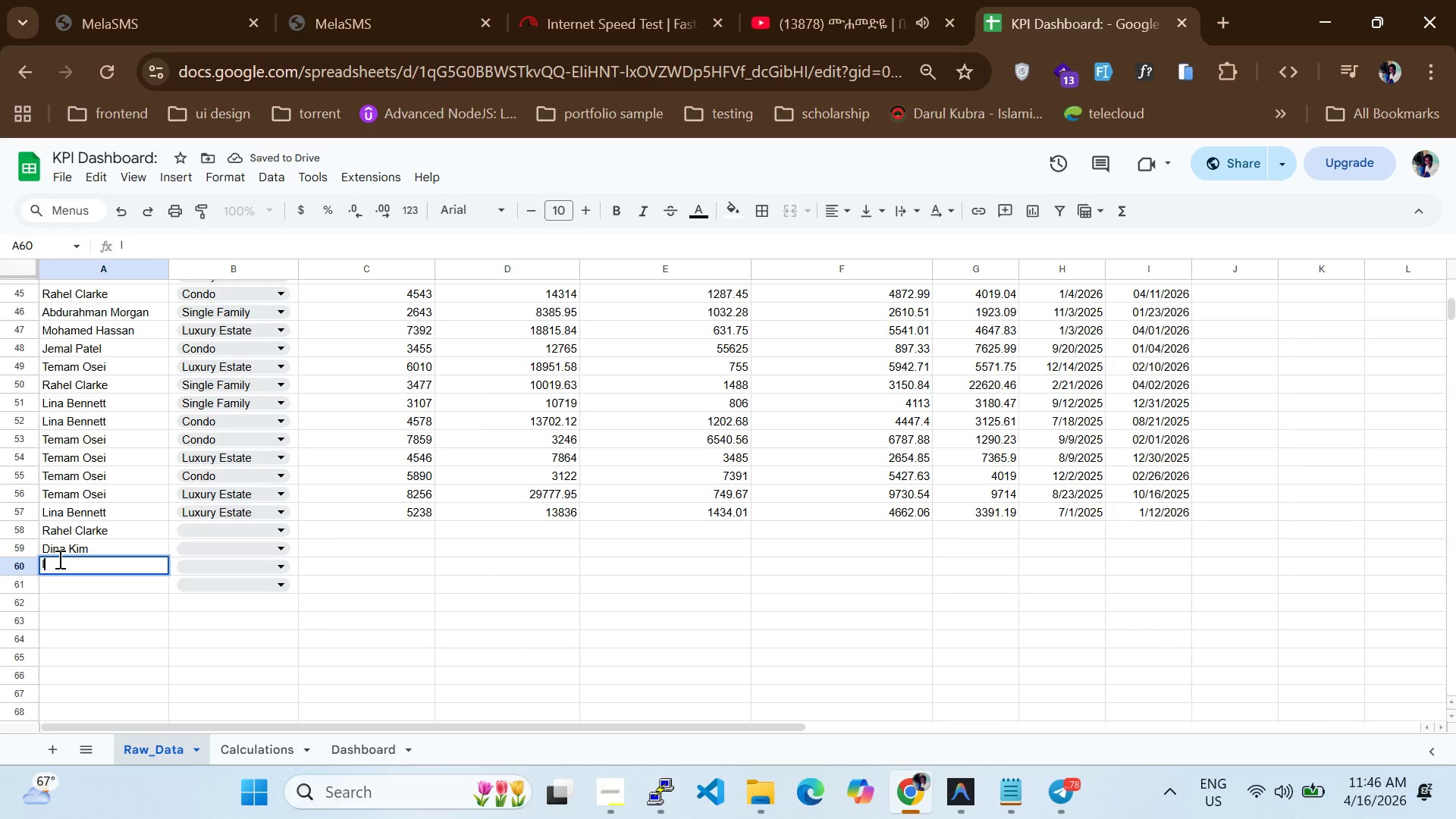 
key(J)
 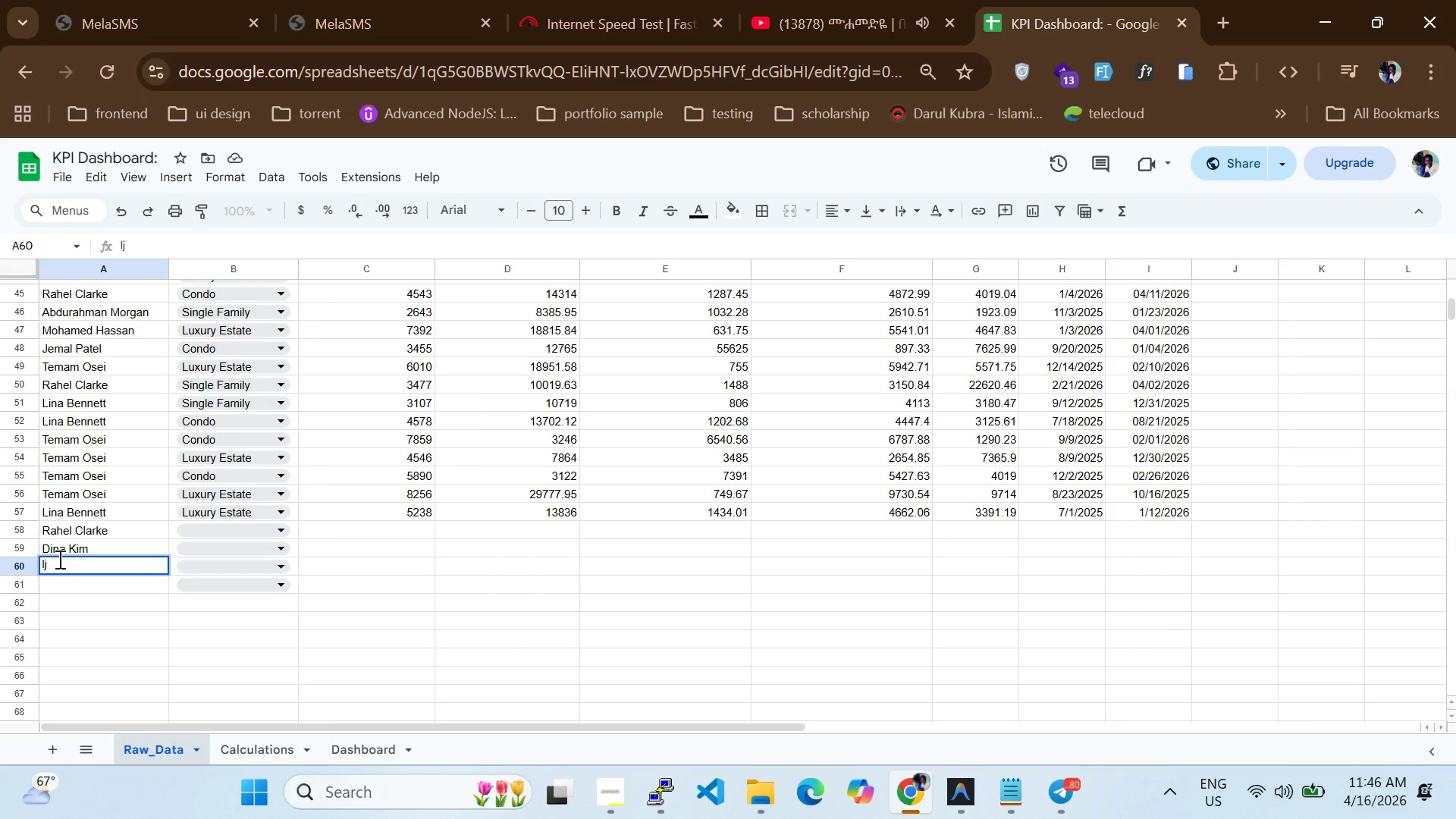 
key(Backspace)
 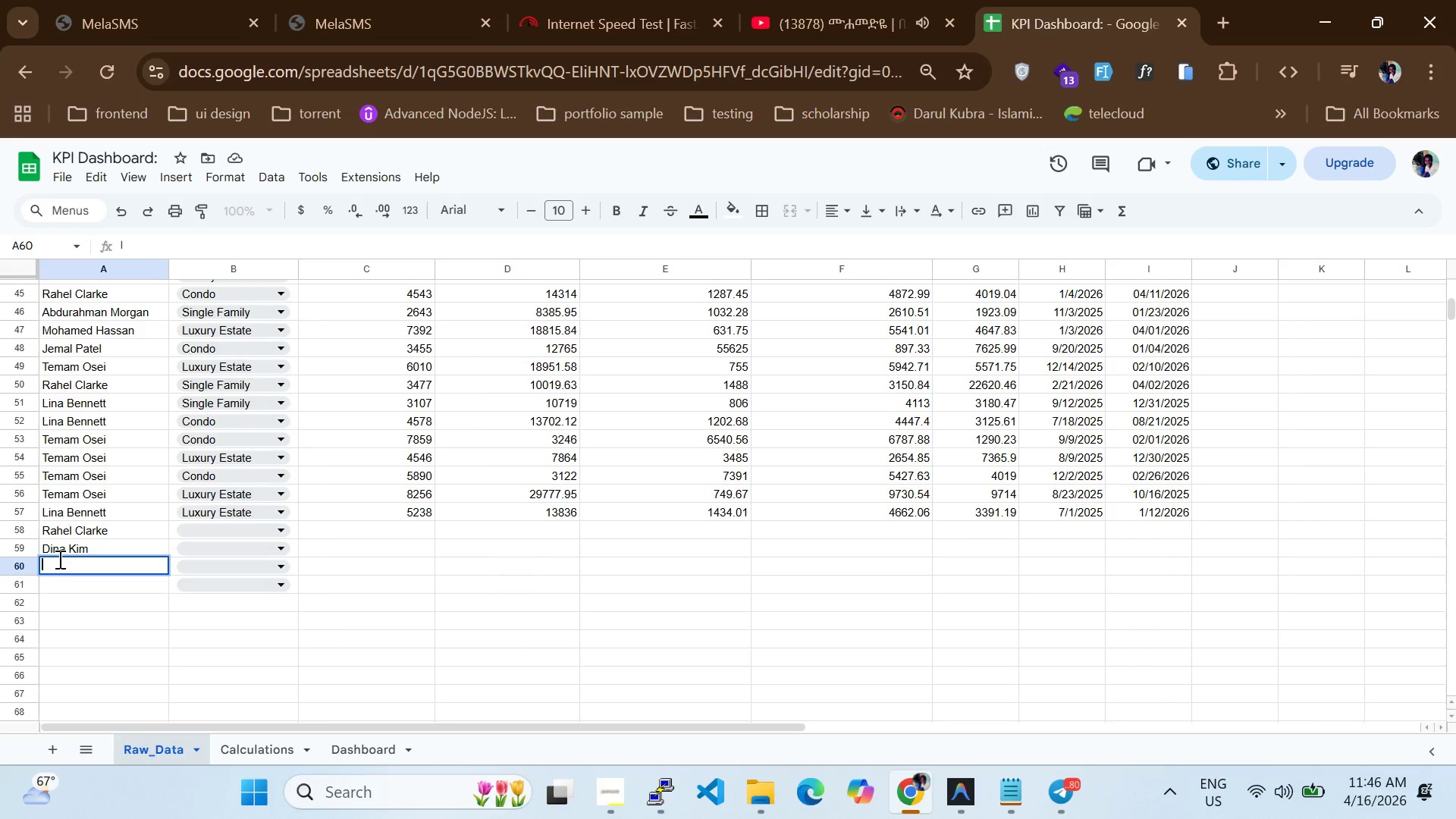 
key(Backspace)
 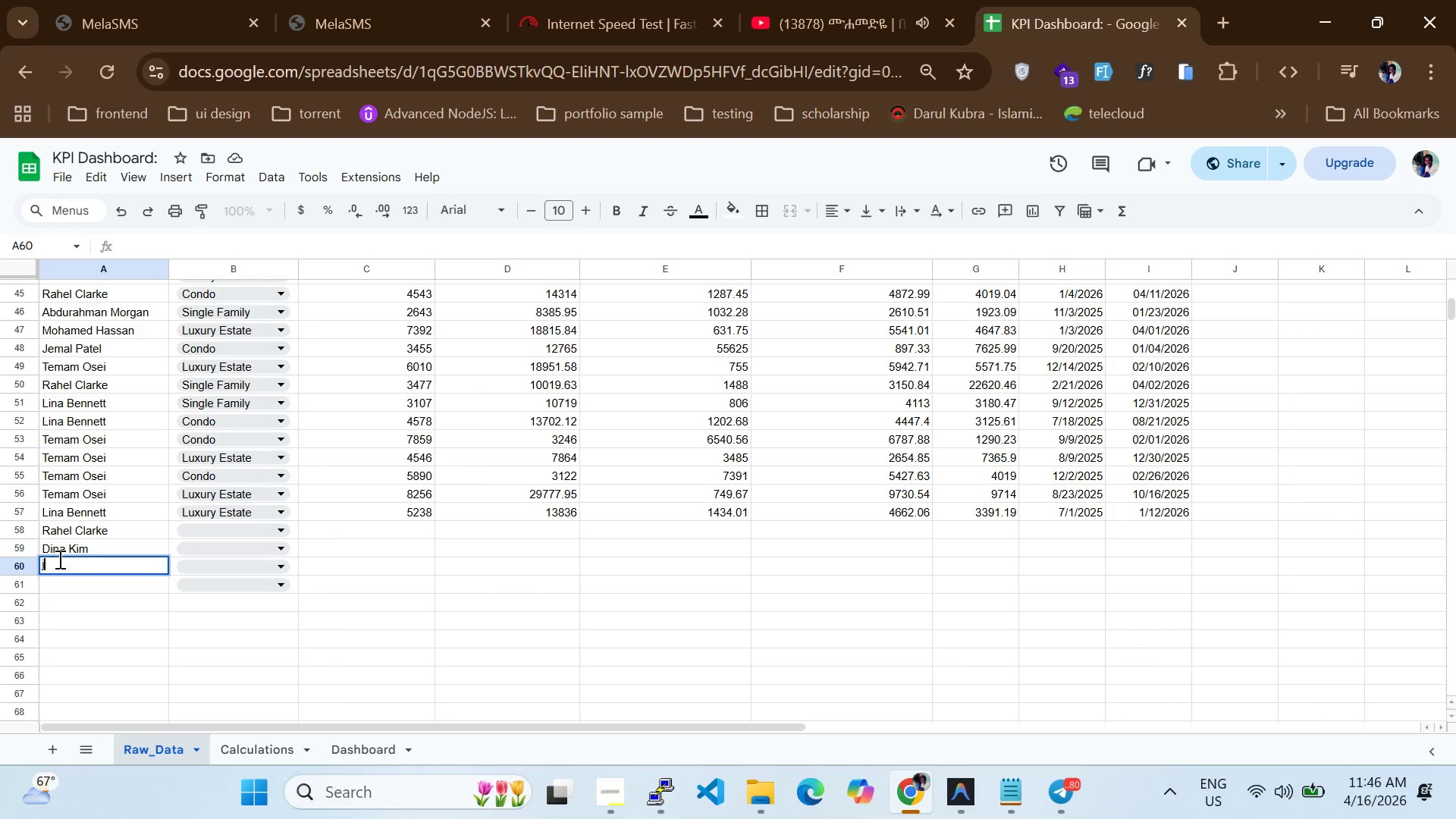 
key(J)
 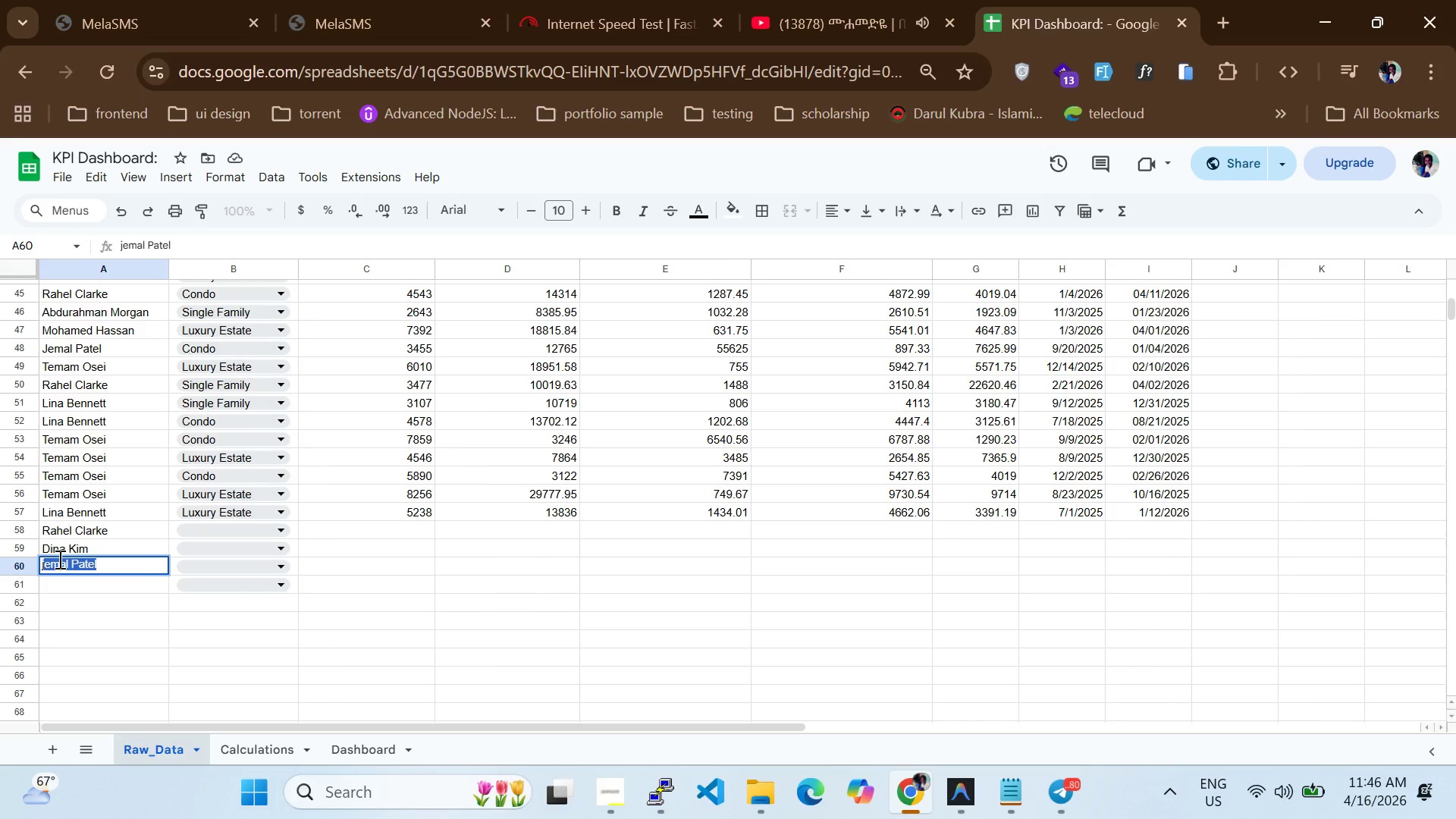 
key(Tab)
 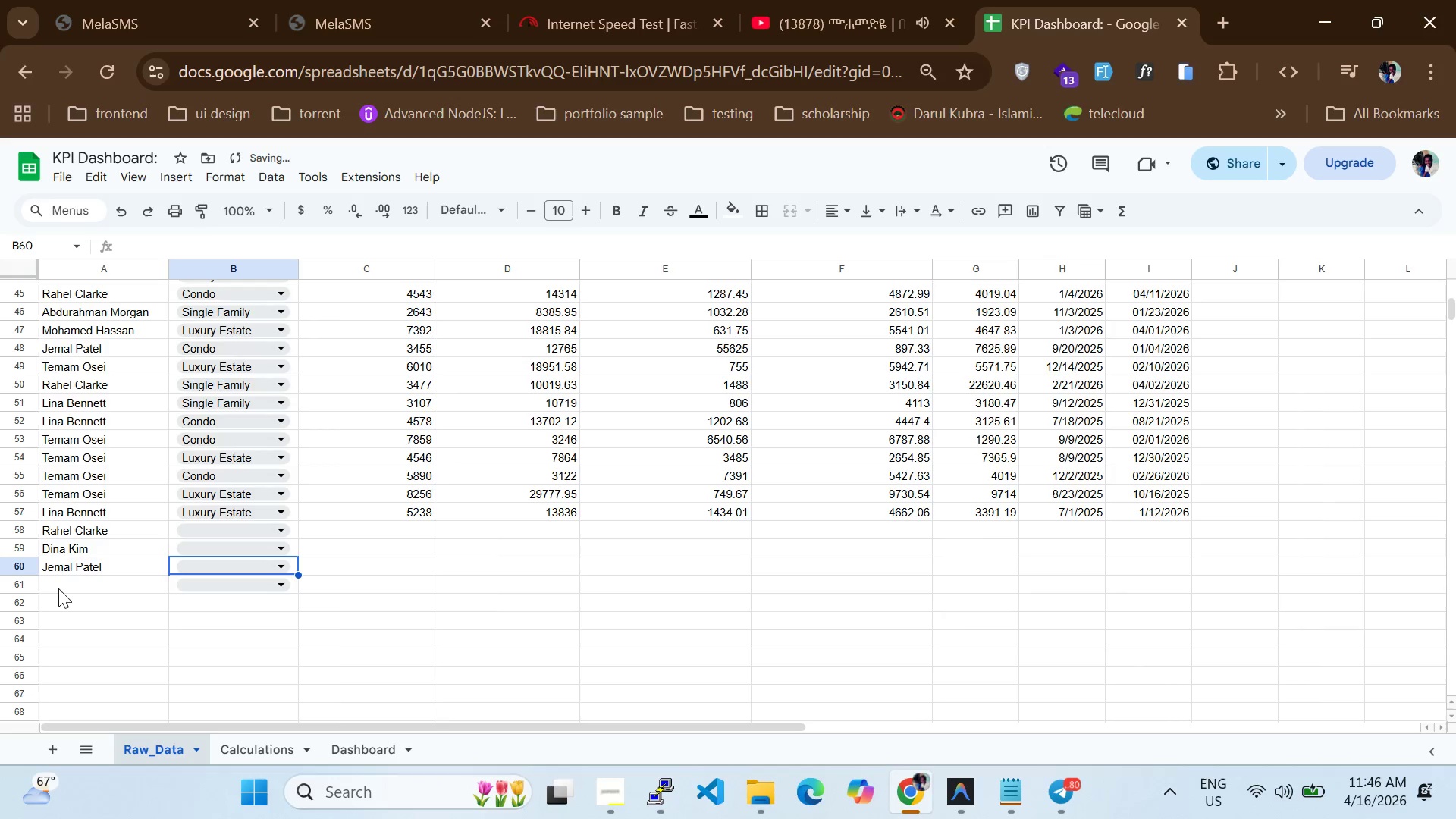 
left_click([61, 585])
 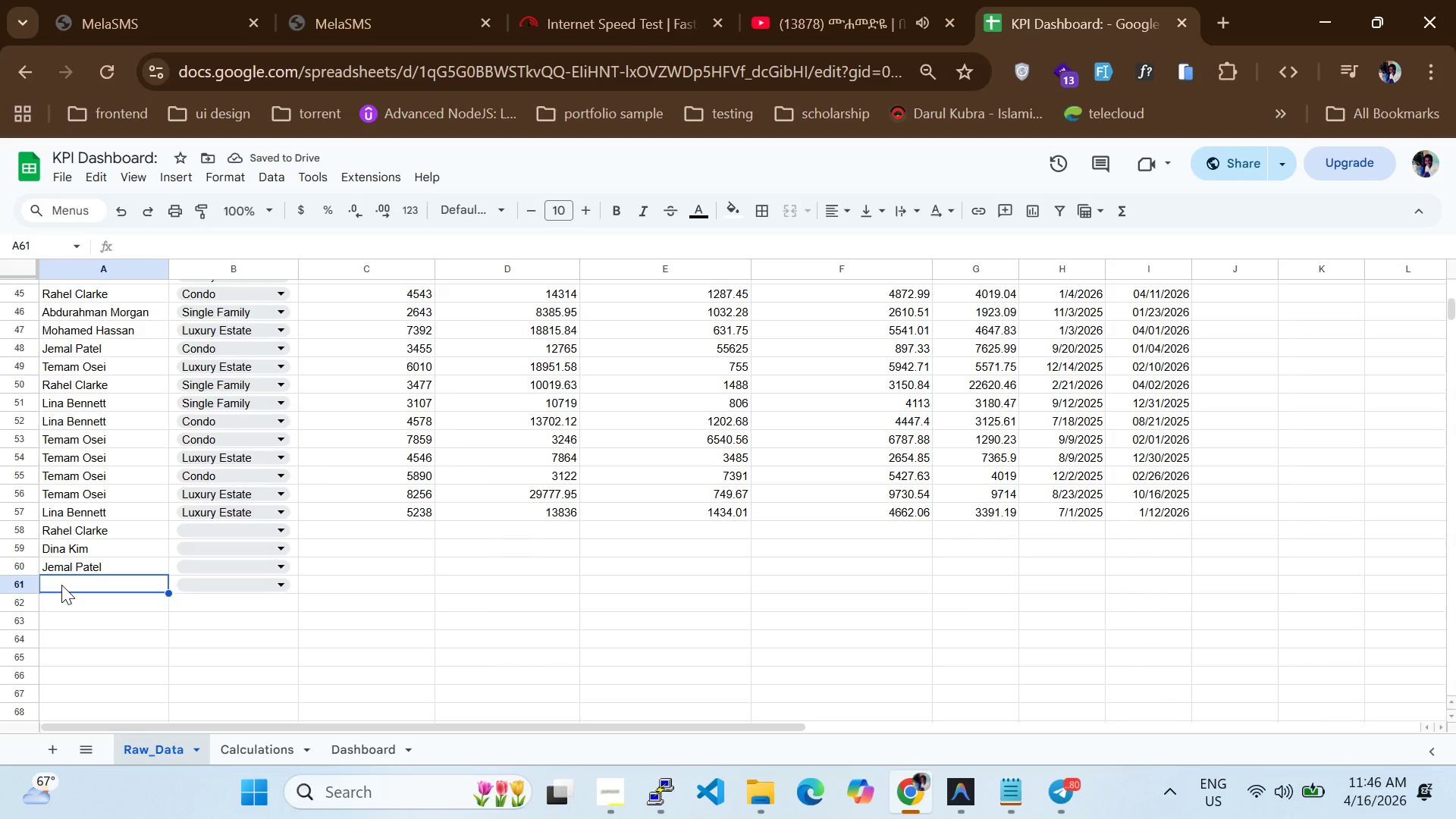 
key(CapsLock)
 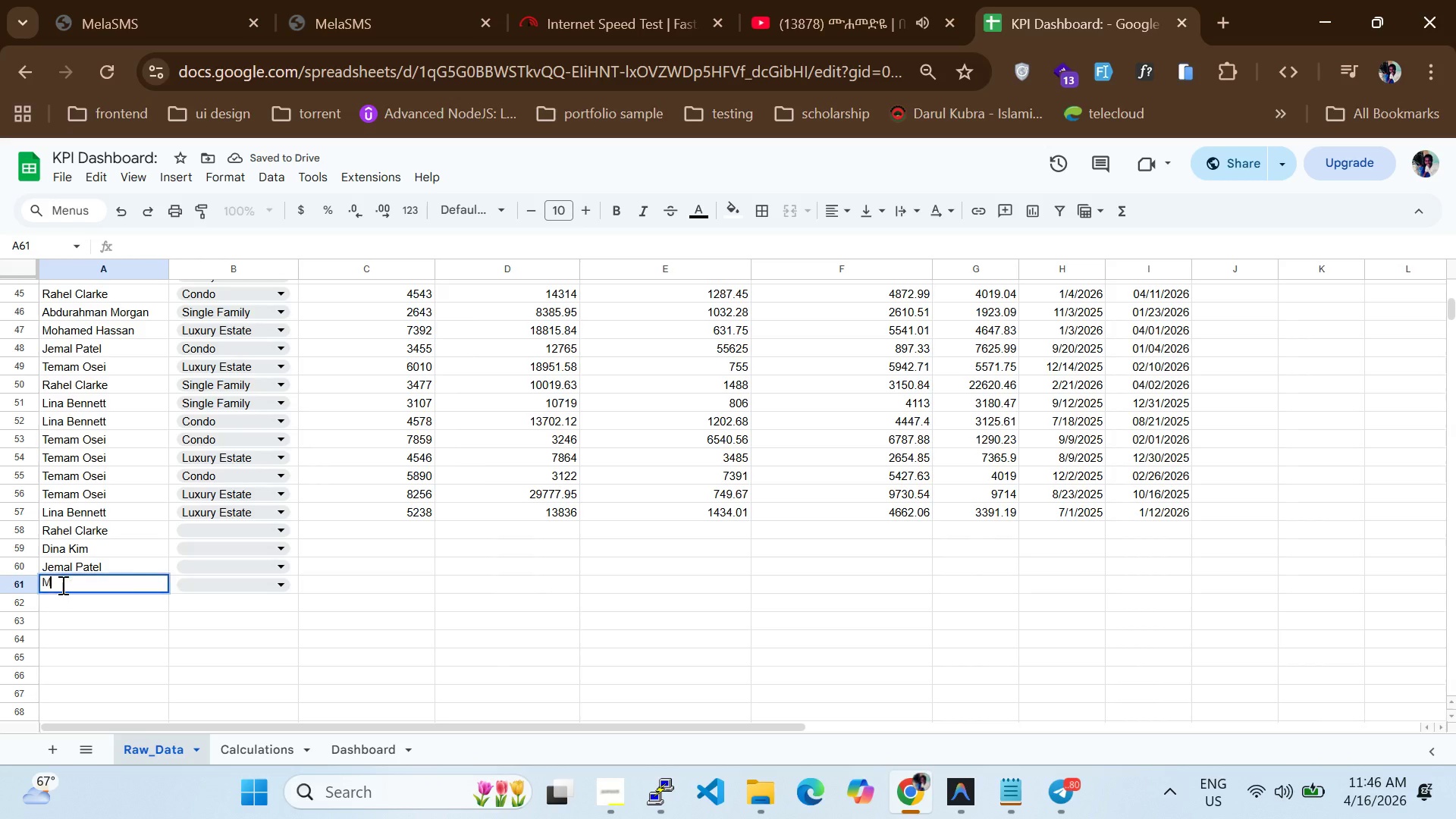 
key(M)
 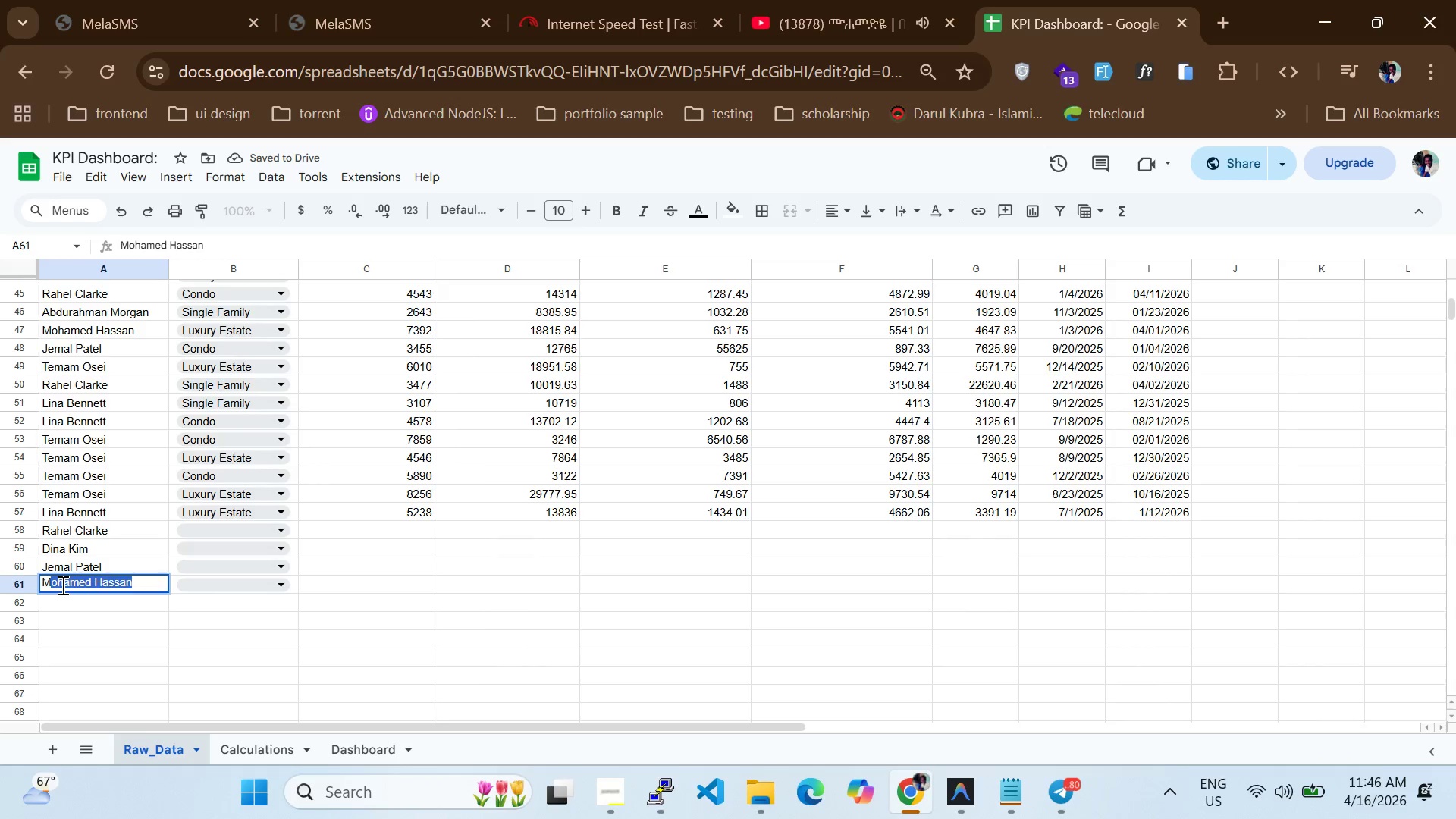 
key(CapsLock)
 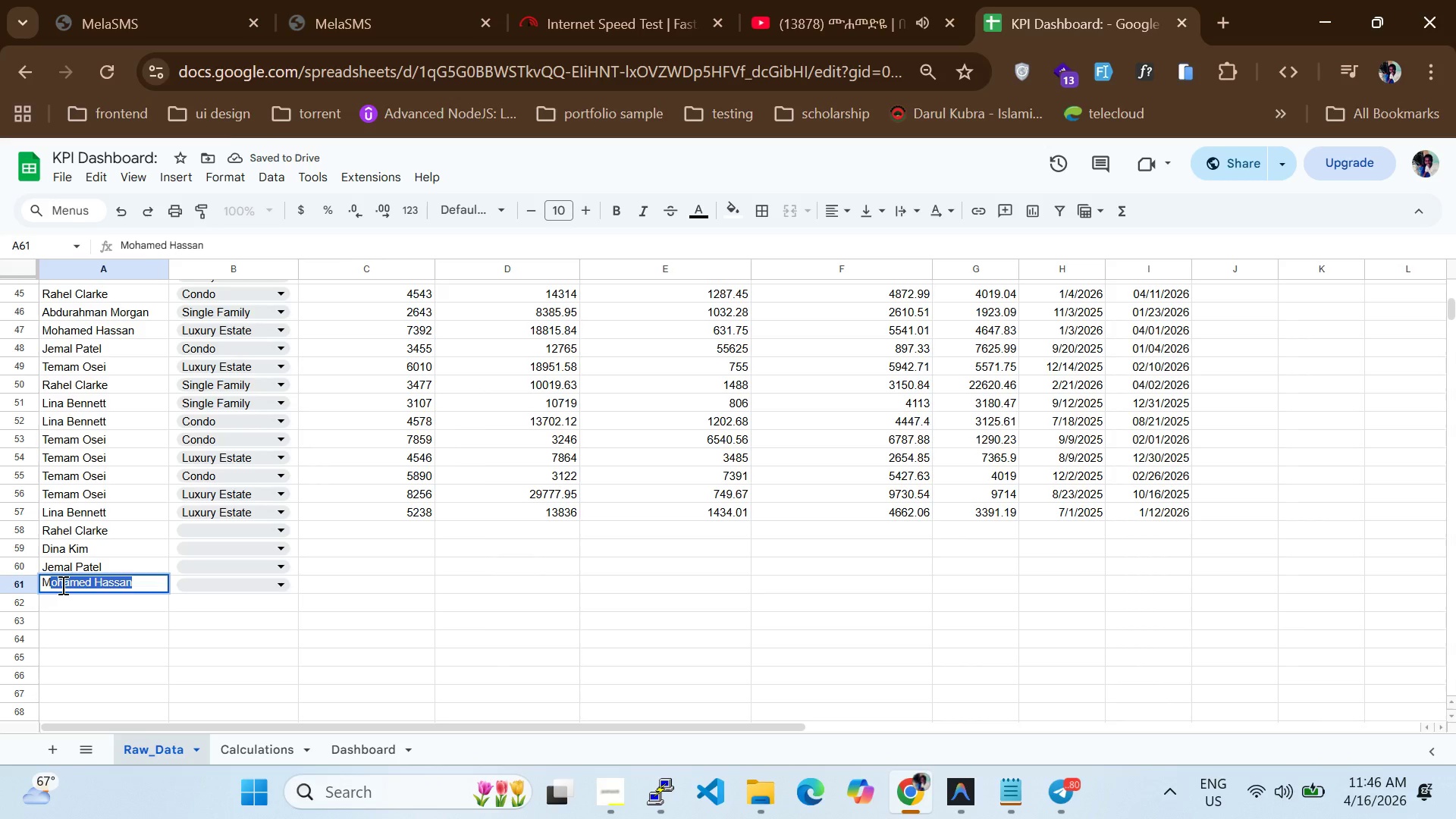 
key(Tab)
 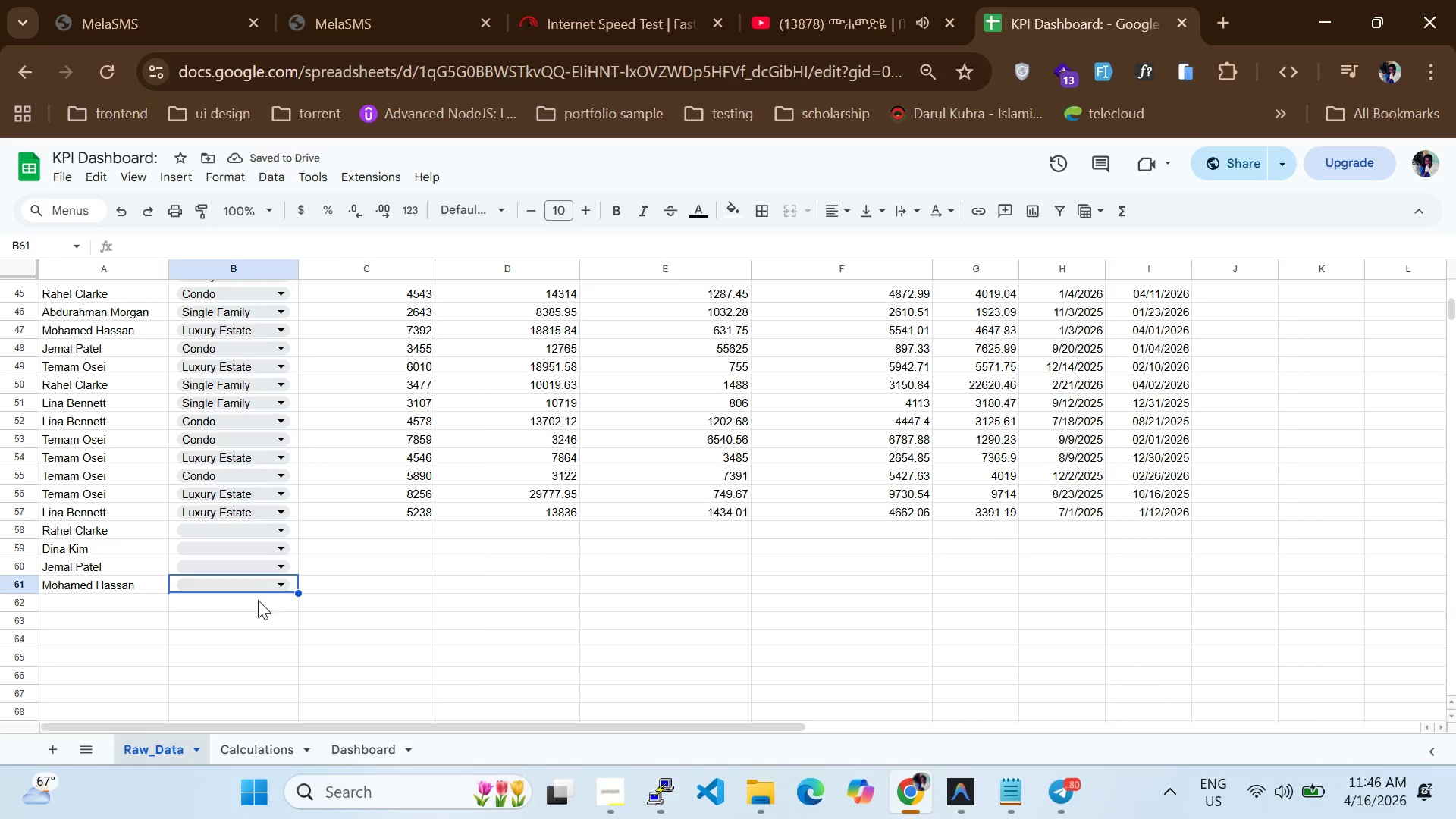 
left_click([249, 588])
 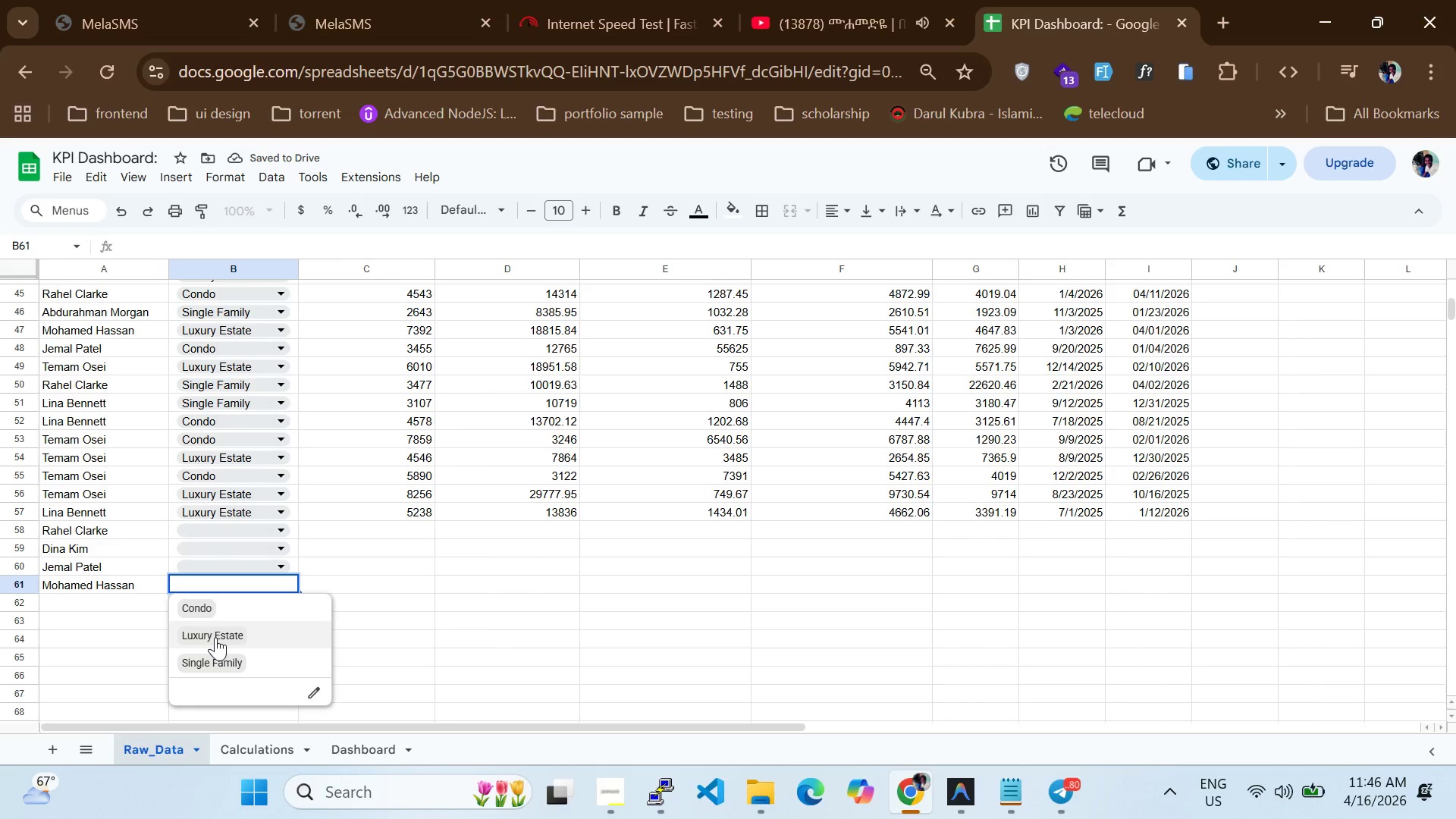 
left_click([215, 637])
 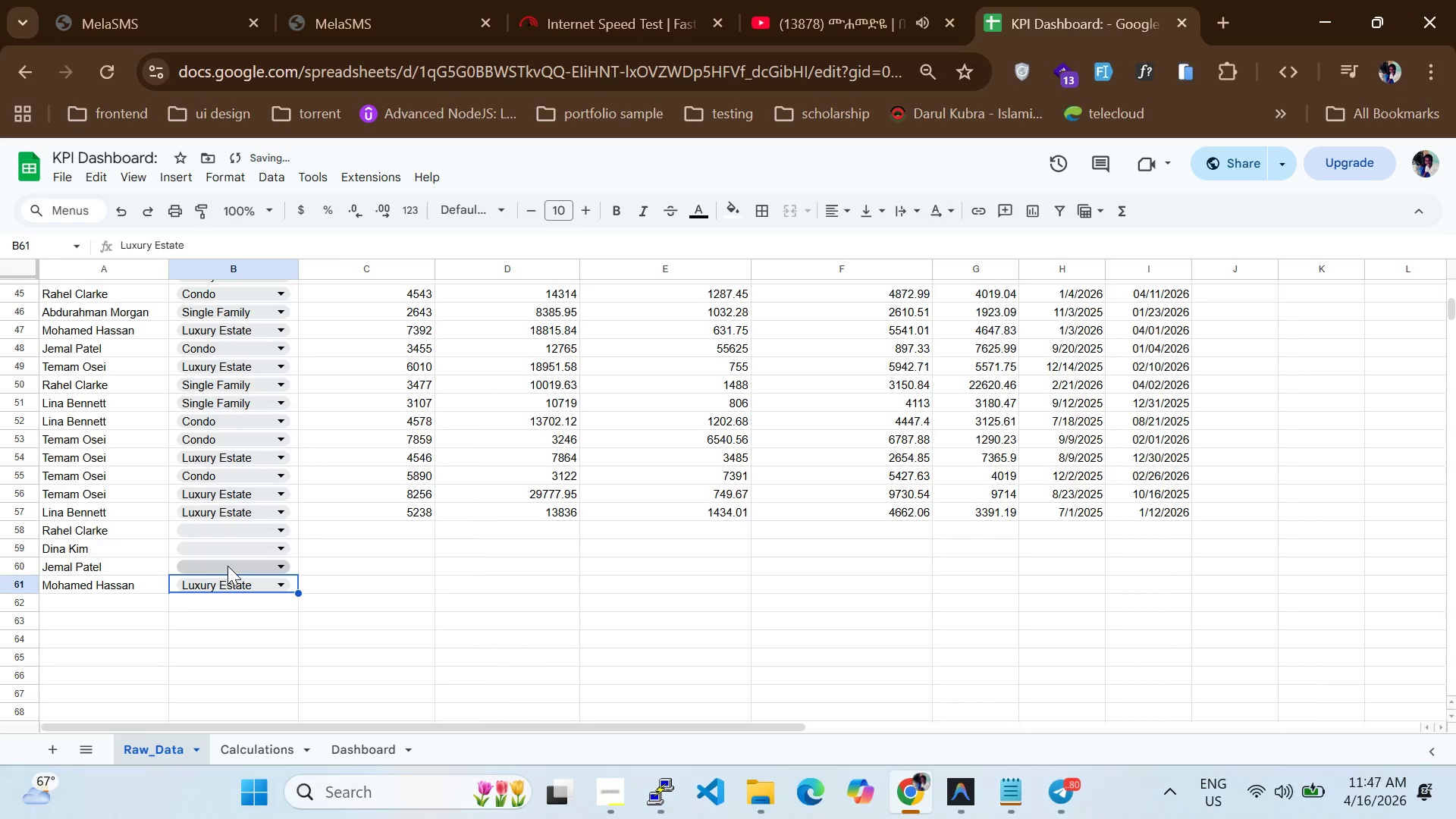 
left_click([228, 566])
 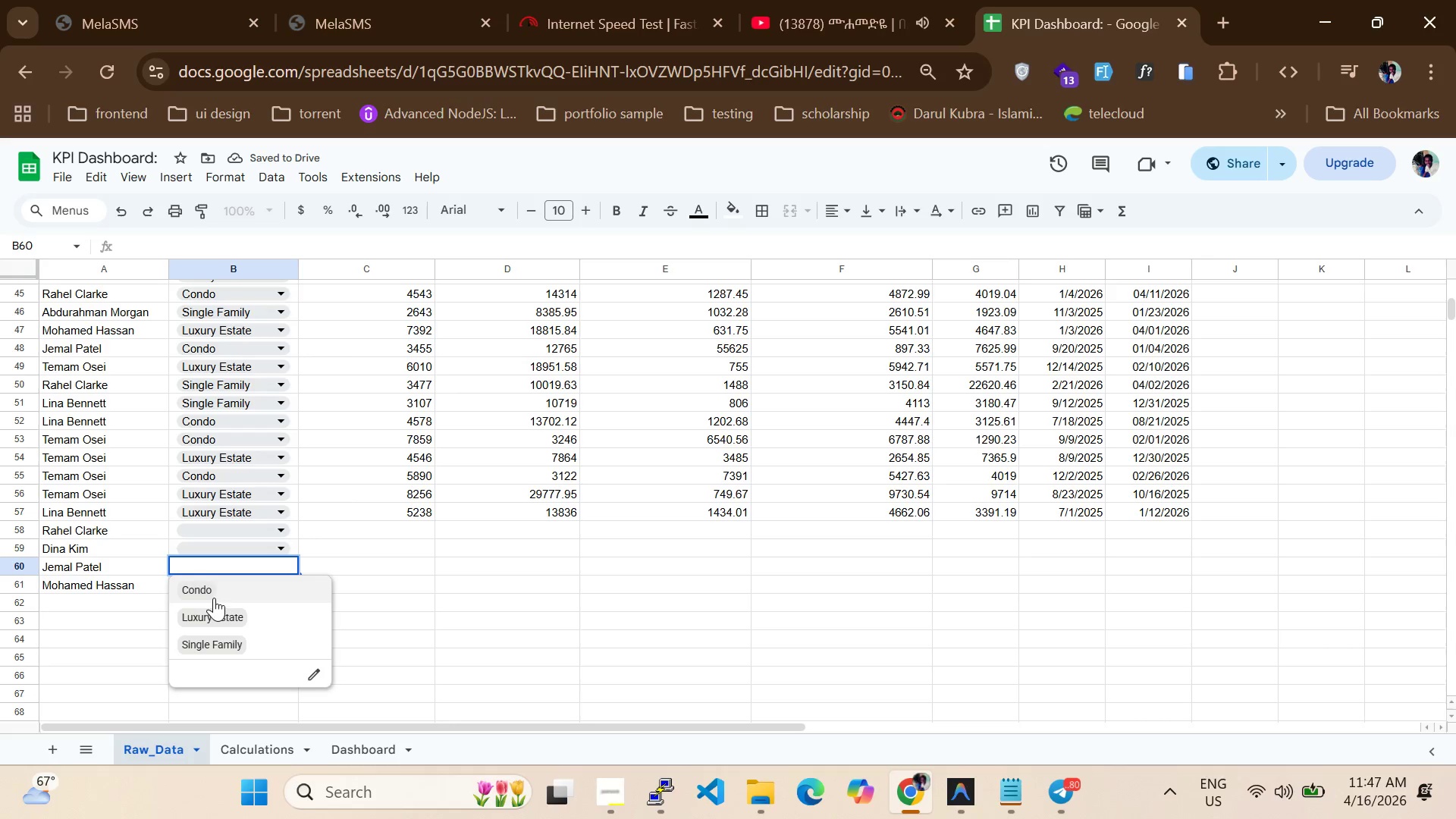 
left_click([214, 595])
 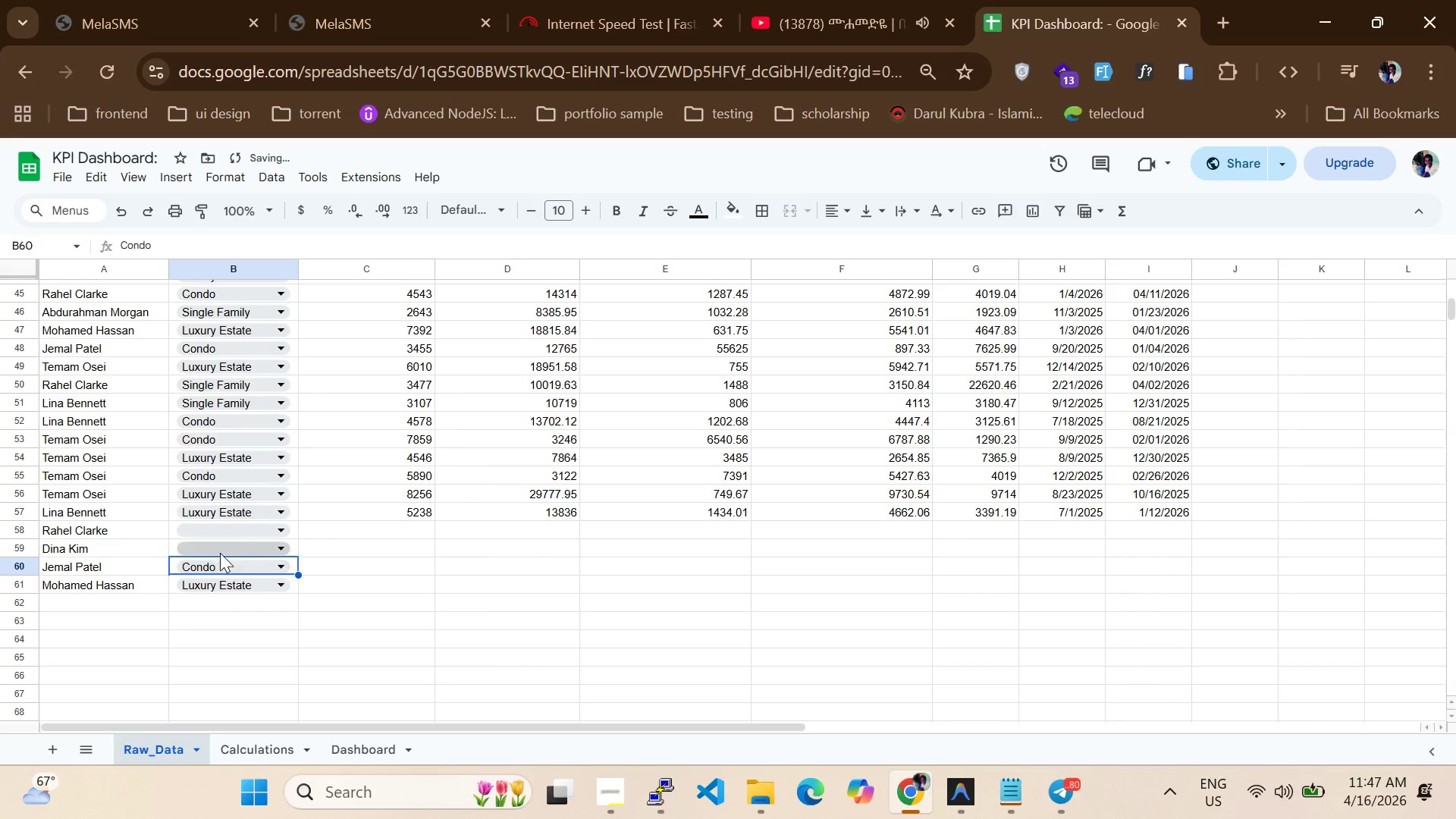 
left_click([220, 553])
 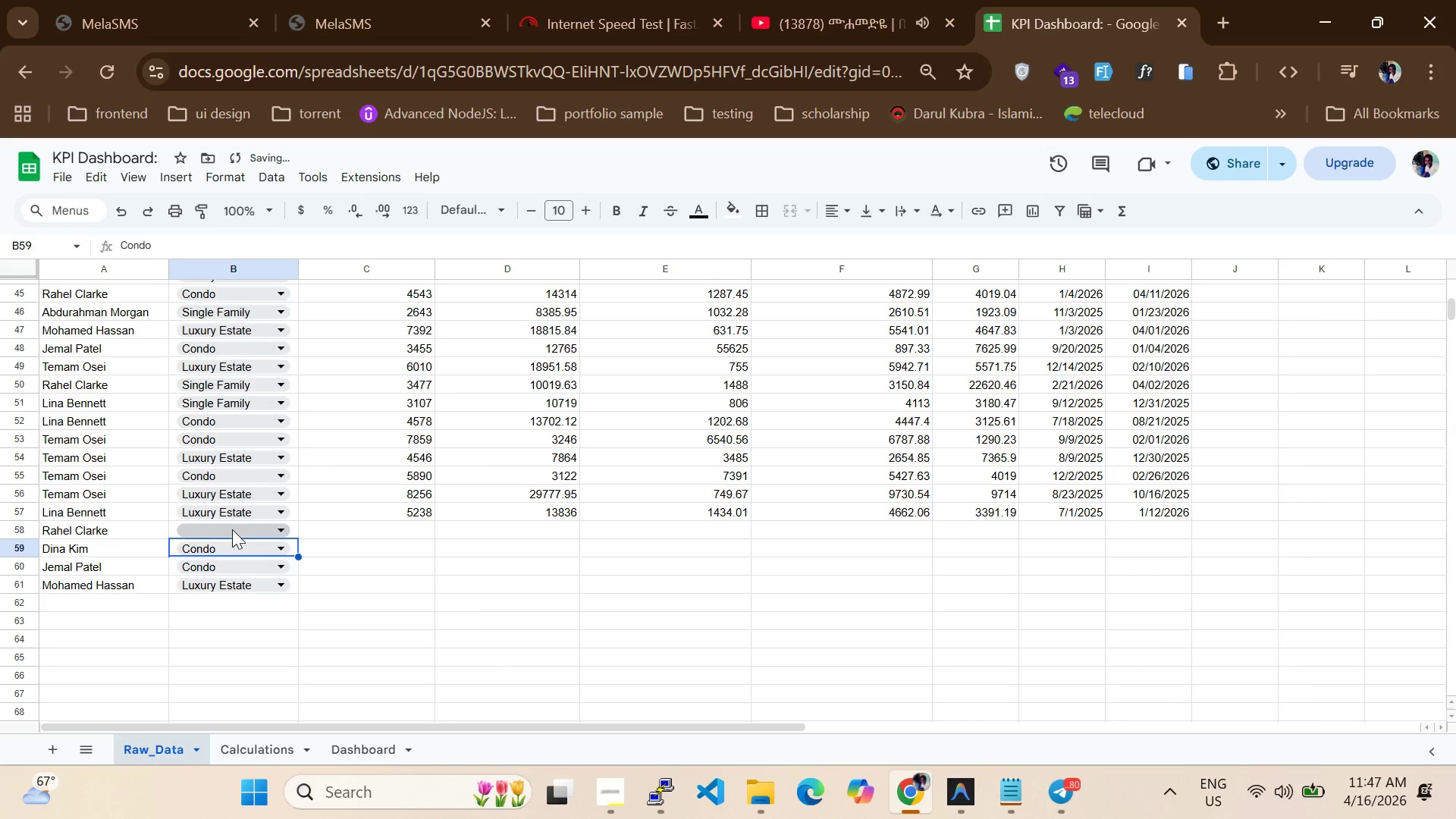 
left_click([232, 529])
 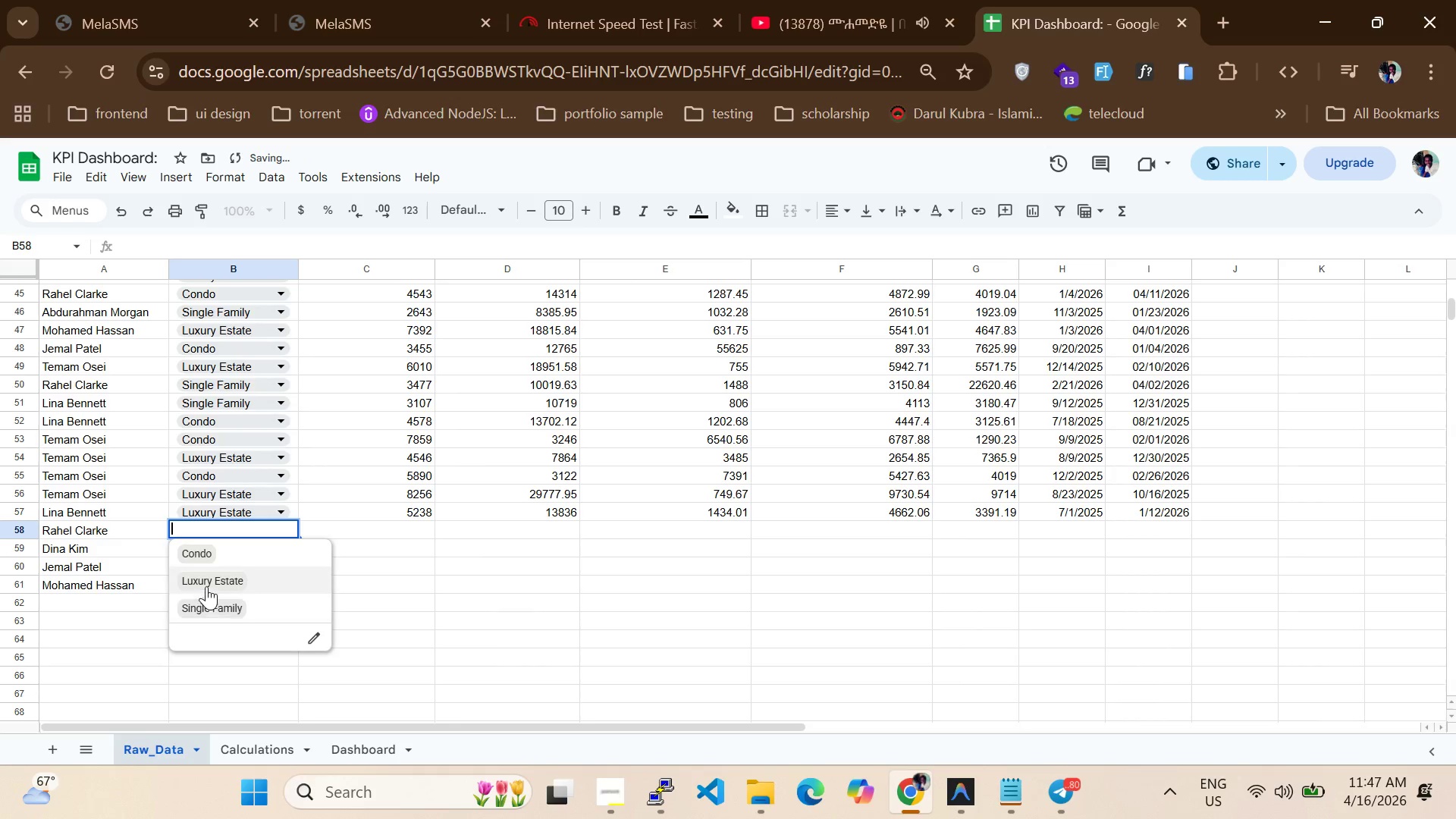 
left_click([206, 576])
 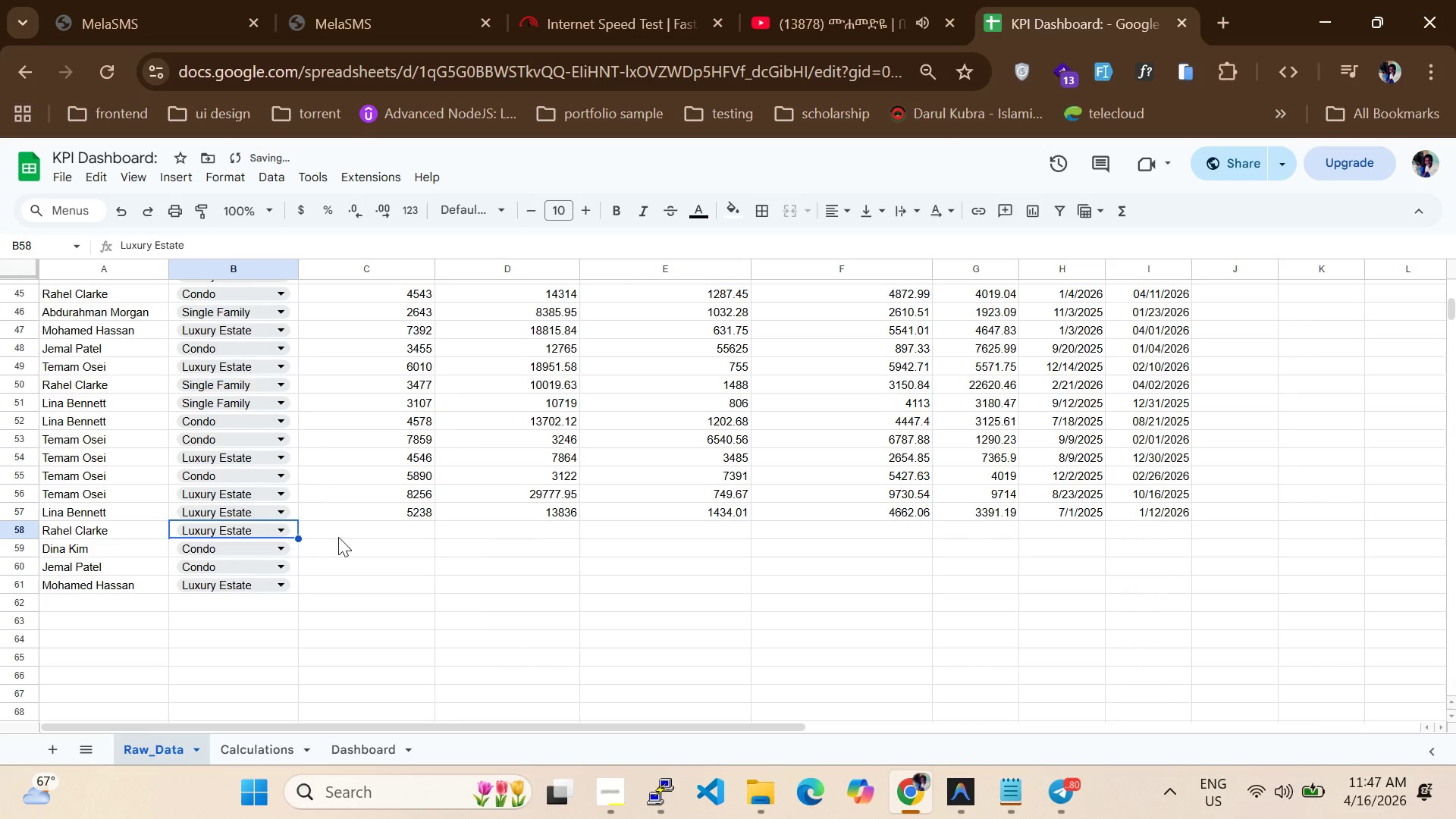 
left_click([359, 530])
 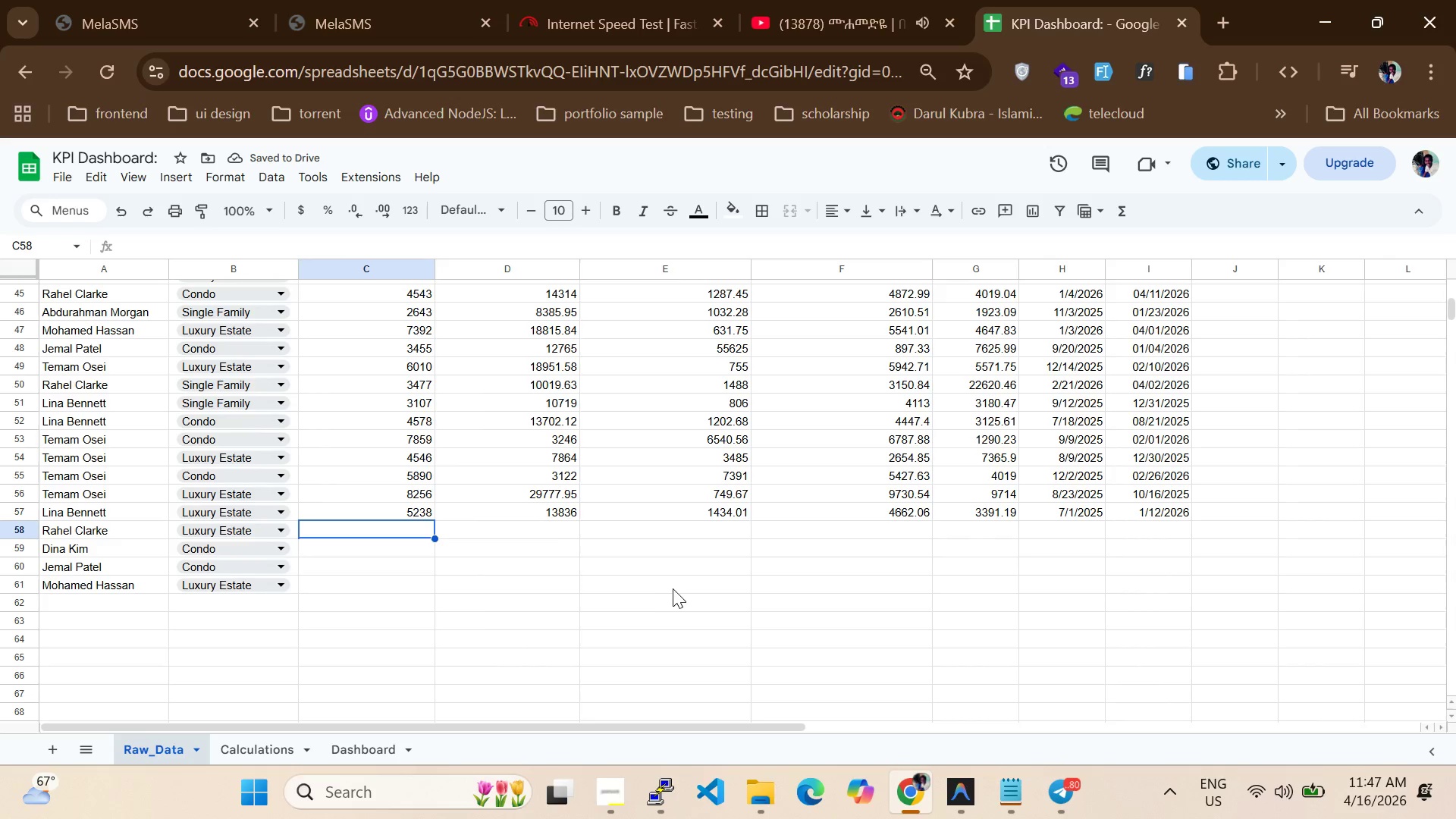 
left_click([356, 583])
 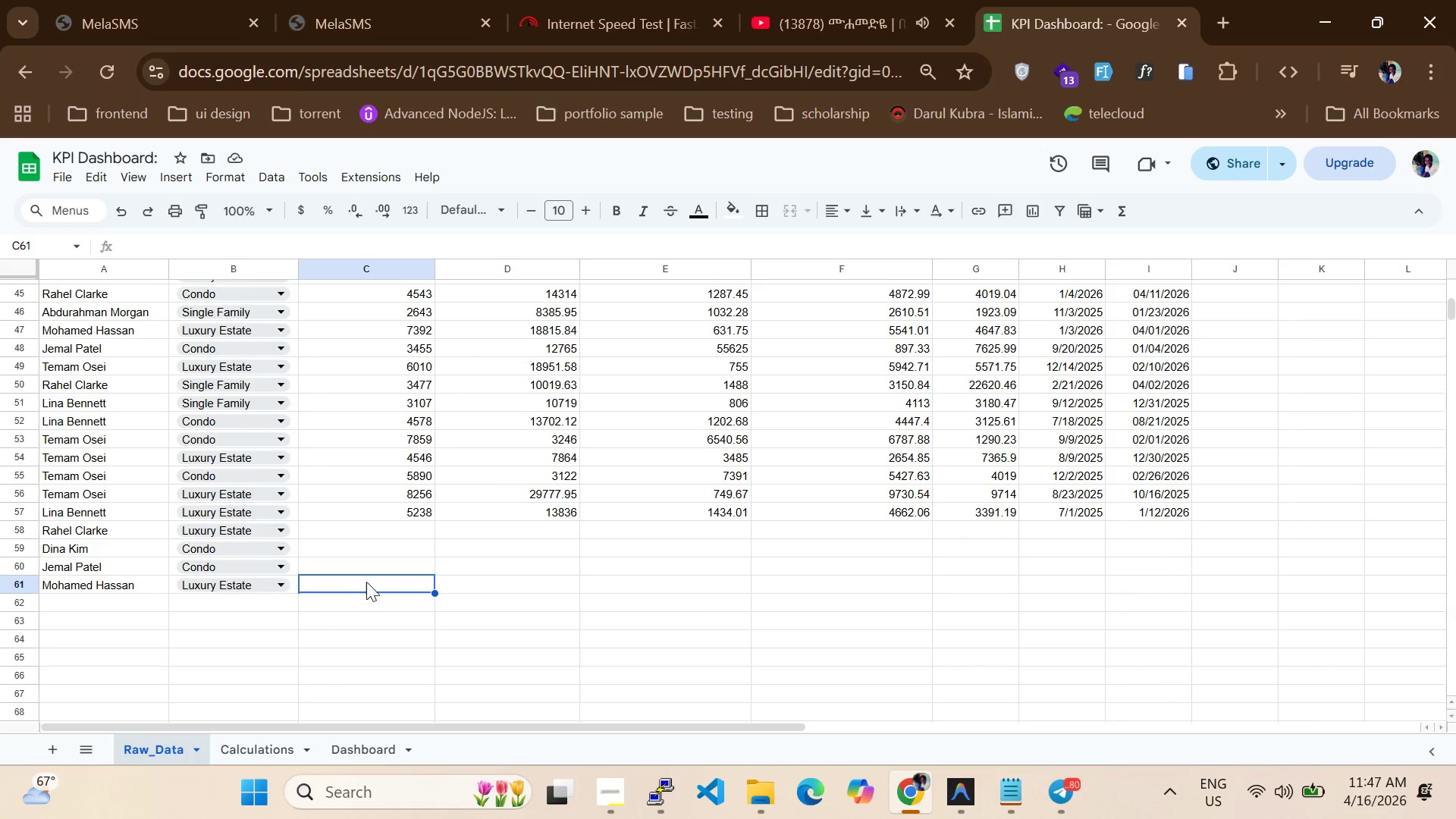 
type(7440)
 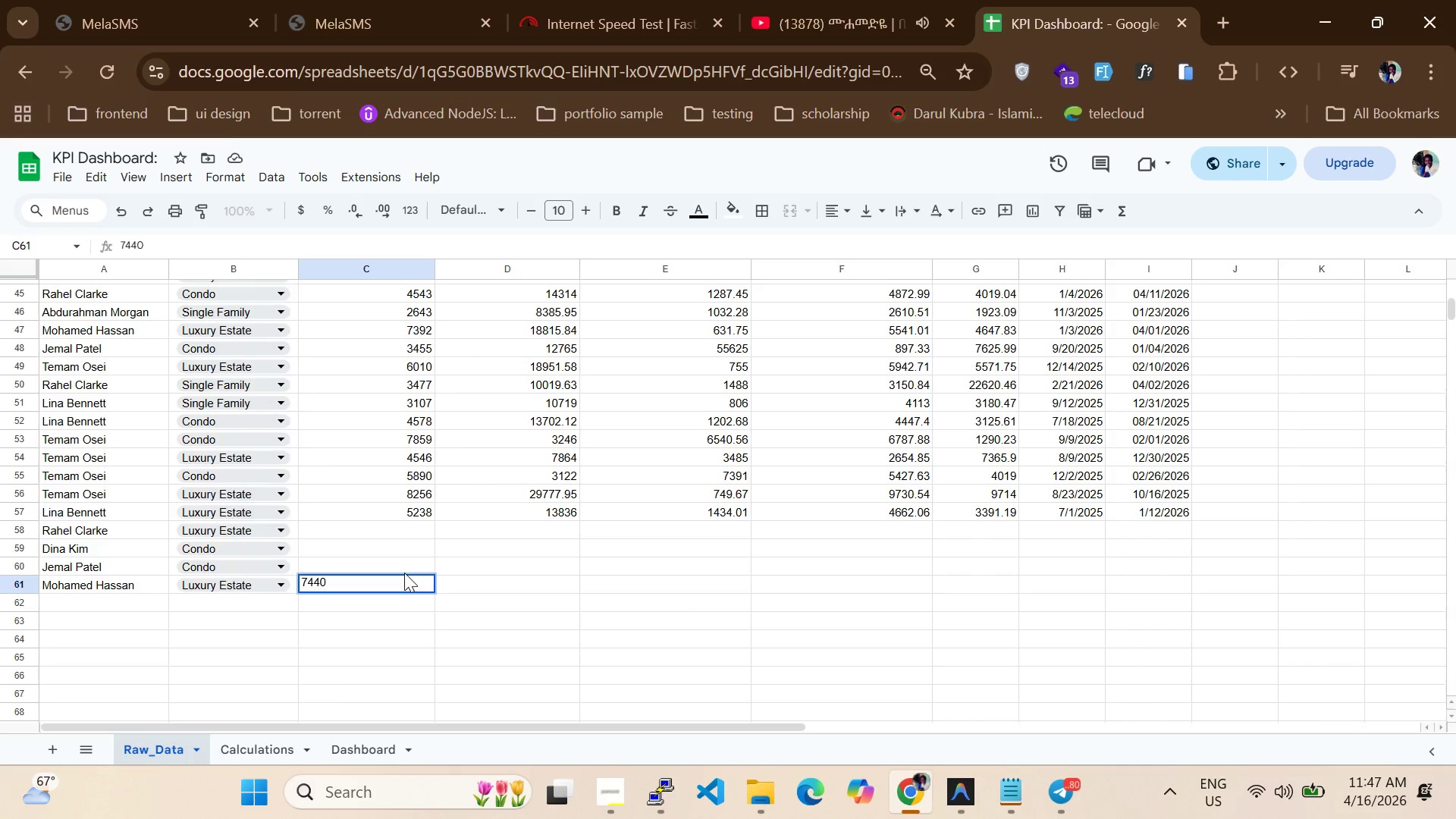 
left_click([404, 573])
 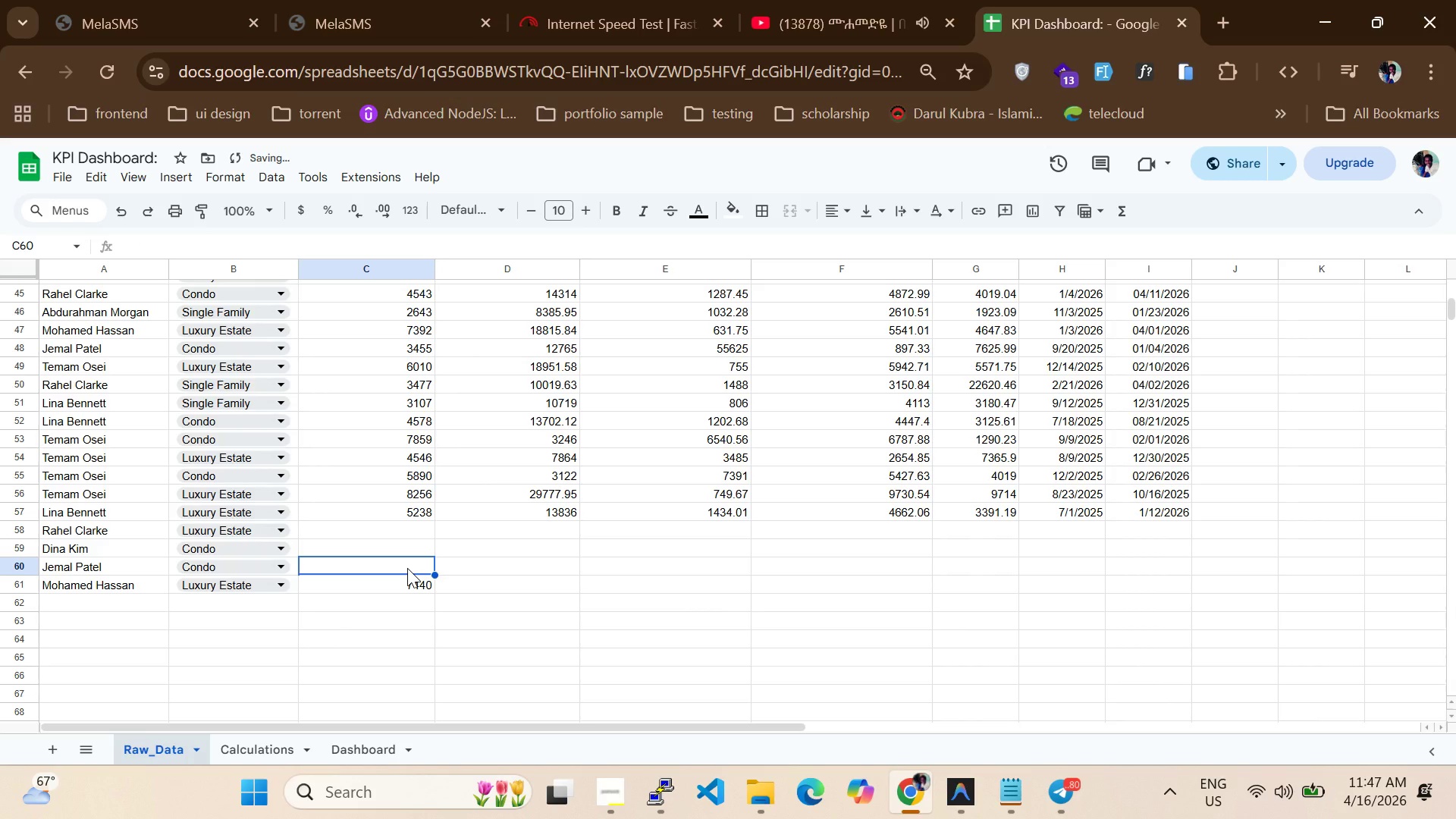 
type(44)
 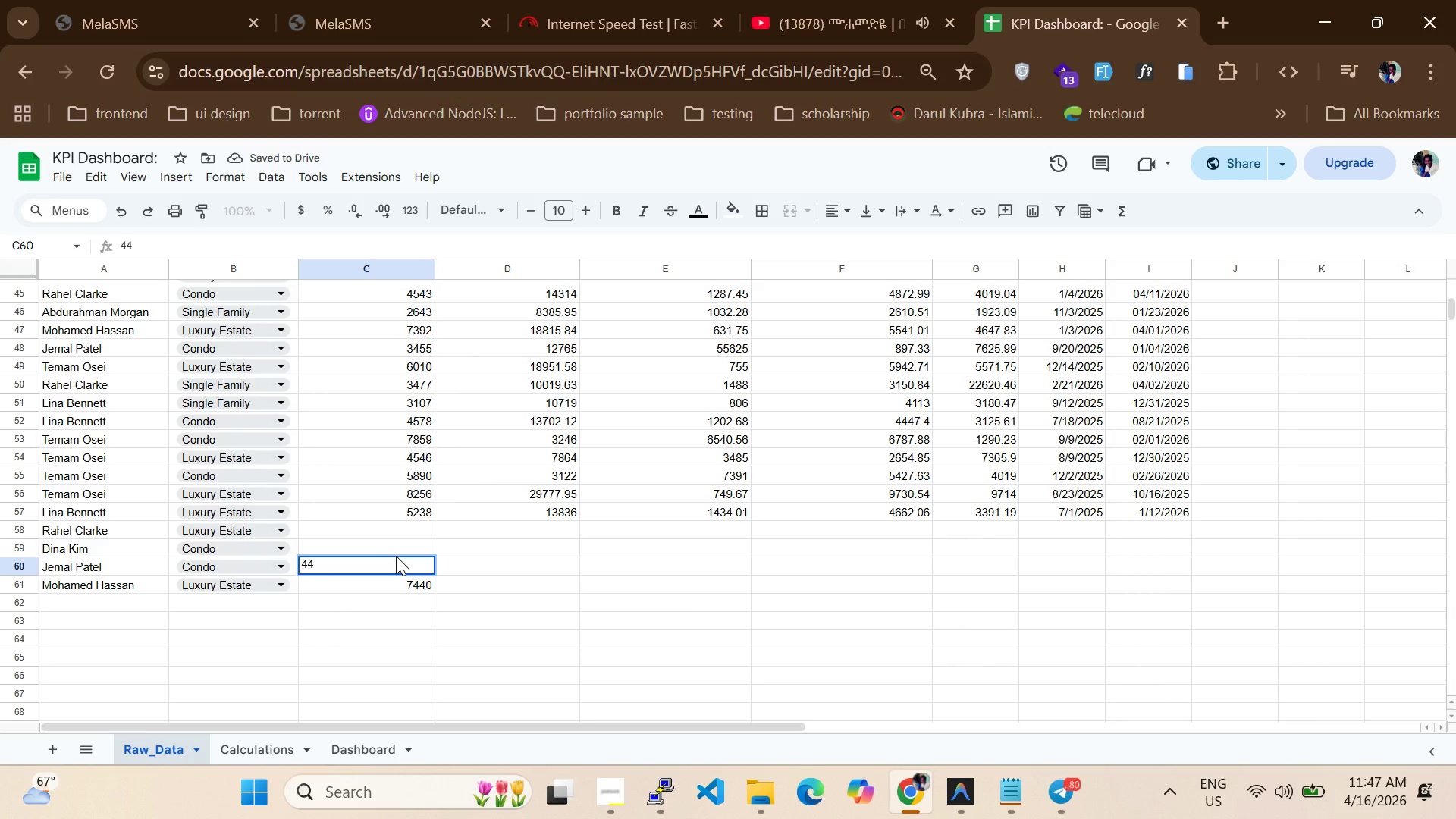 
key(Control+A)
 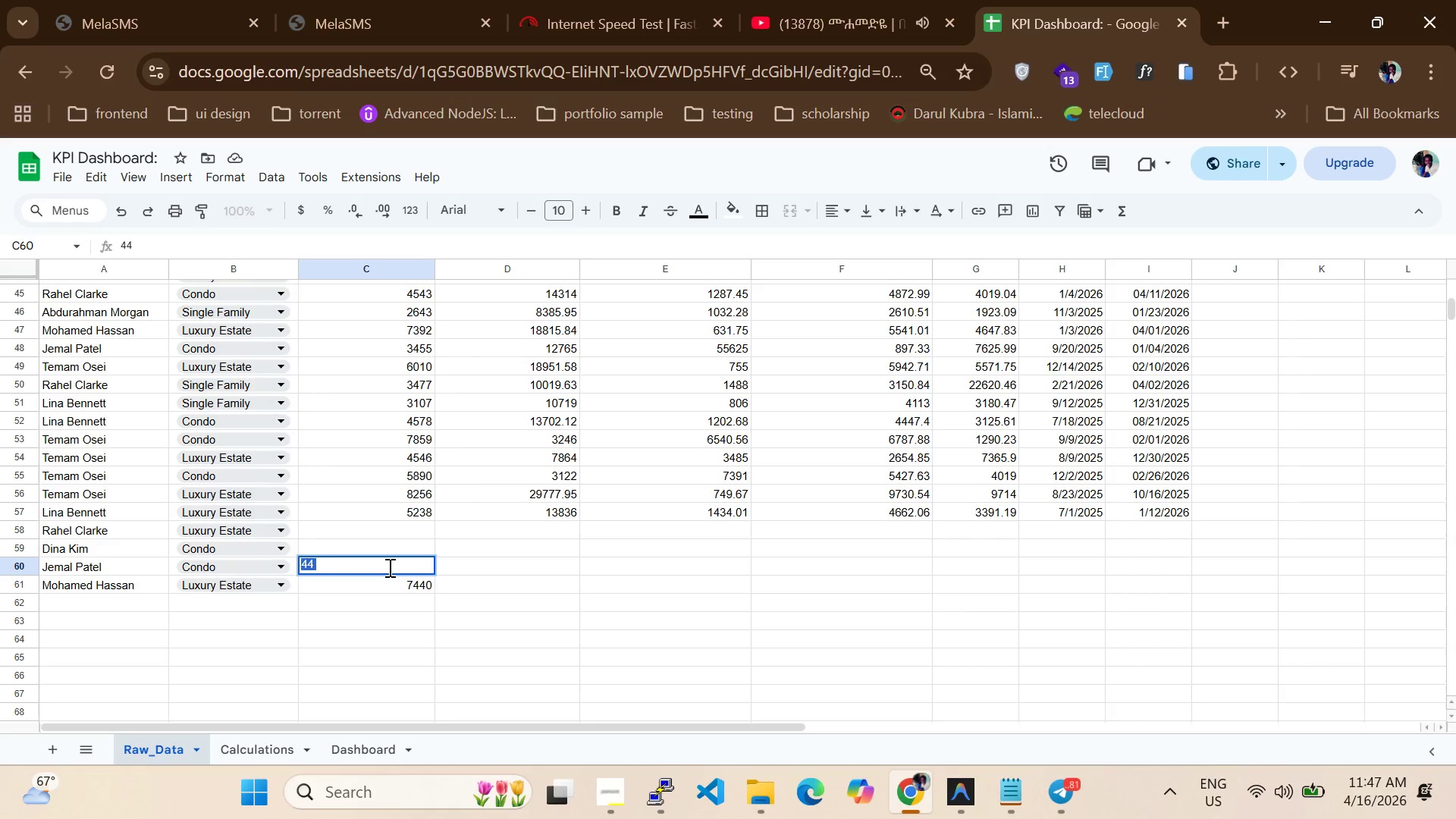 
key(Backspace)
 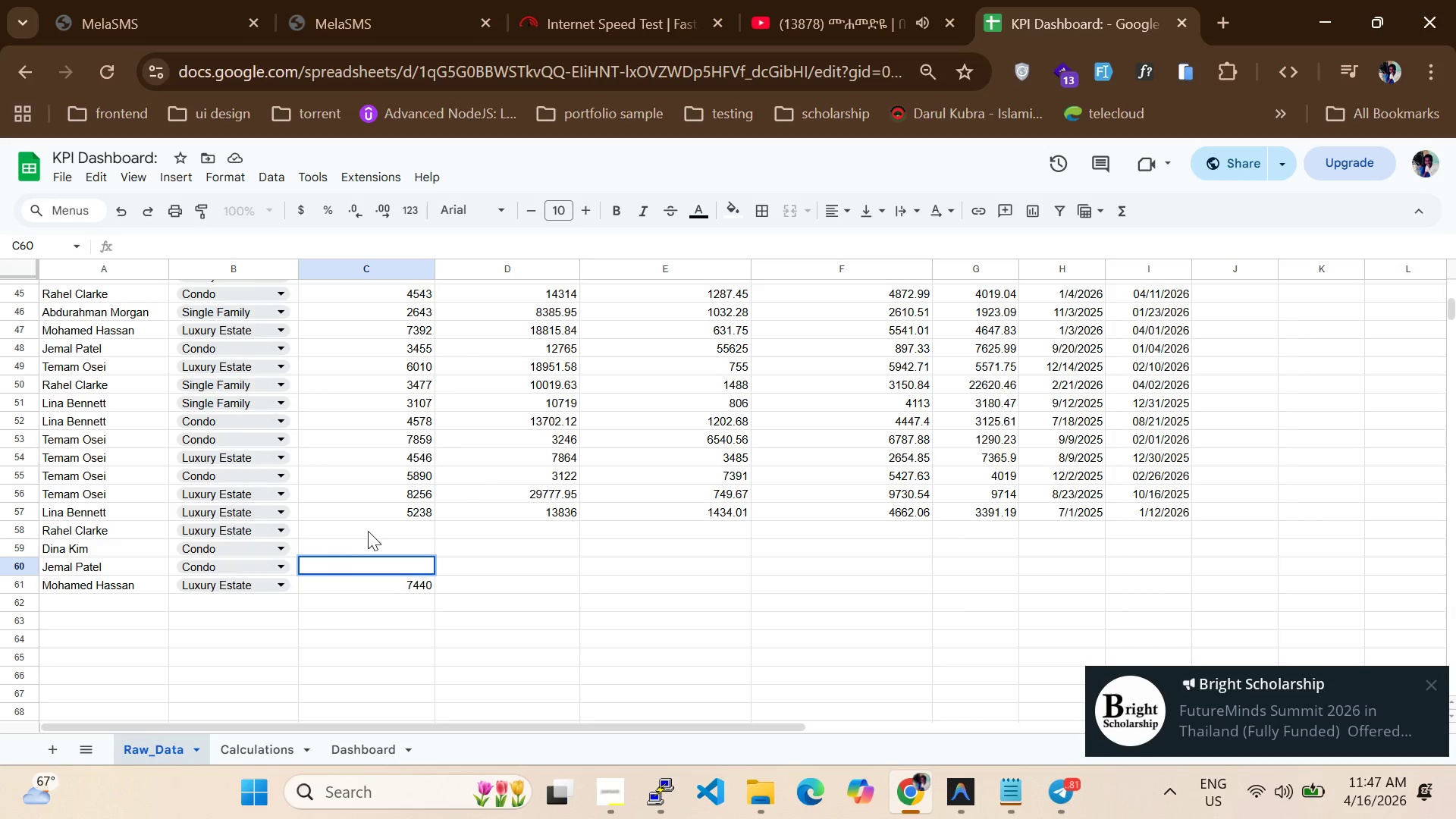 
left_click([370, 531])
 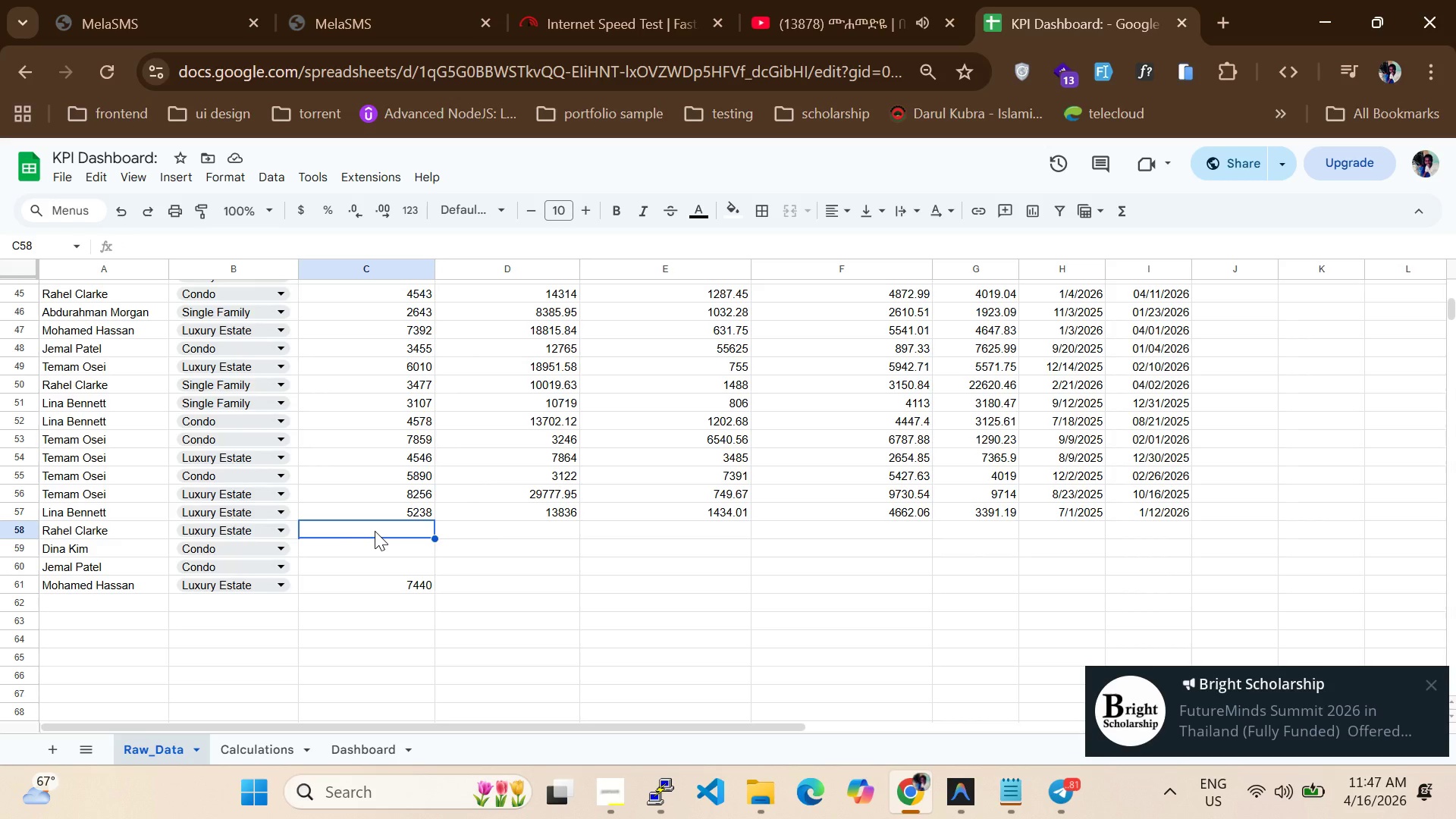 
type(23)
 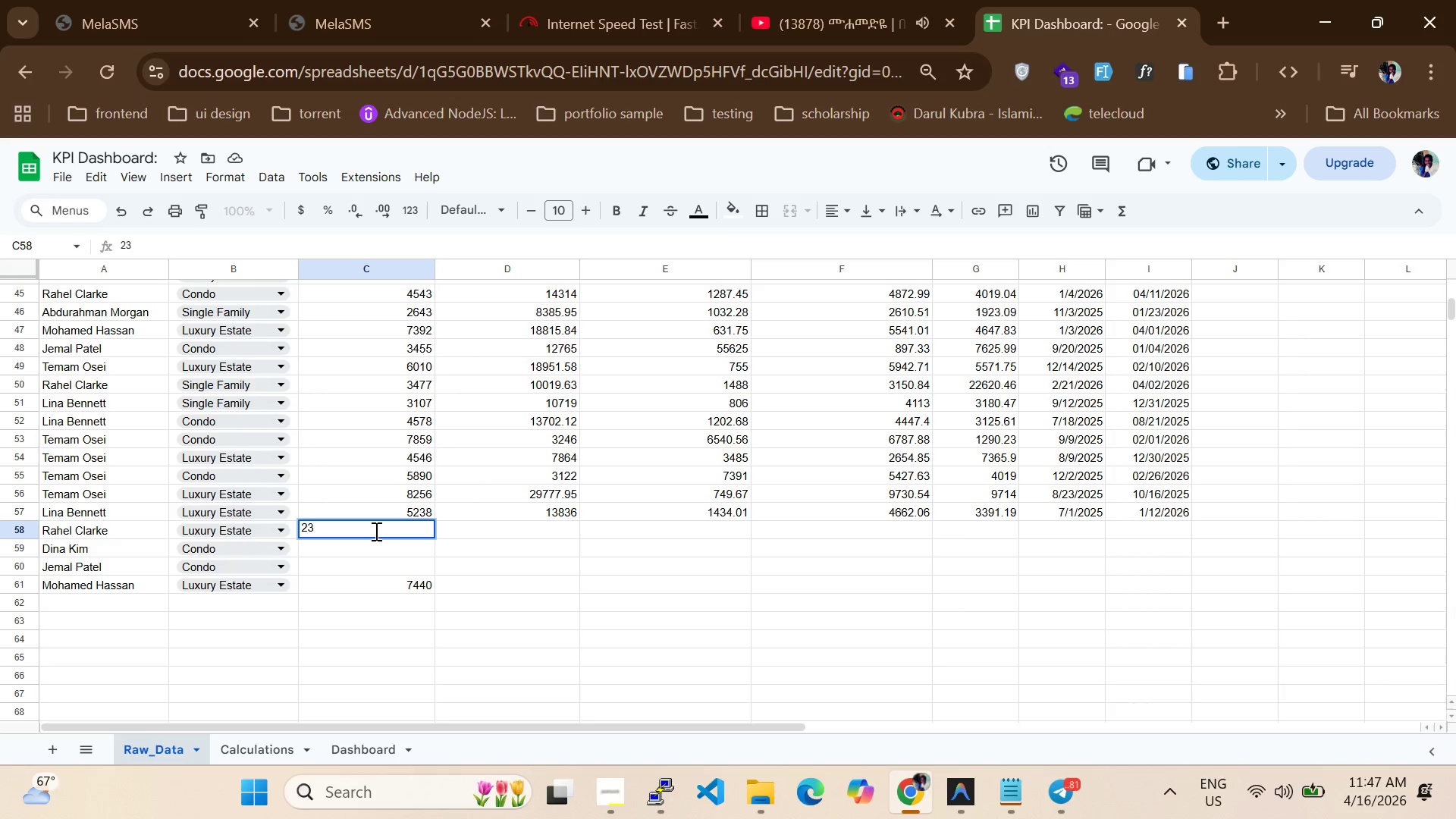 
type(68)
 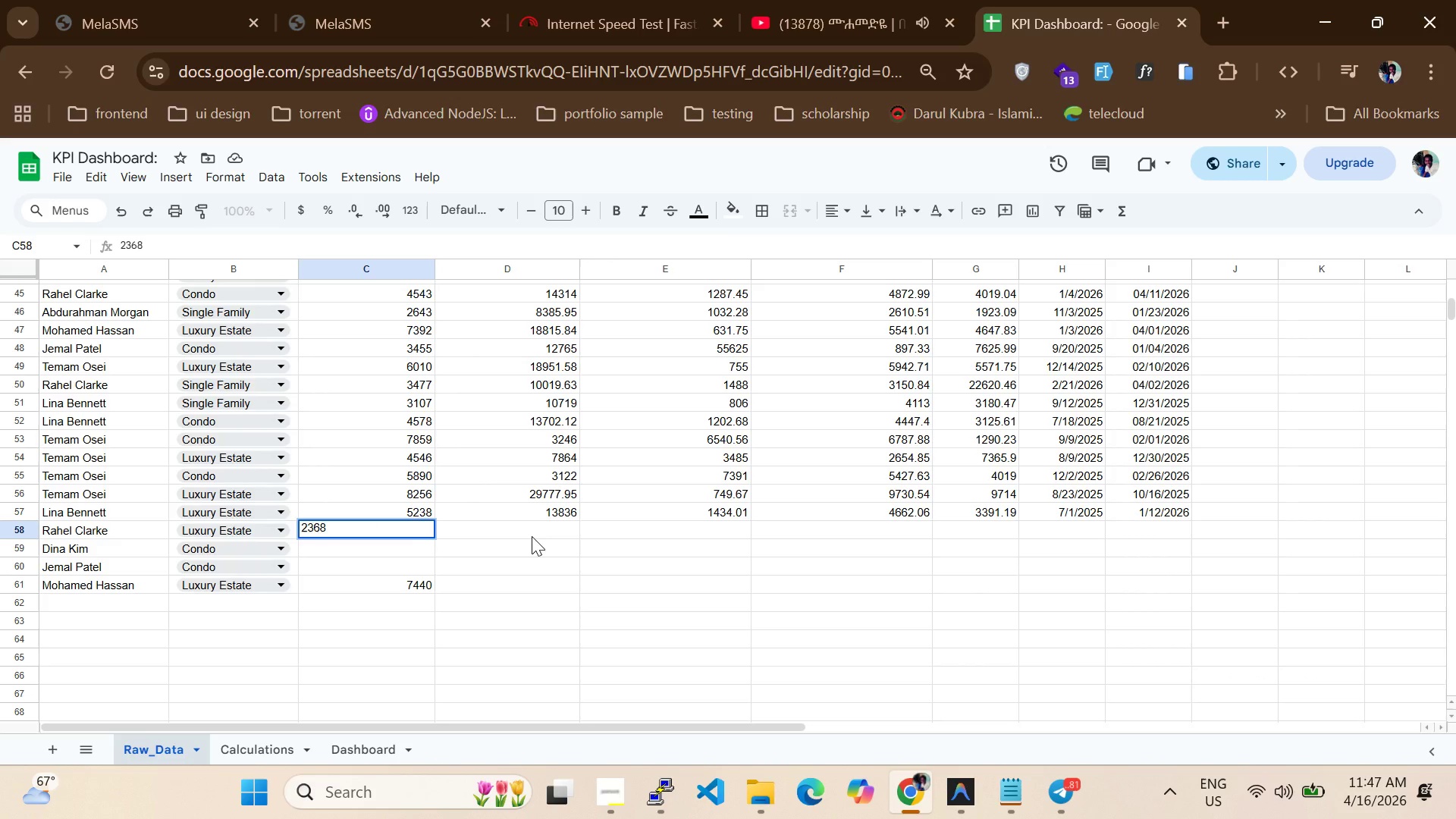 
left_click([532, 536])
 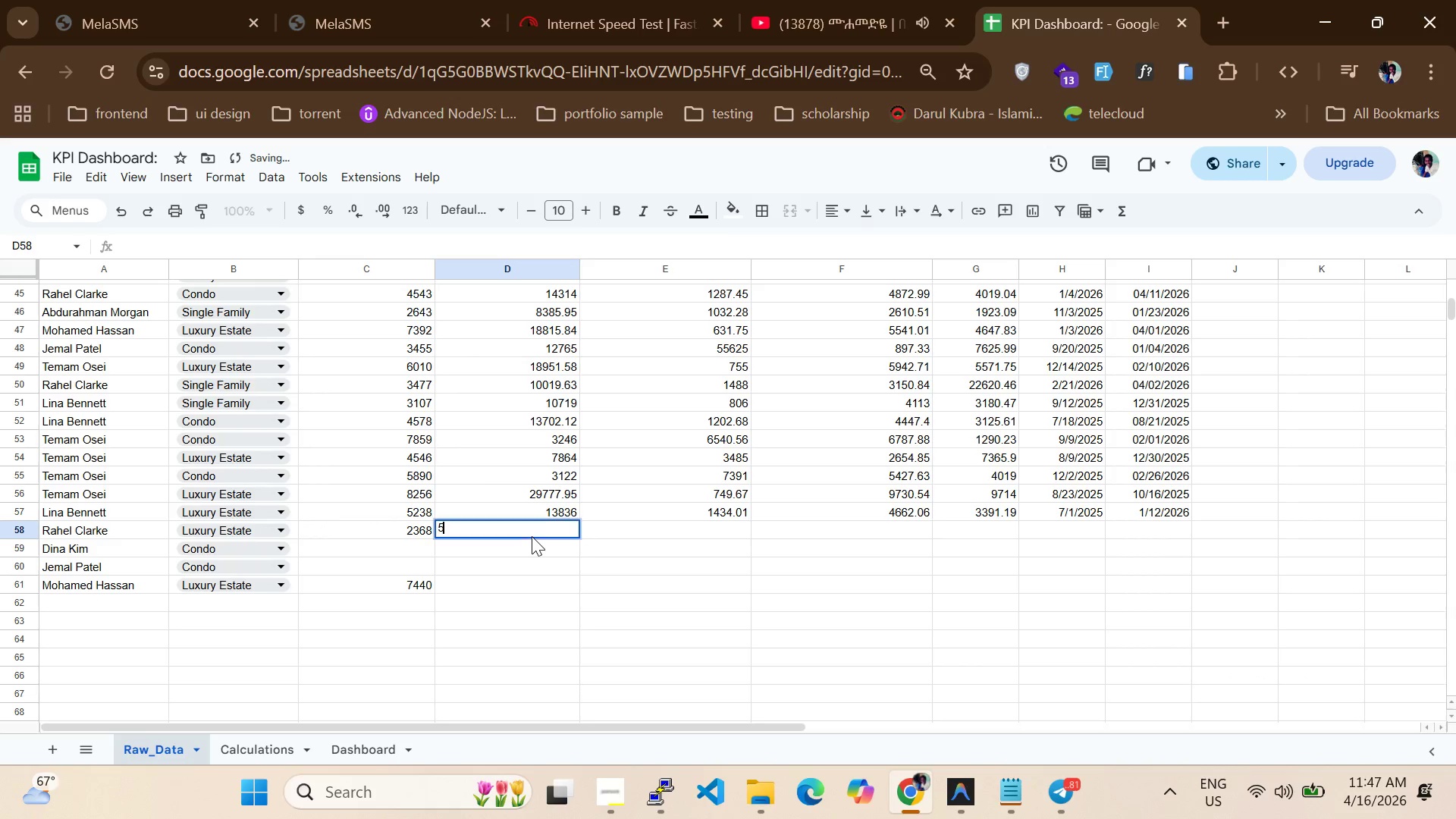 
type(5426)
 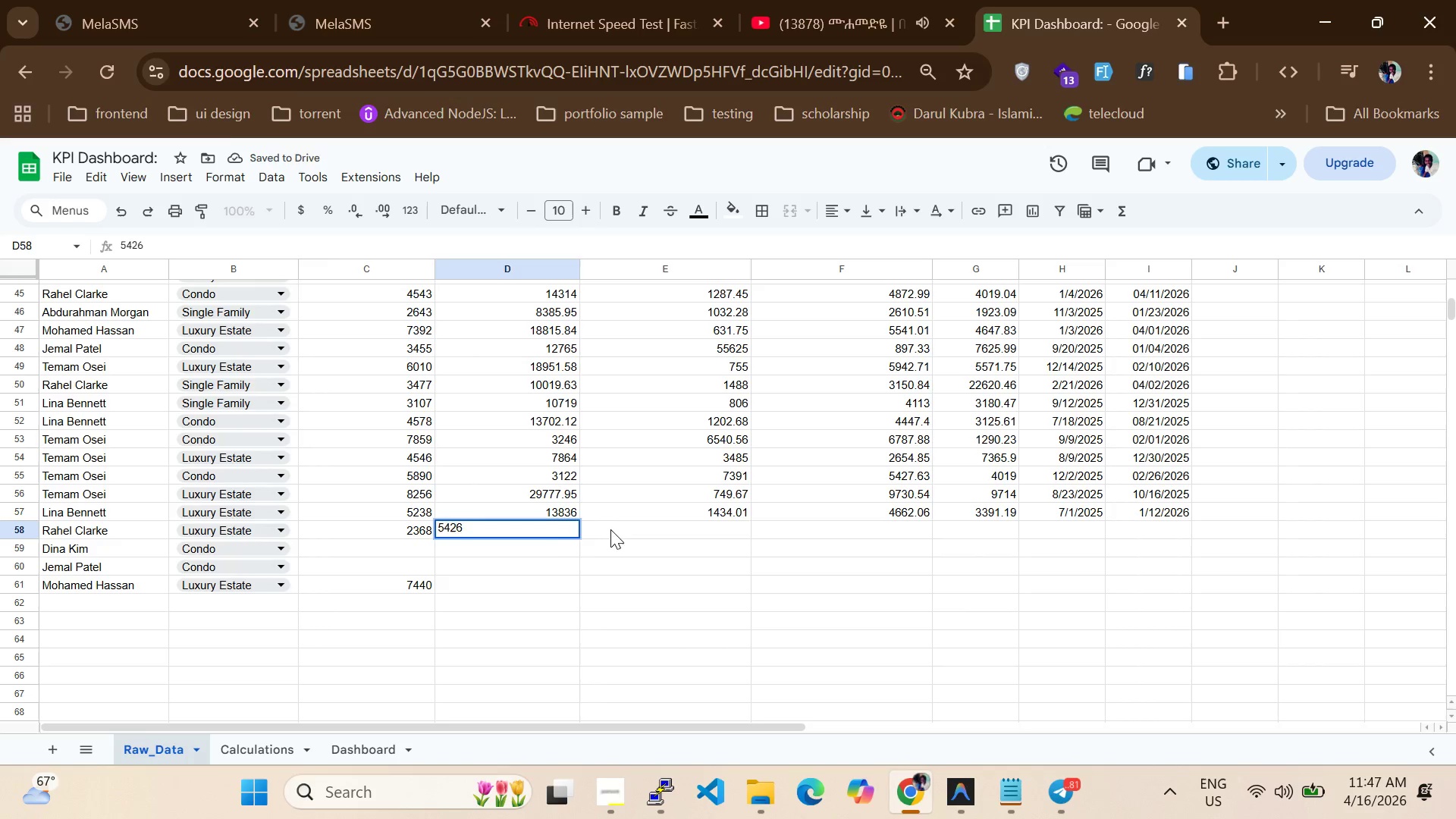 
left_click_drag(start_coordinate=[613, 529], to_coordinate=[618, 532])
 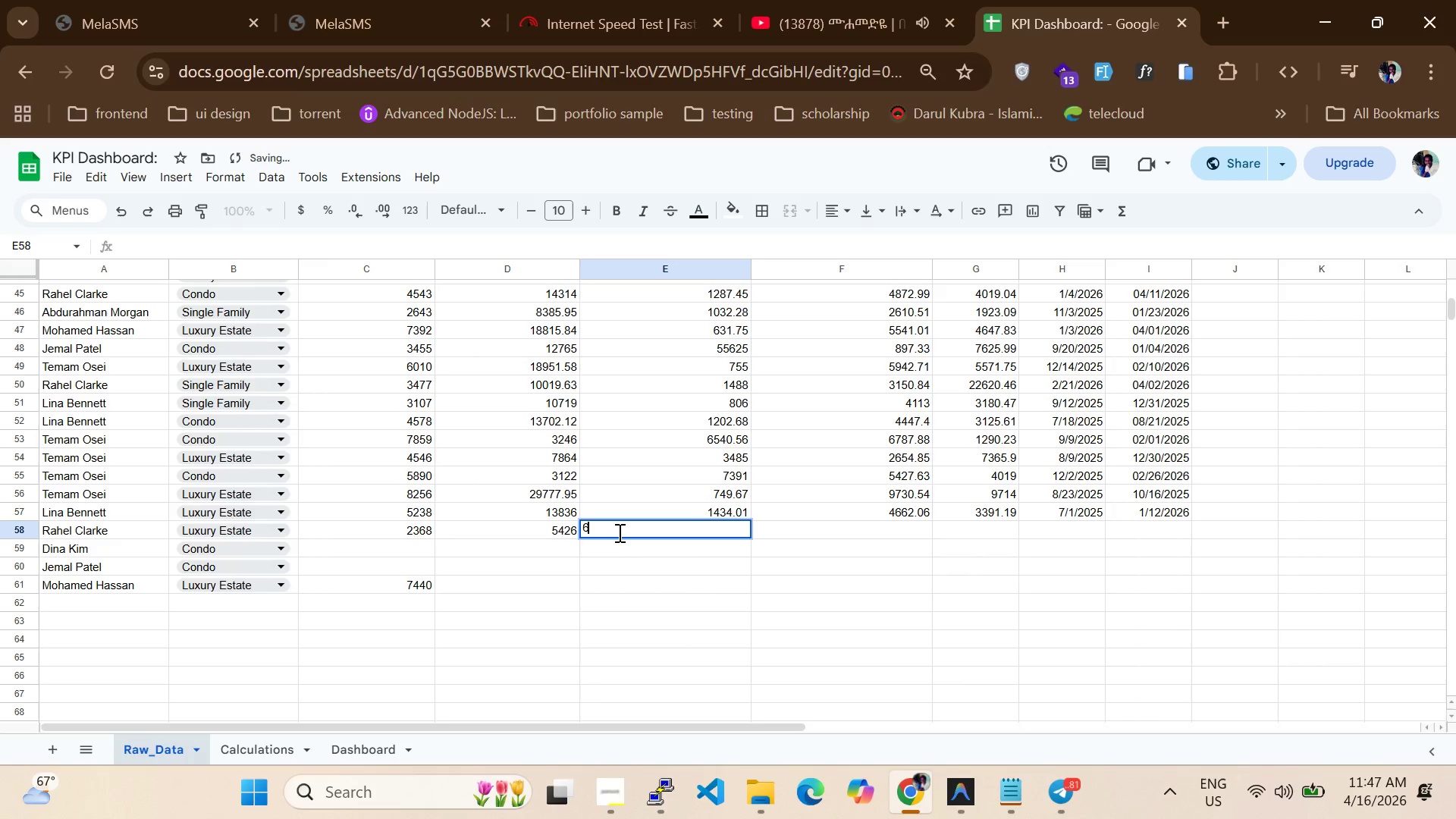 
type(65420)
key(Backspace)
type(.67)
 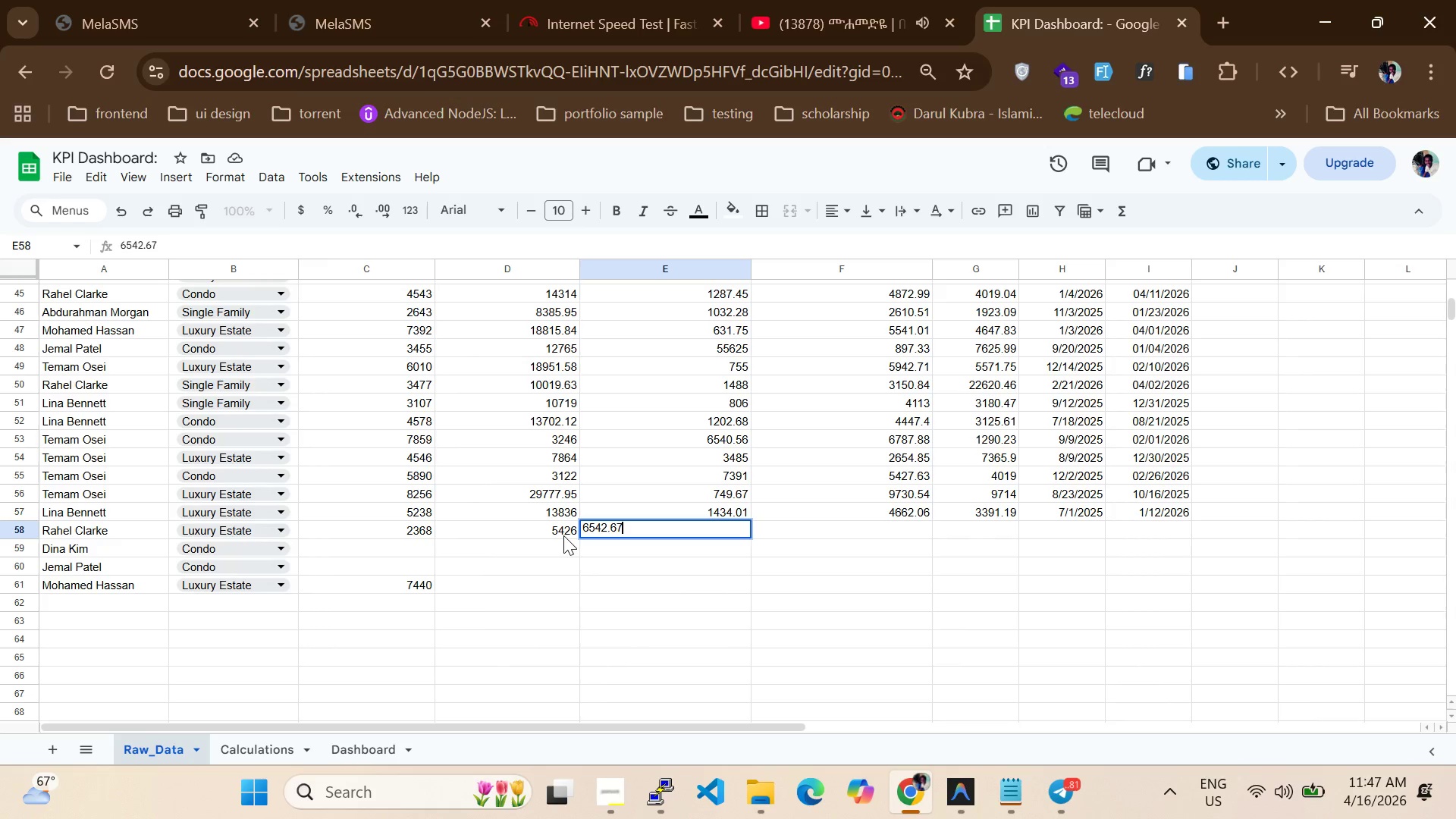 
wait(5.52)
 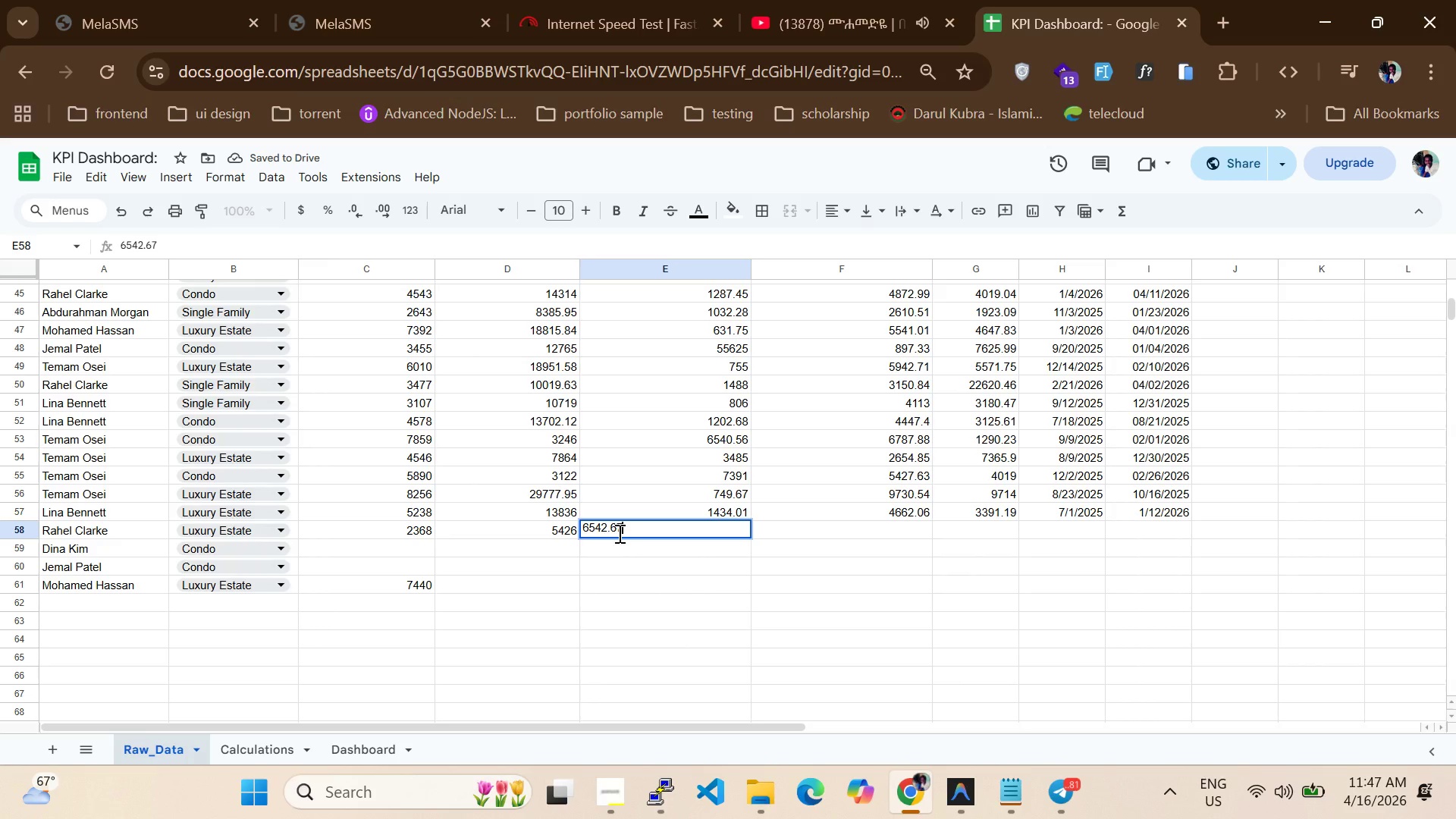 
double_click([520, 535])
 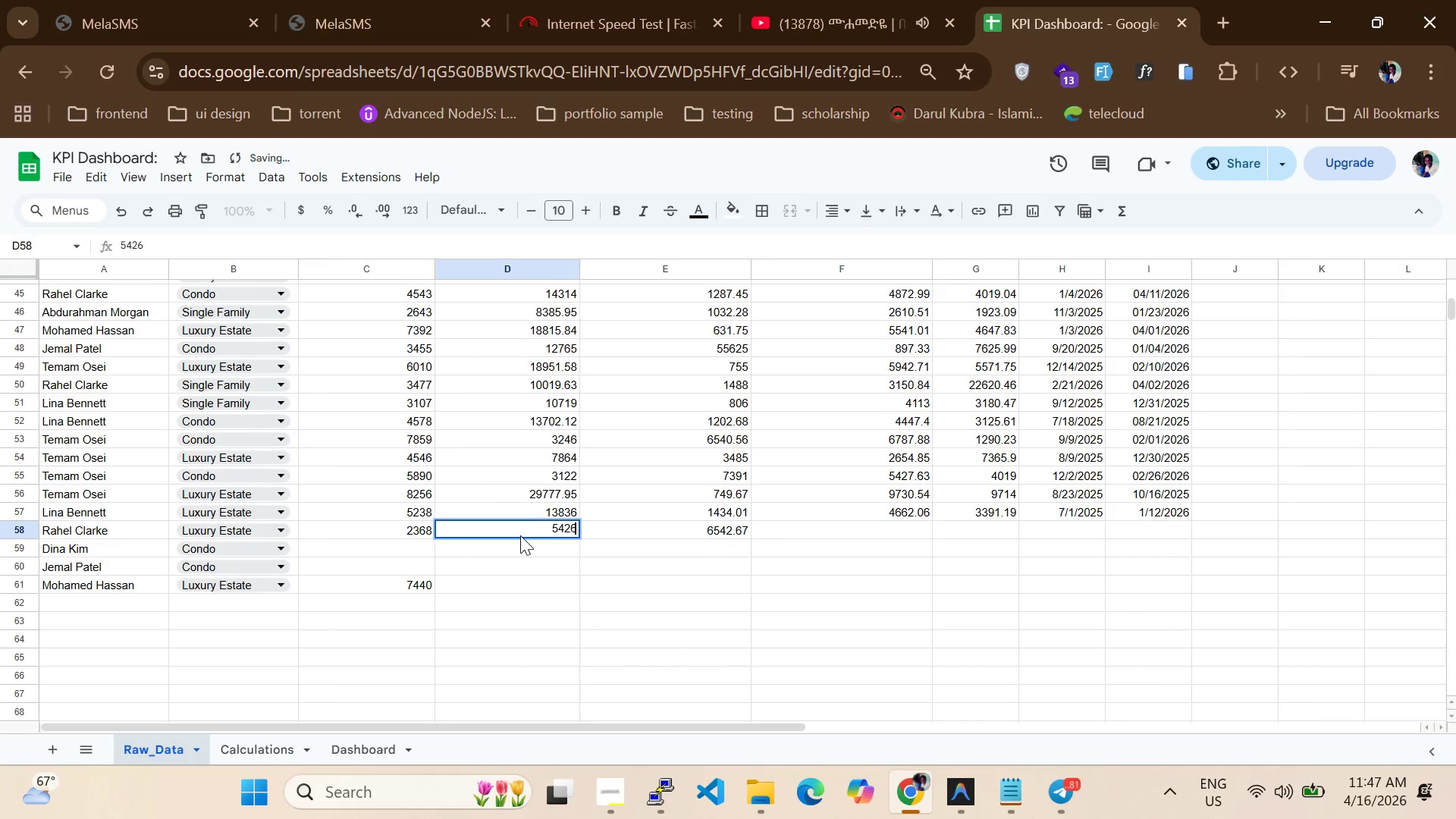 
key(Control+A)
 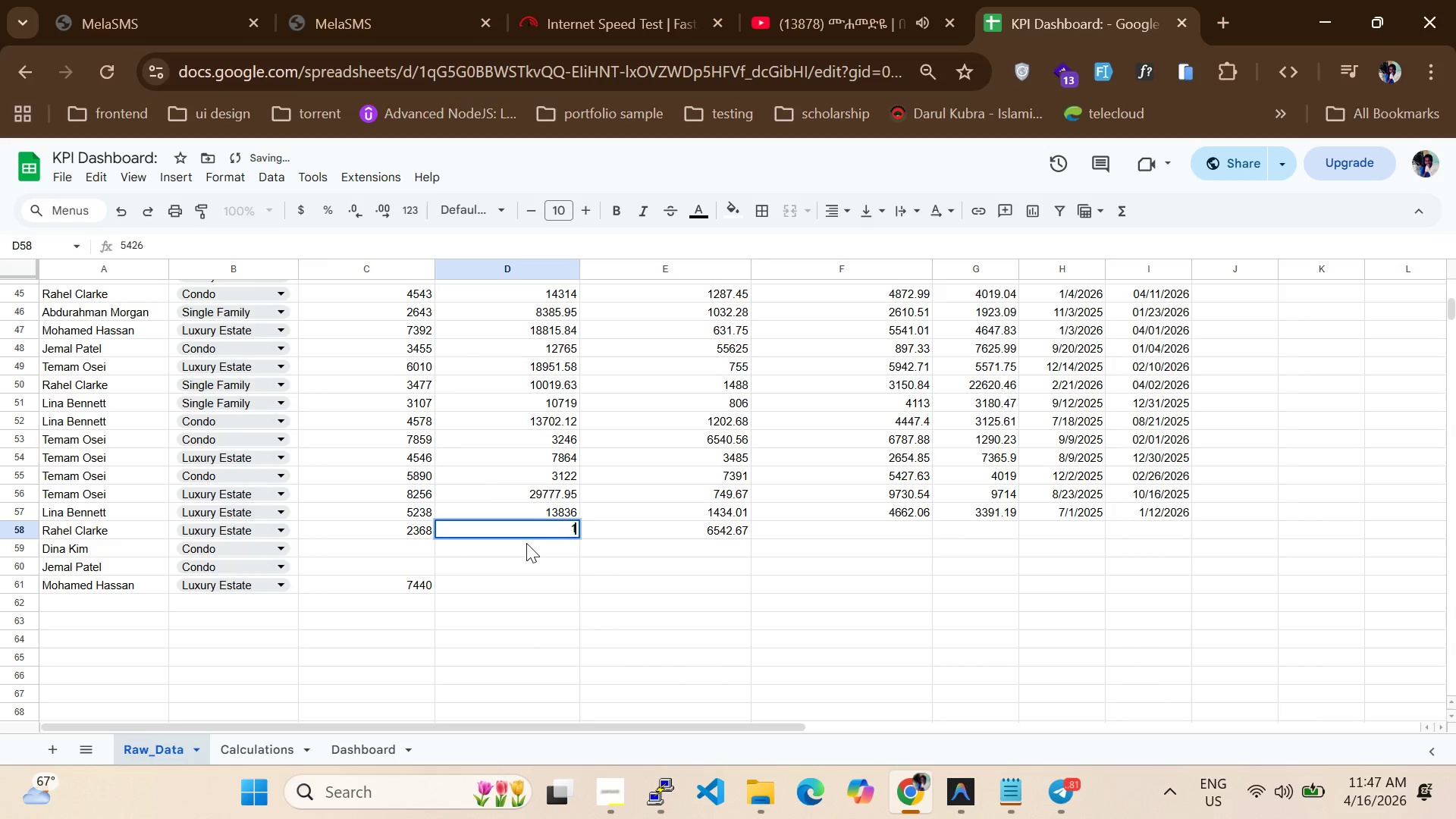 
key(1)
 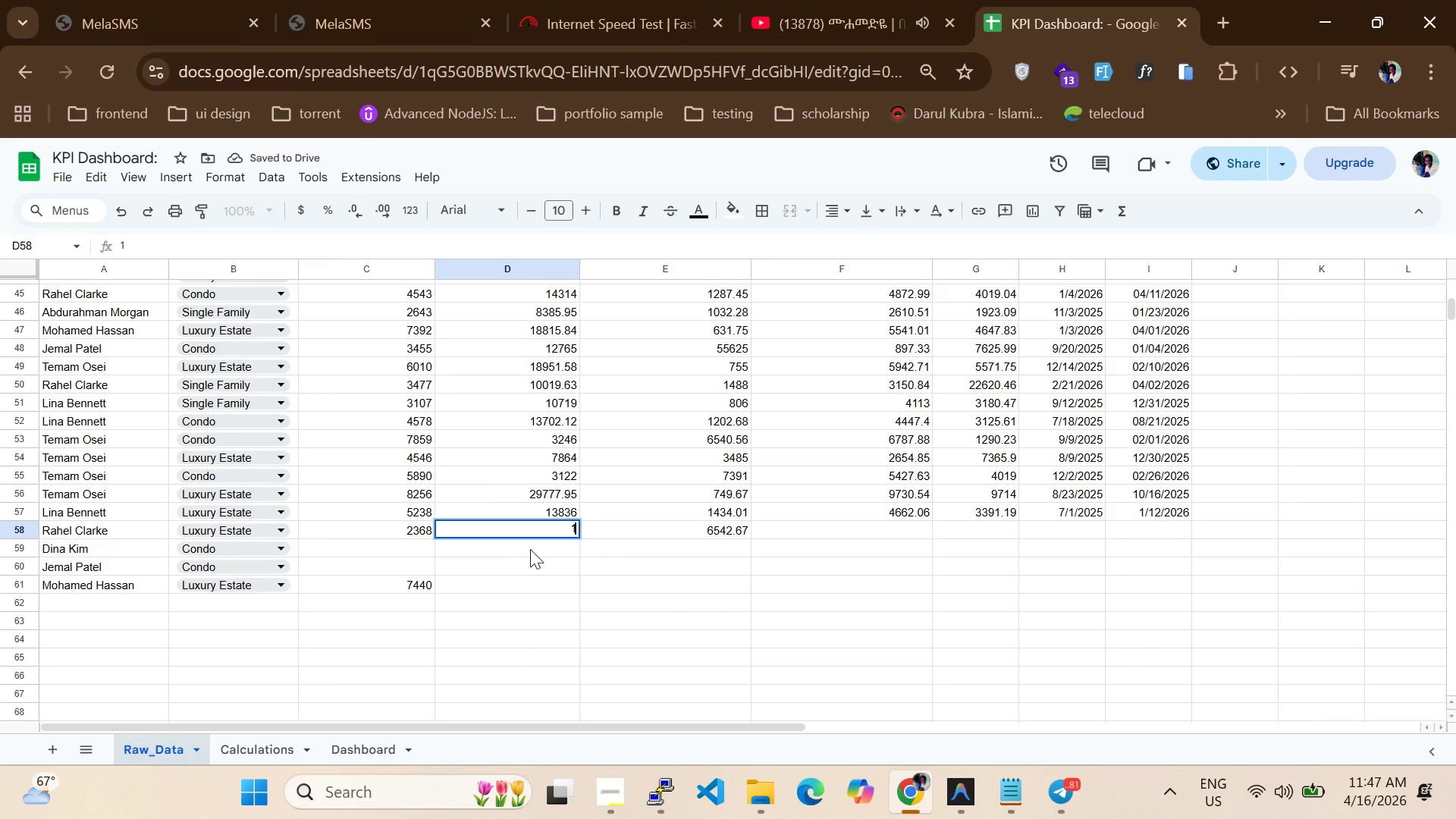 
type(3836.88)
 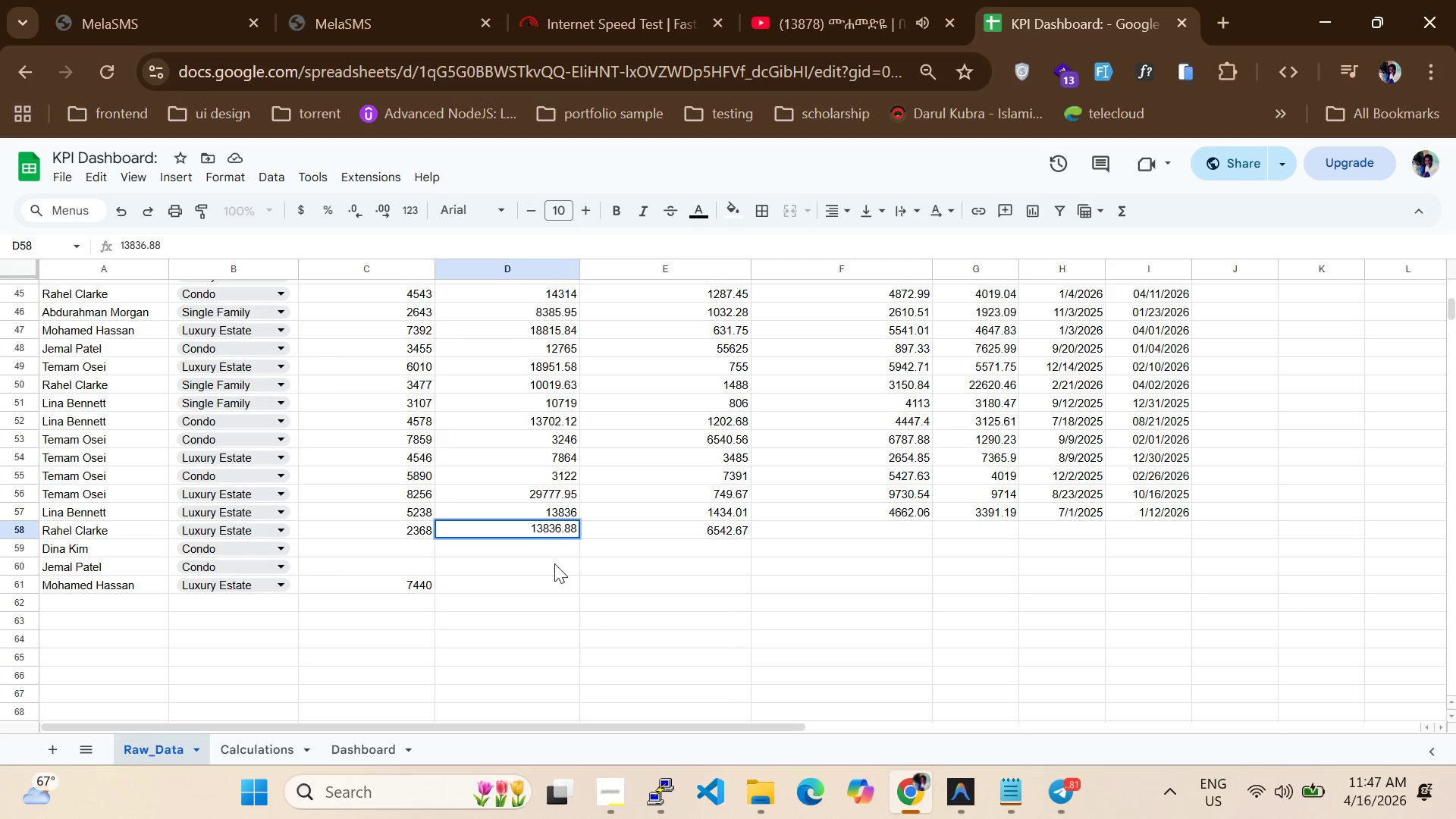 
key(Enter)
 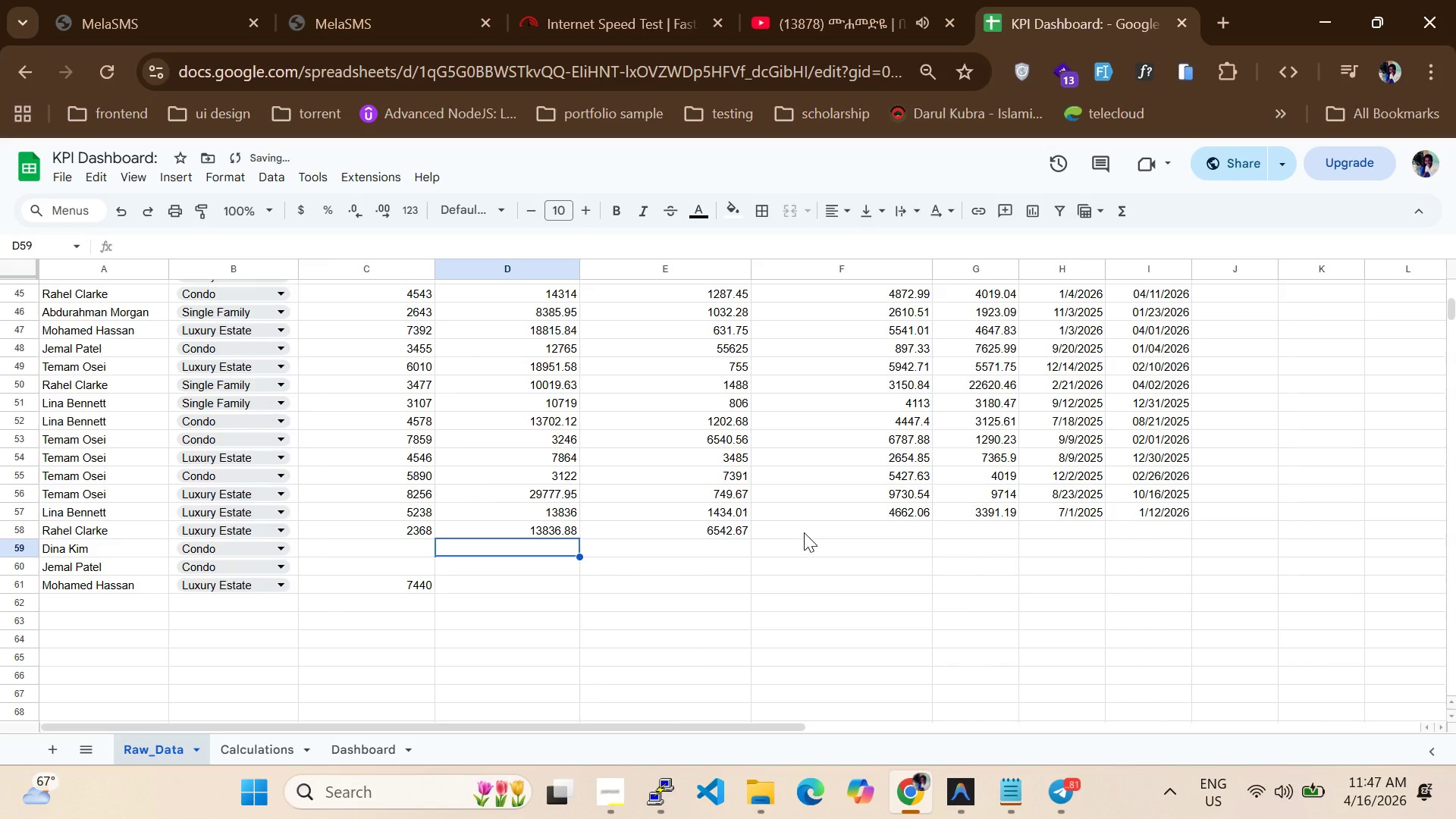 
left_click([804, 532])
 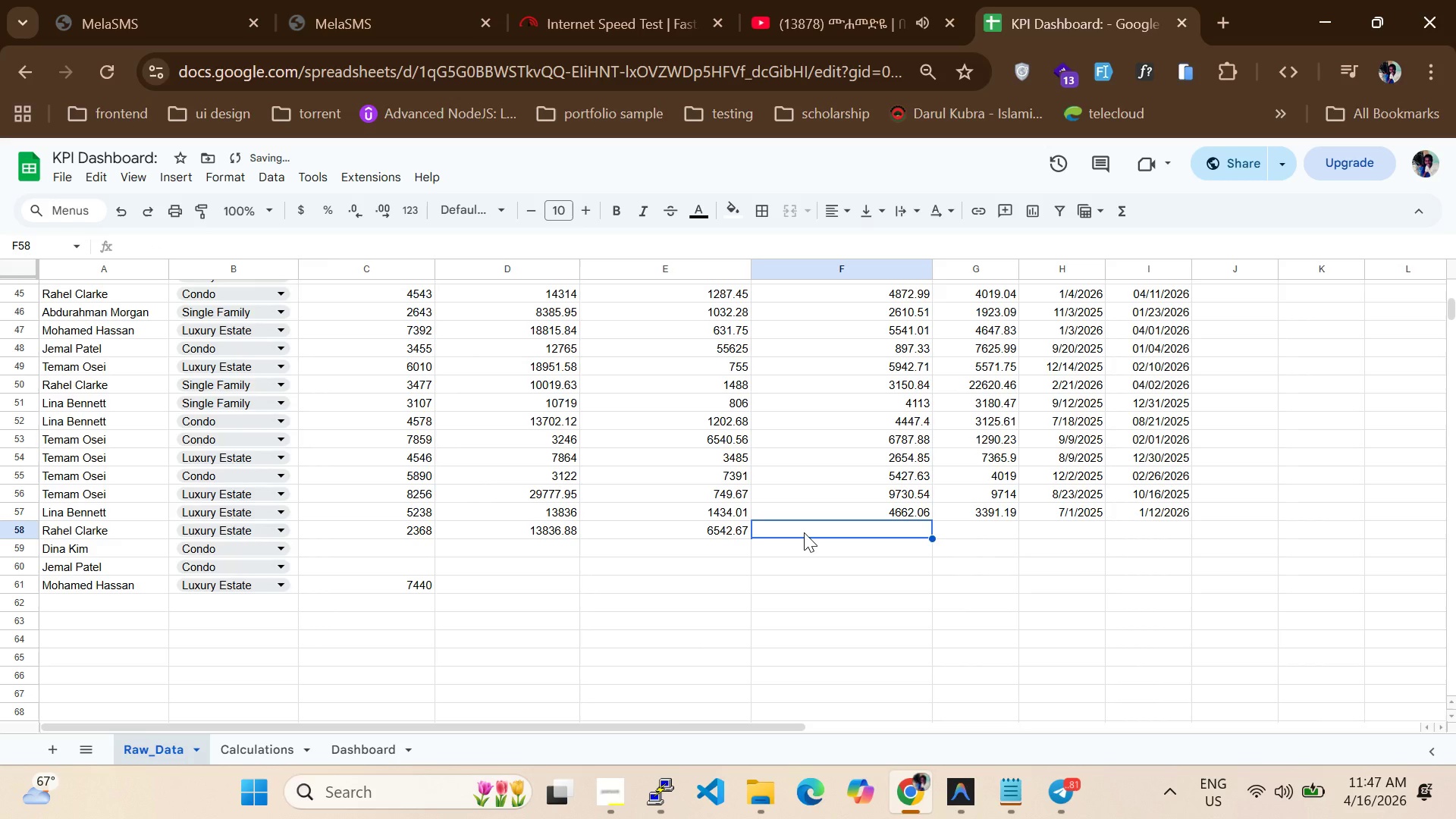 
type(46610)
 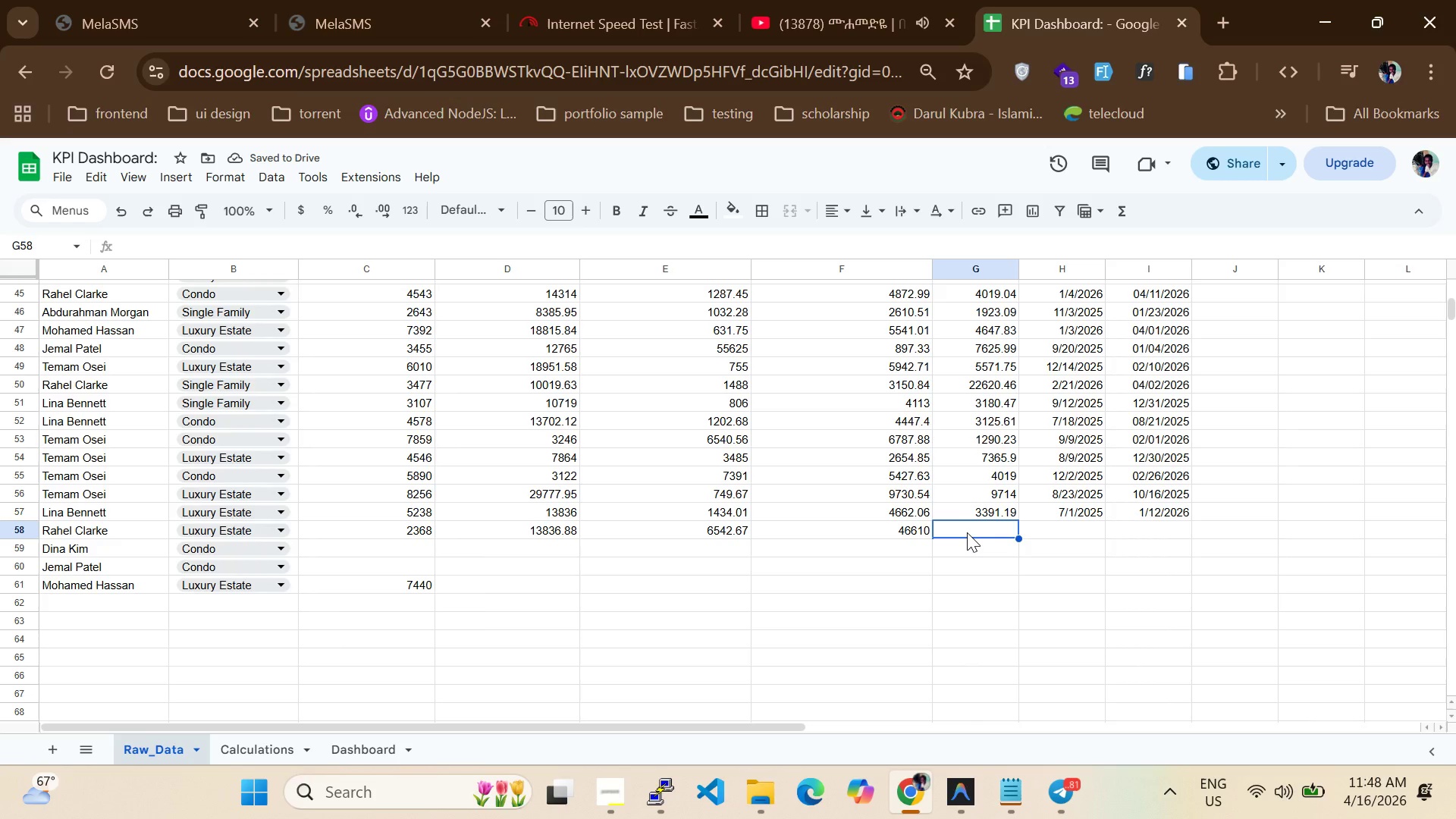 
wait(6.36)
 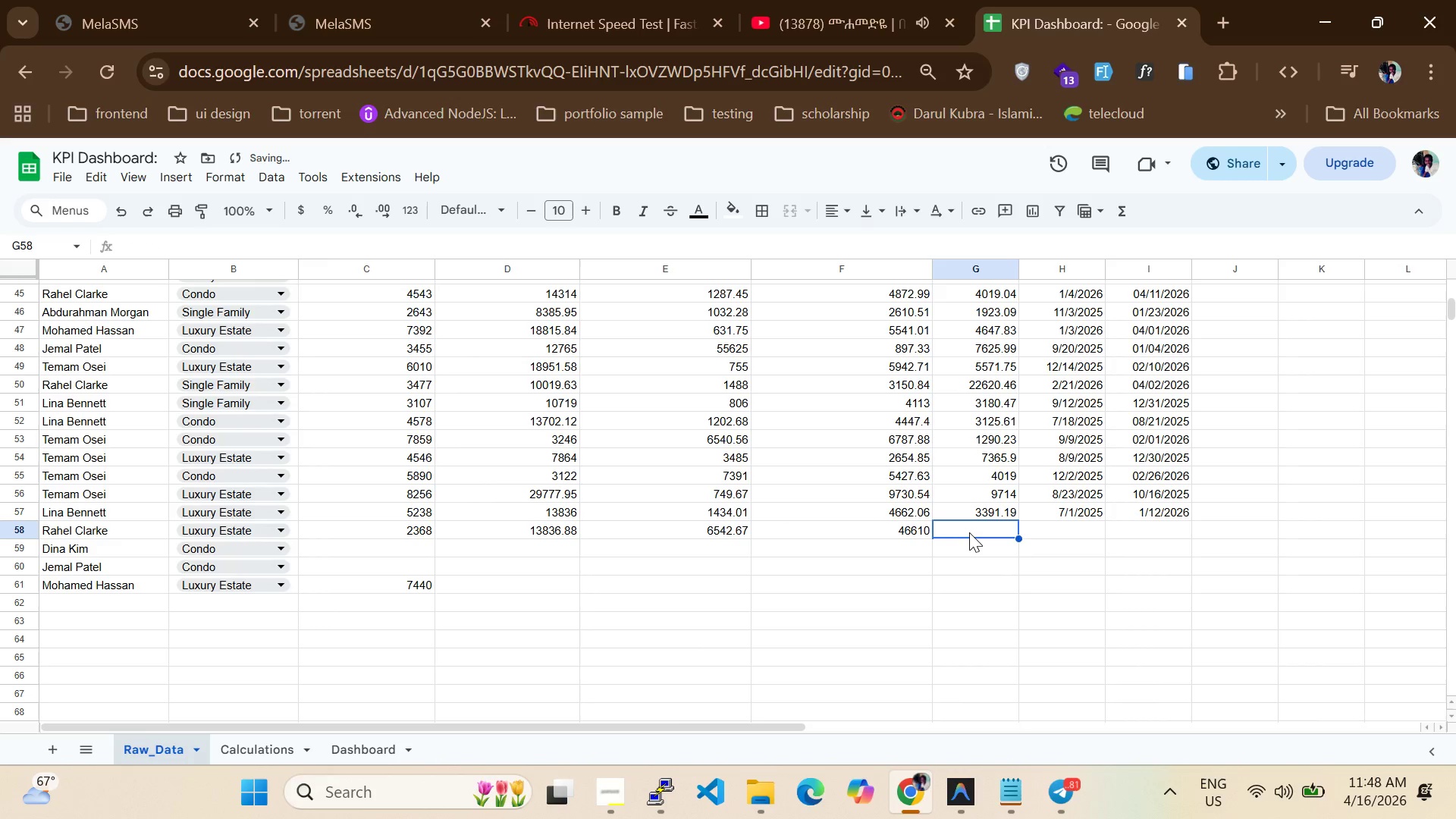 
type(9711.40)
 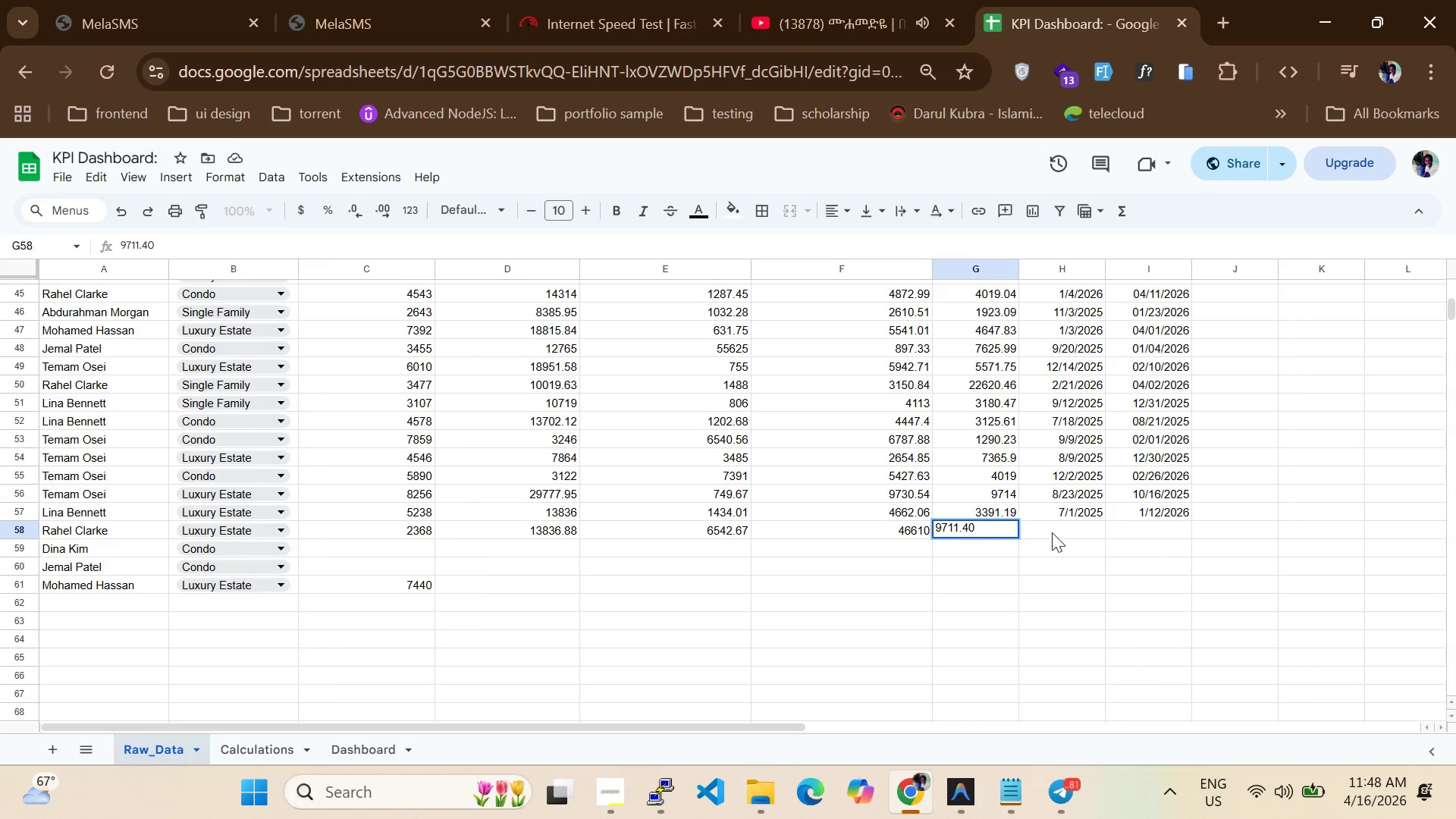 
left_click([1052, 532])
 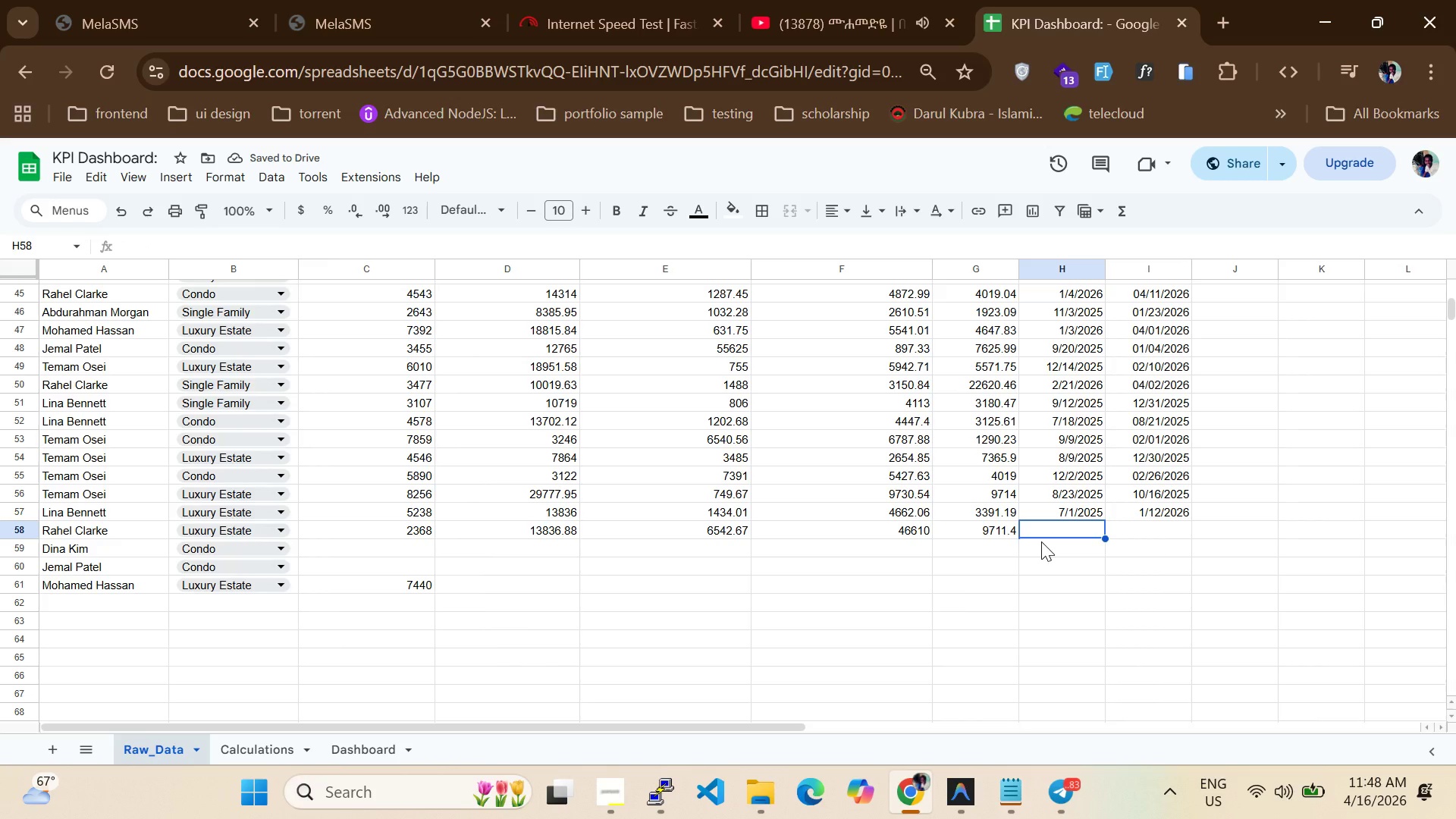 
type(2/20/2025)
 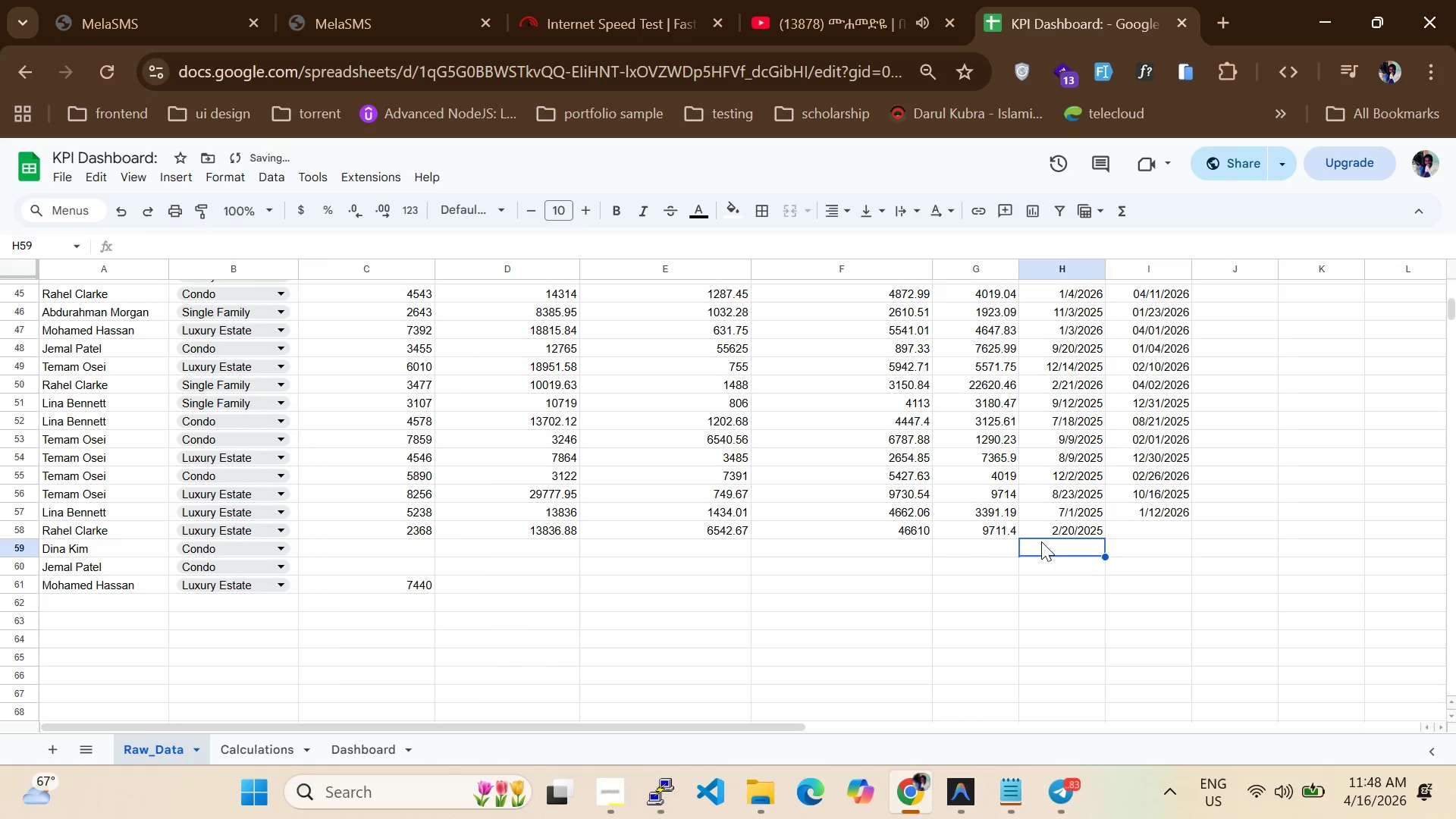 
key(Enter)
 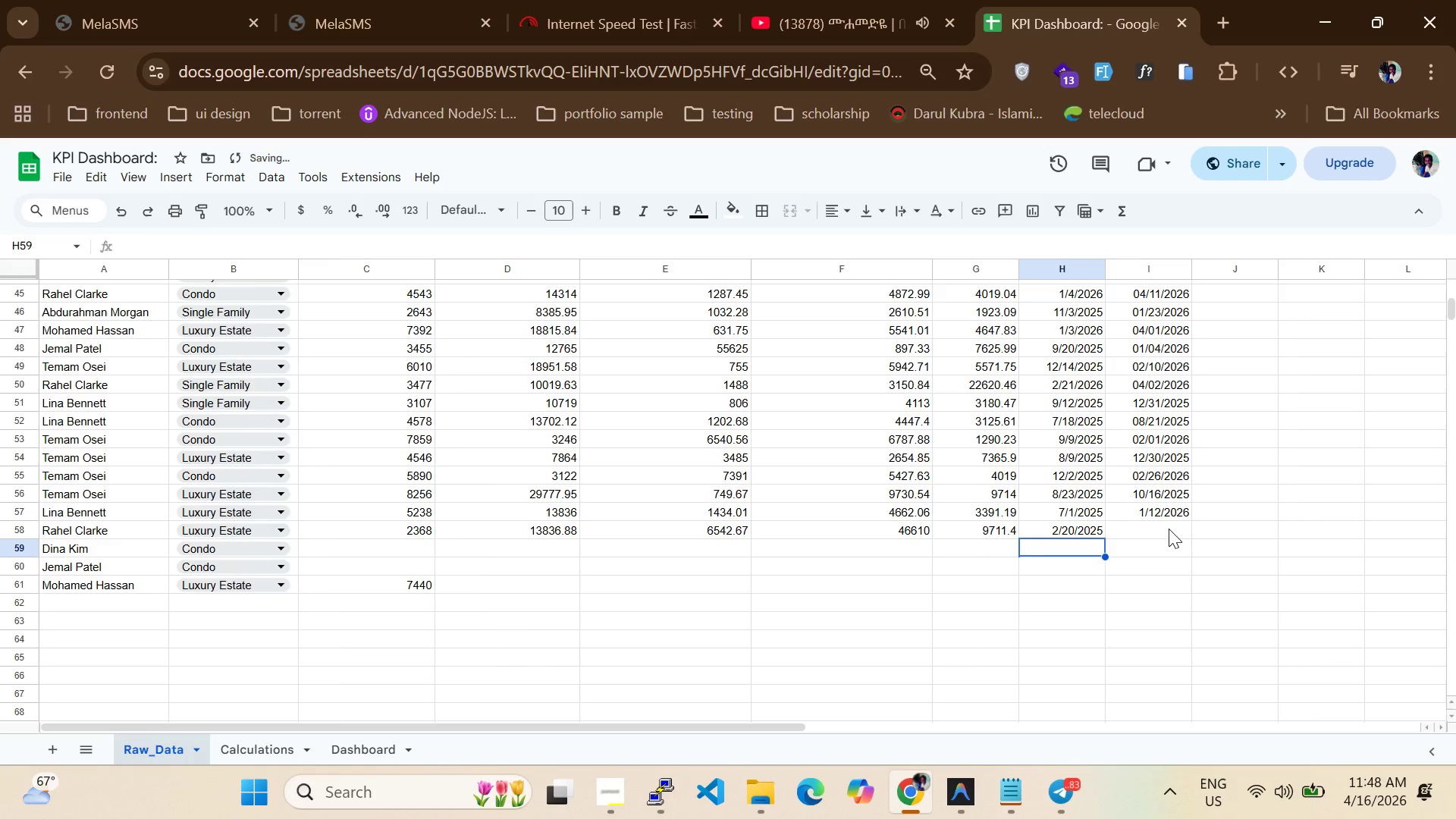 
left_click([1165, 534])
 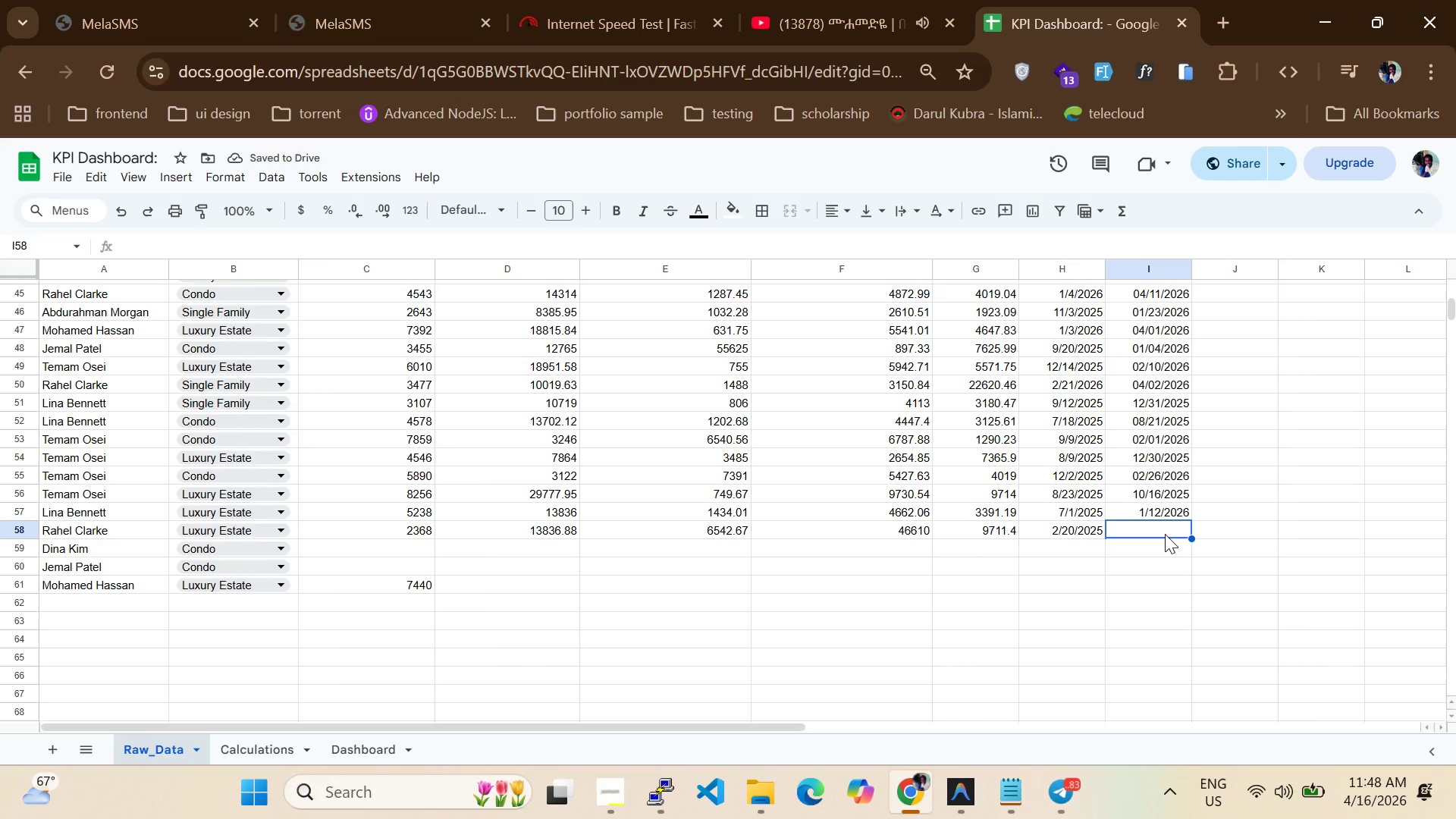 
type(9/)
key(Backspace)
key(Backspace)
key(Backspace)
type(5/20/2025)
 